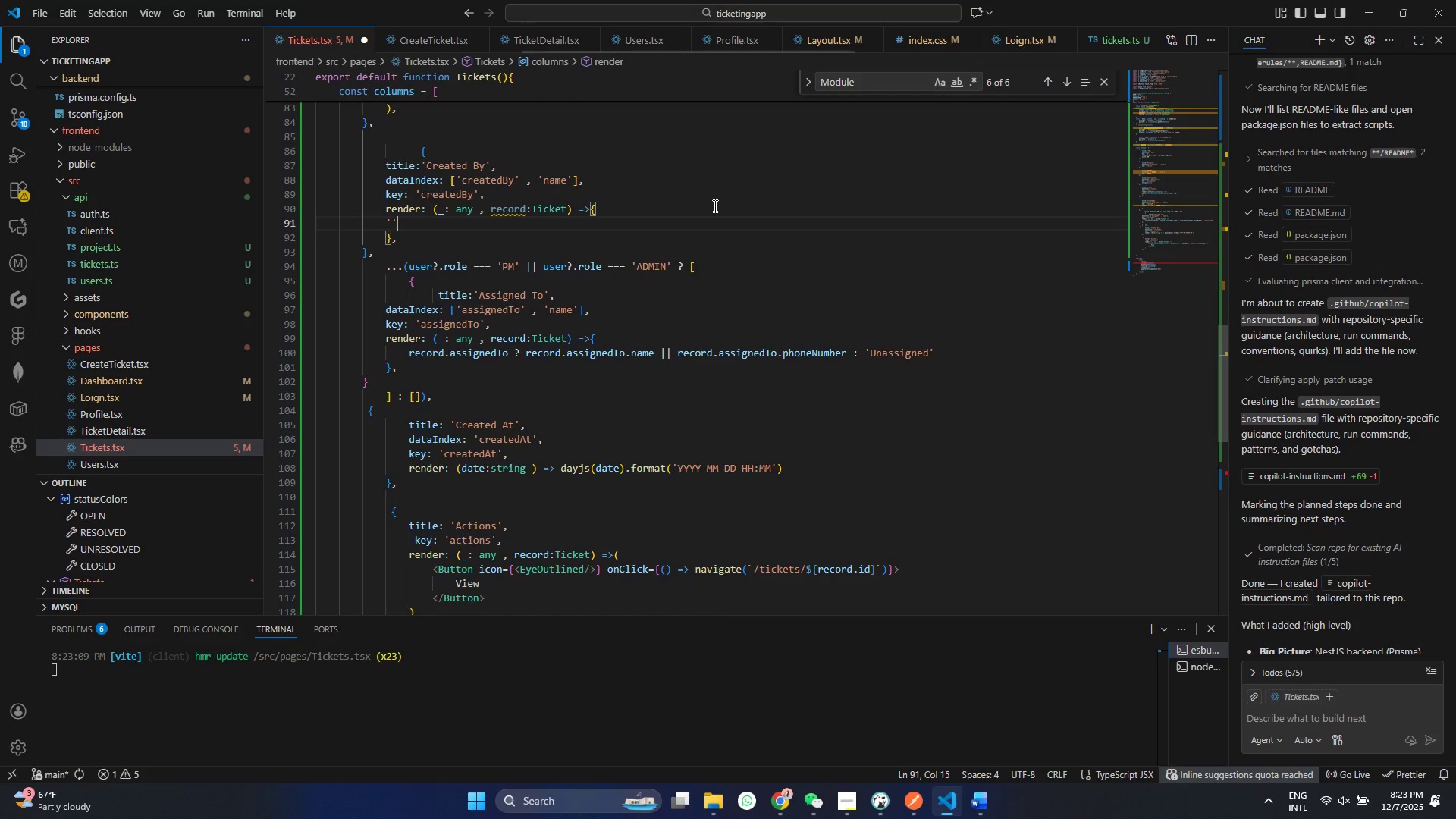 
key(Quote)
 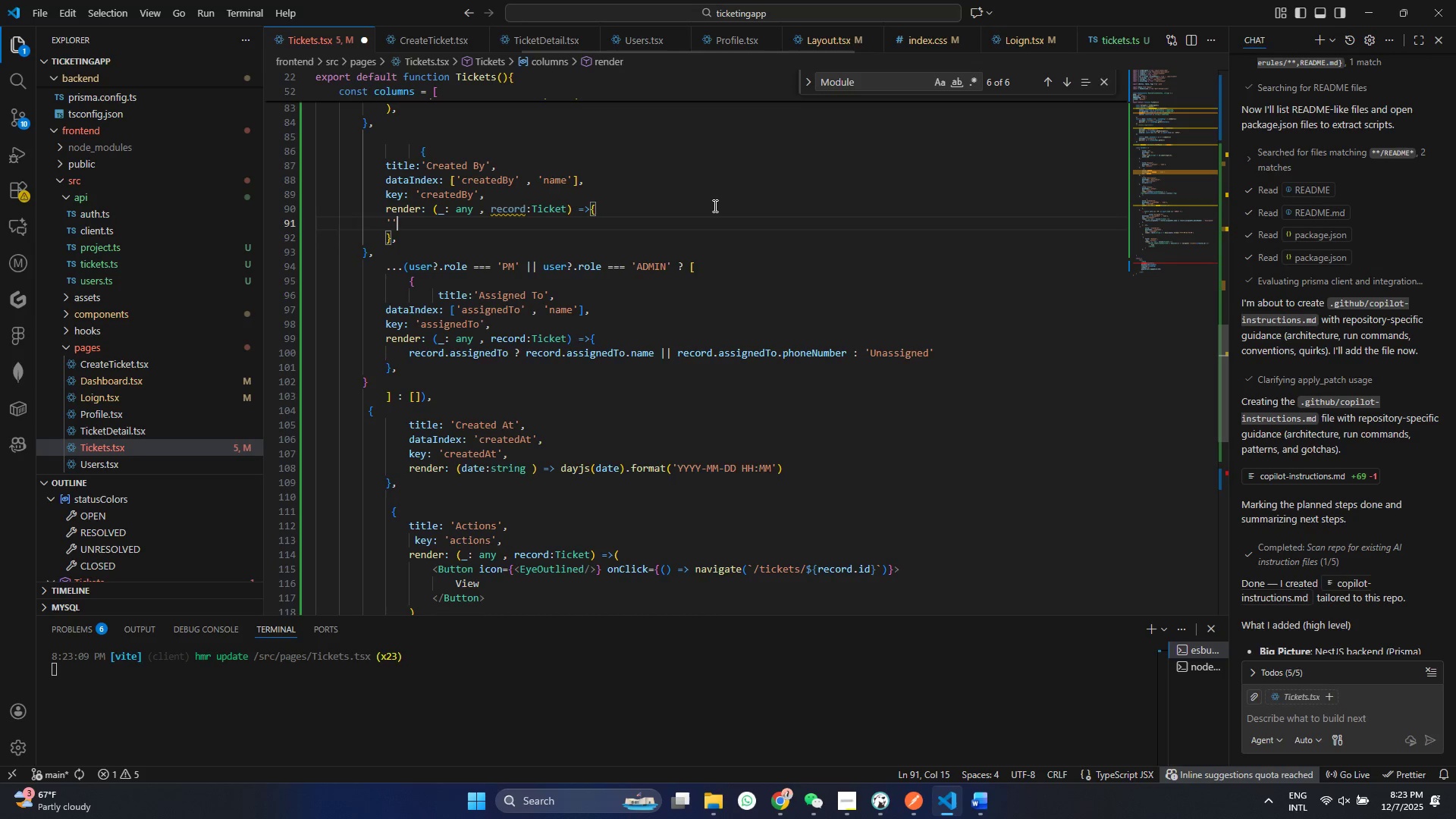 
key(Quote)
 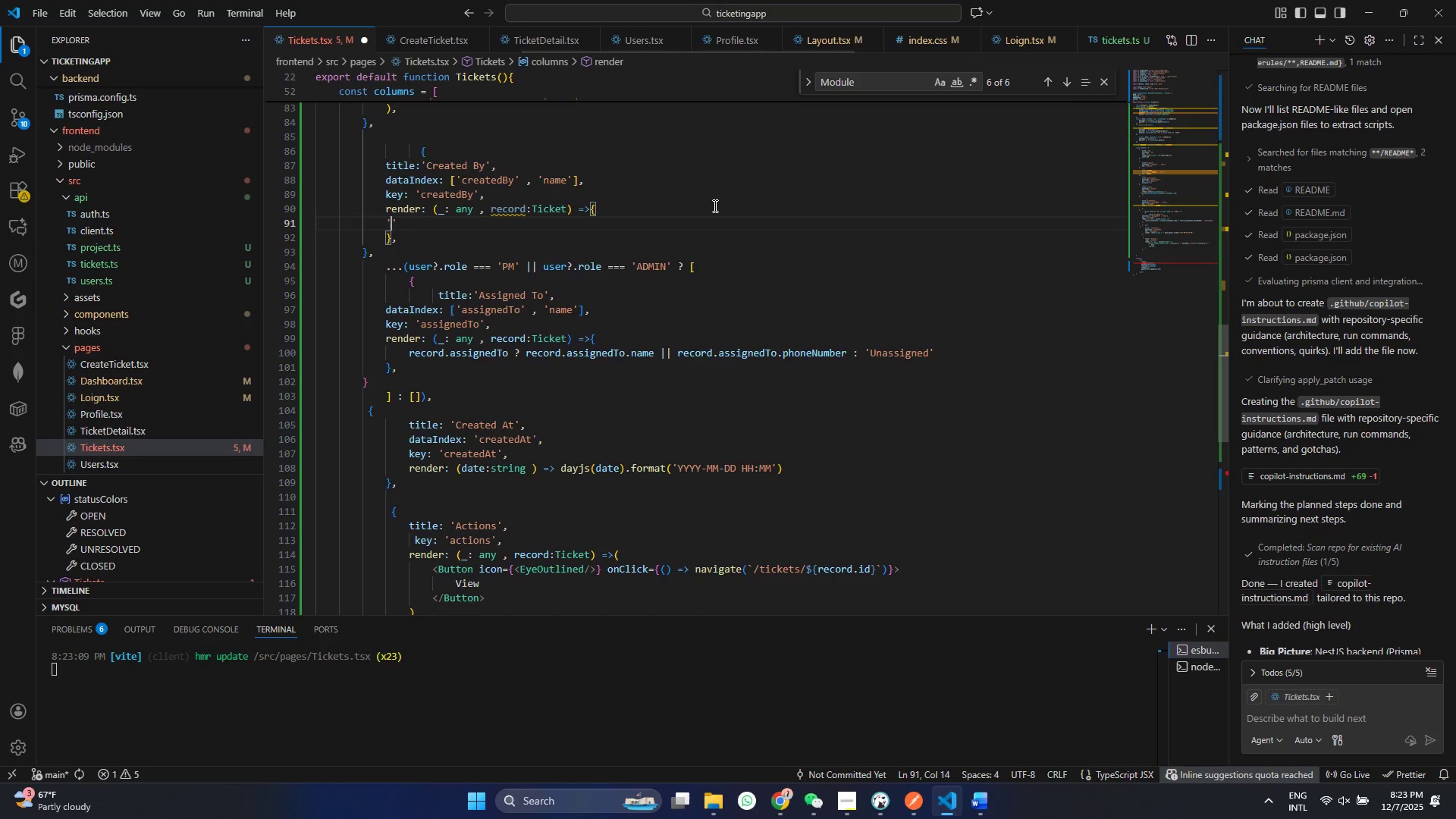 
key(ArrowLeft)
 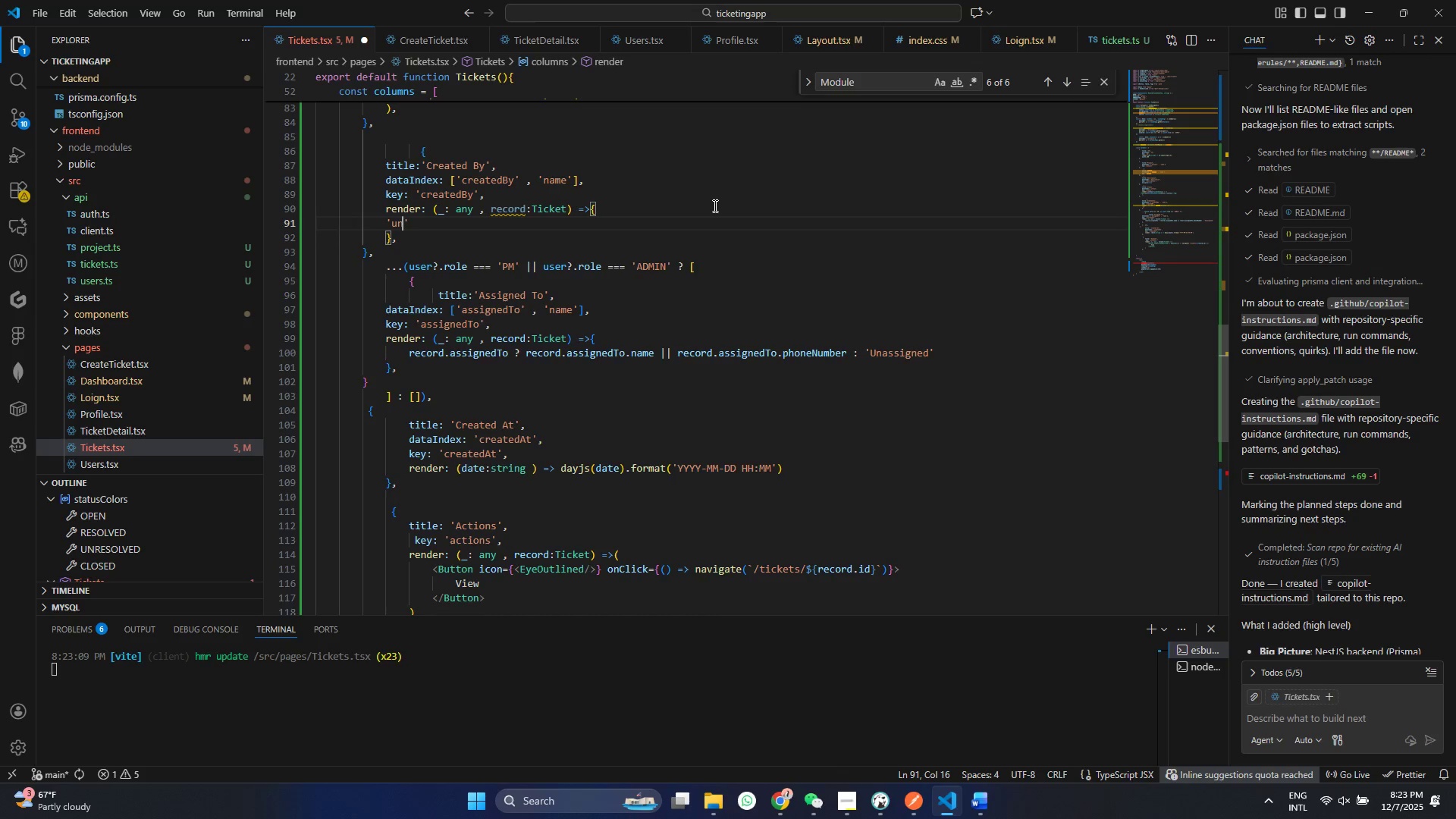 
type(undefined)
 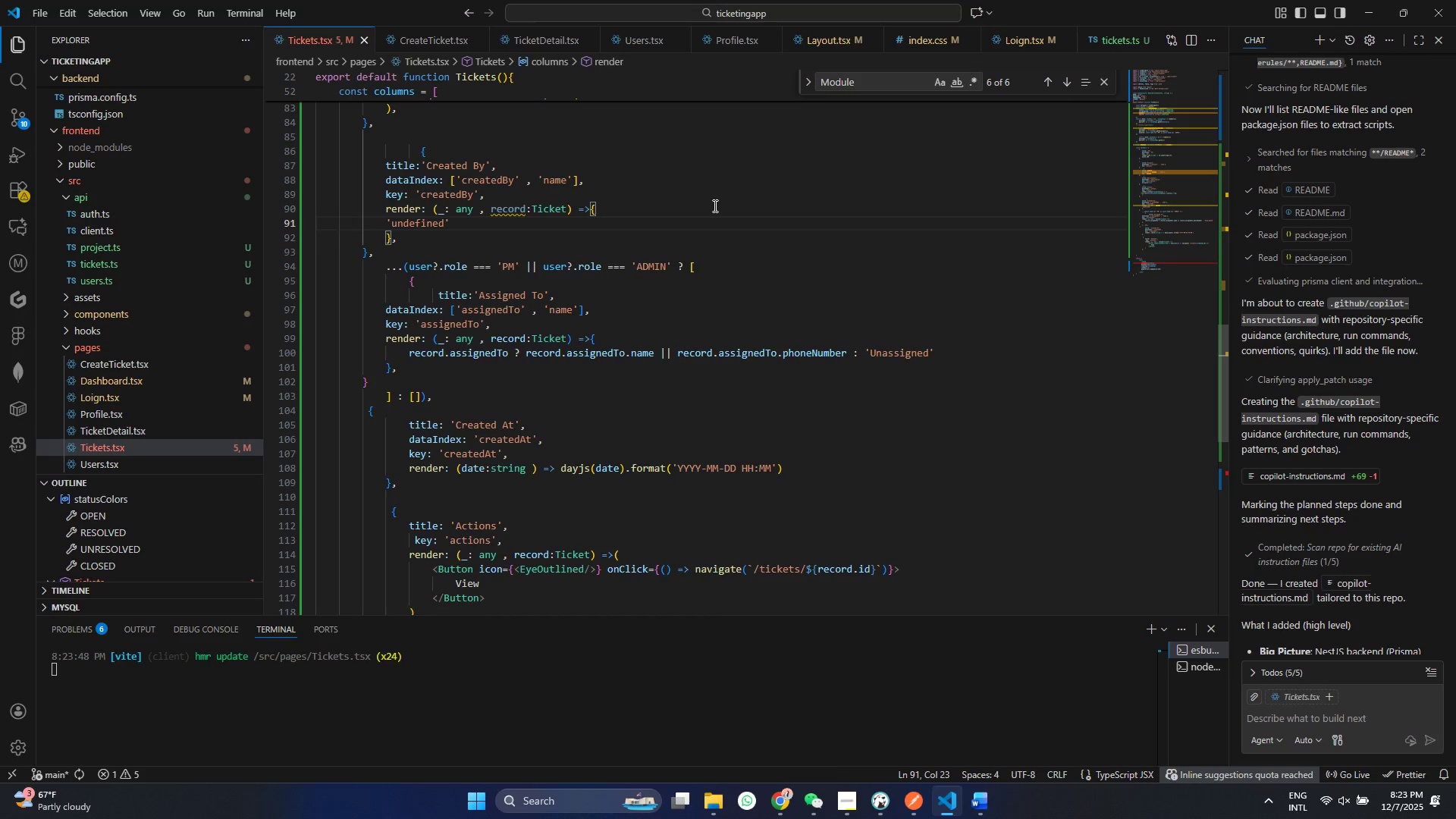 
key(Control+ControlLeft)
 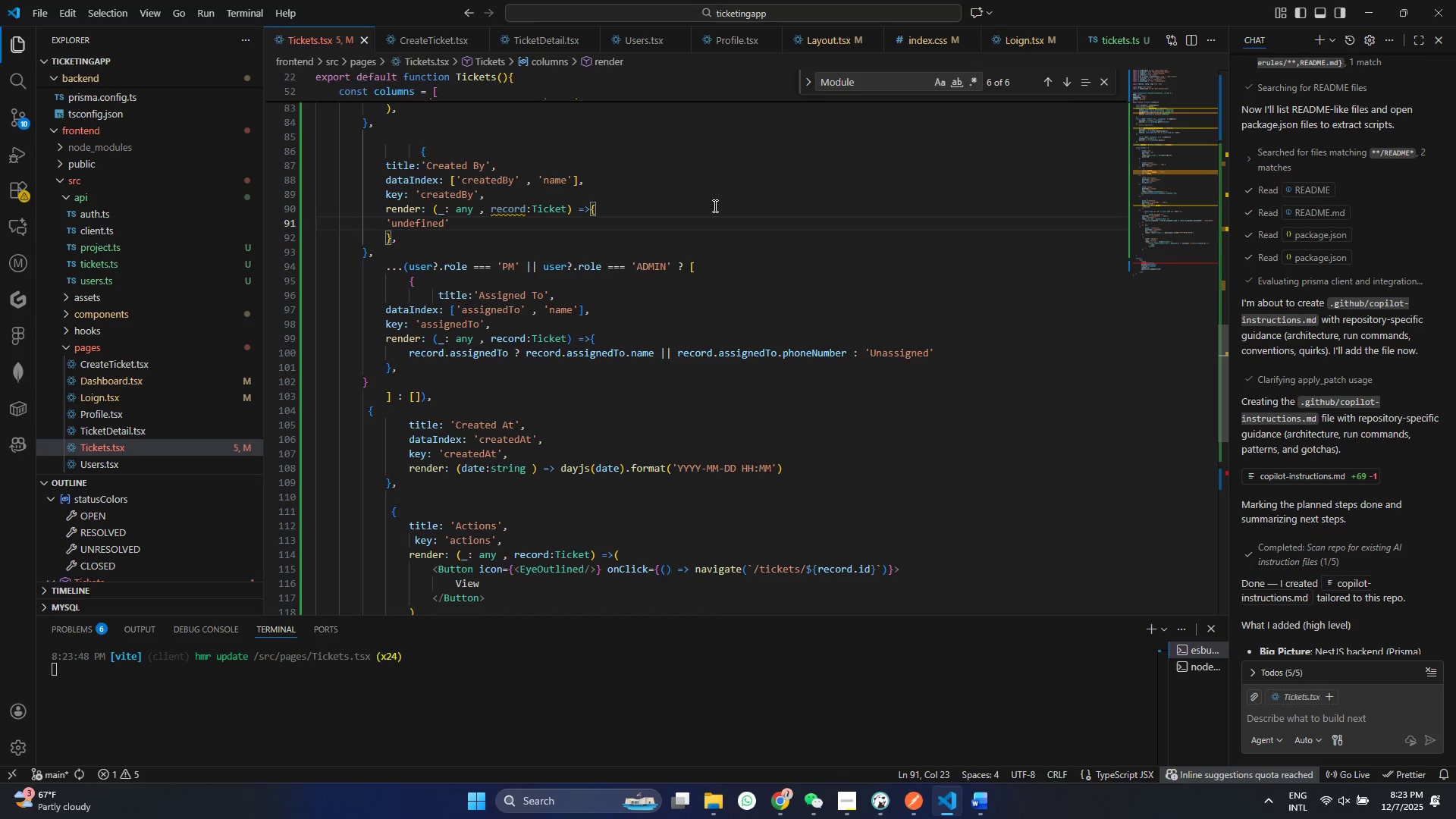 
key(Control+S)
 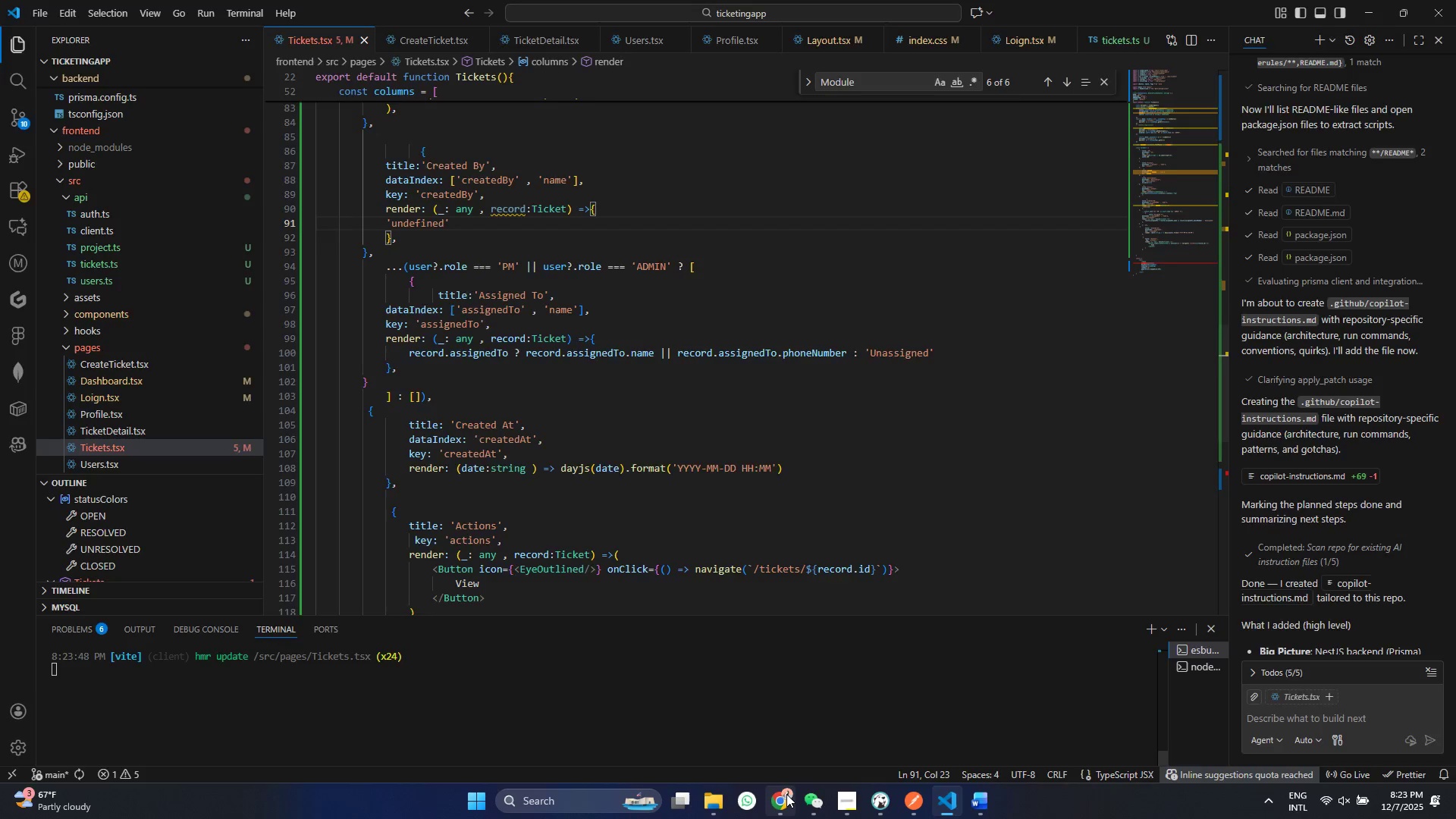 
left_click([786, 794])
 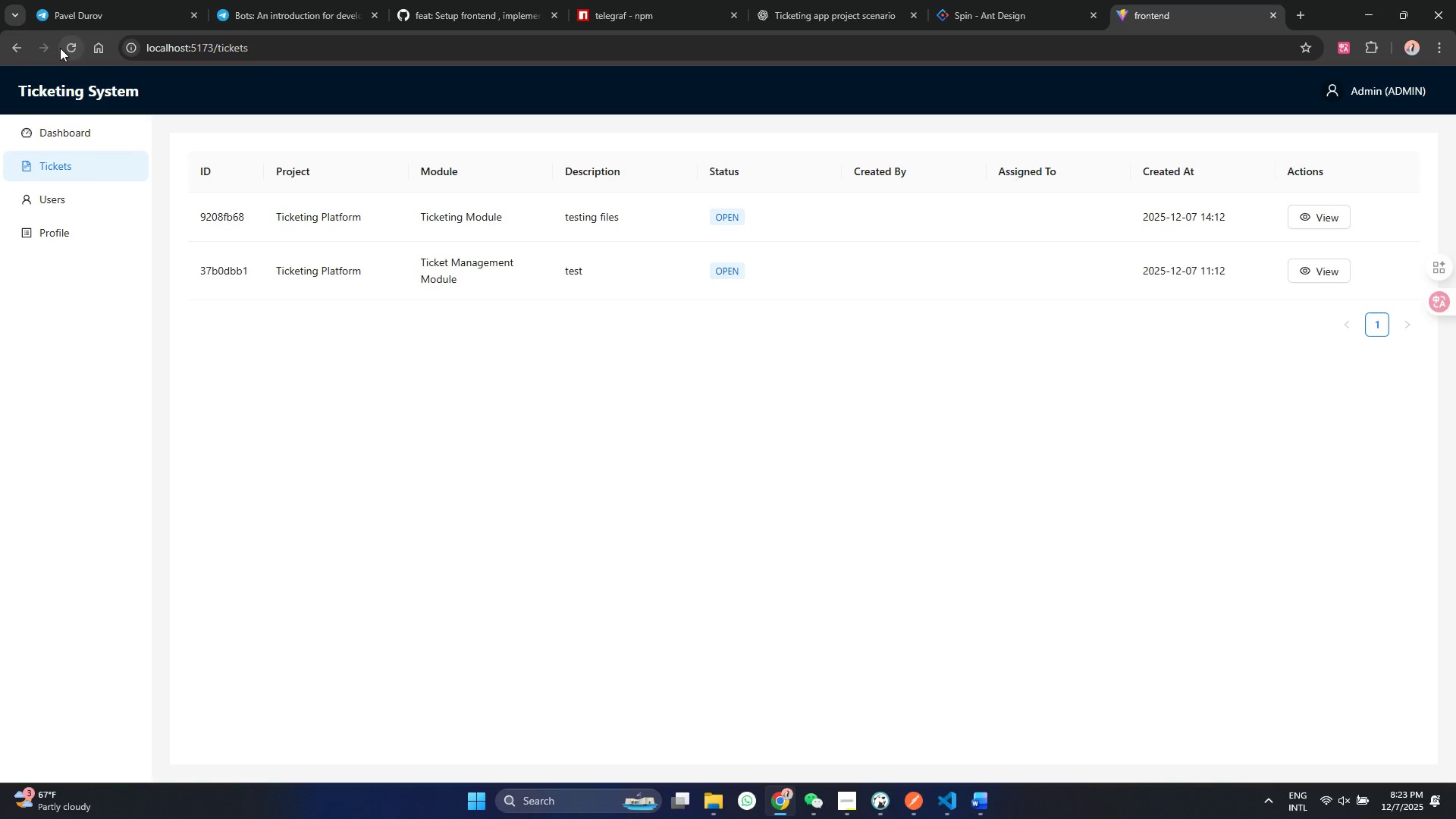 
double_click([60, 48])
 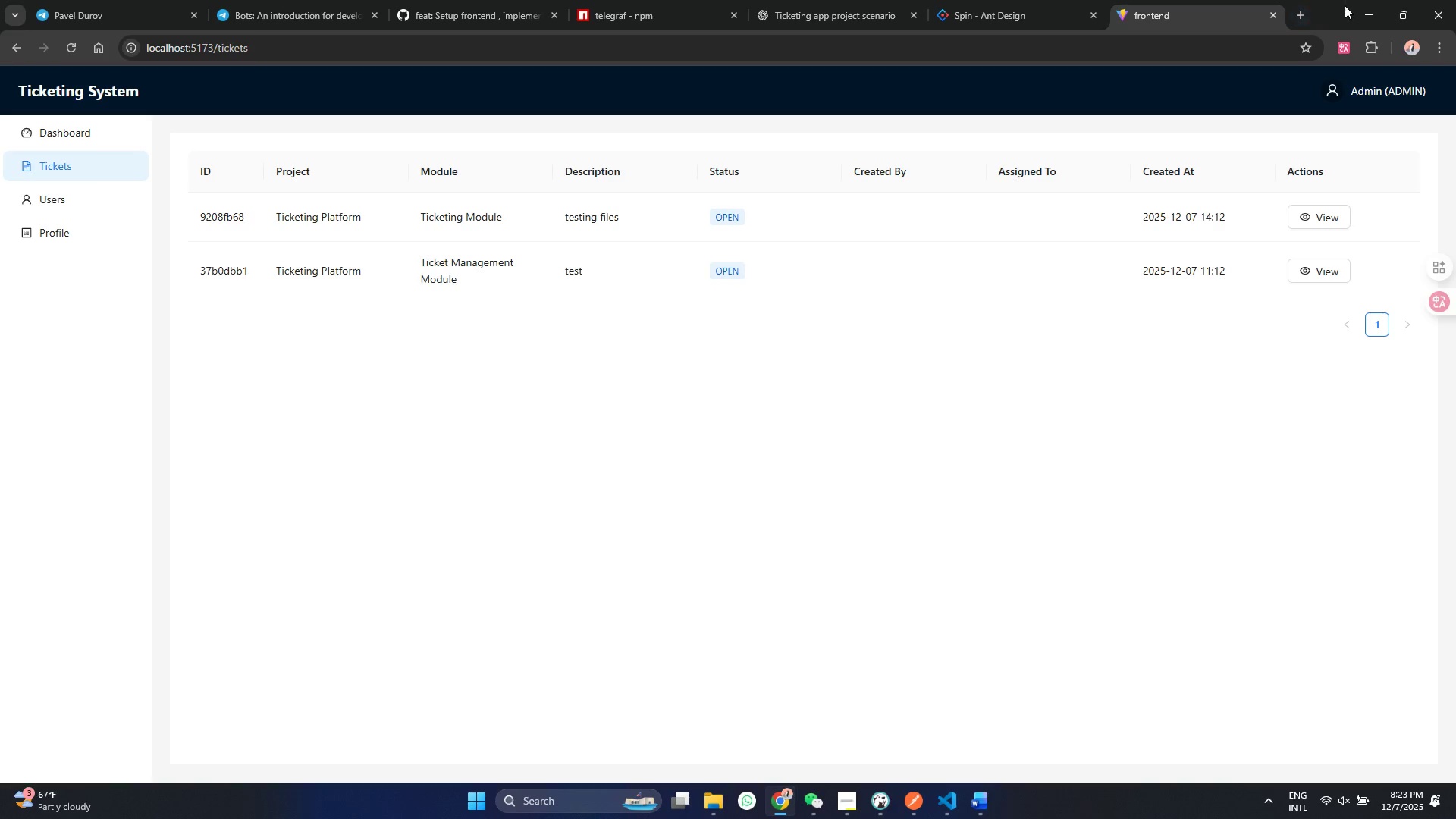 
left_click([1350, 8])
 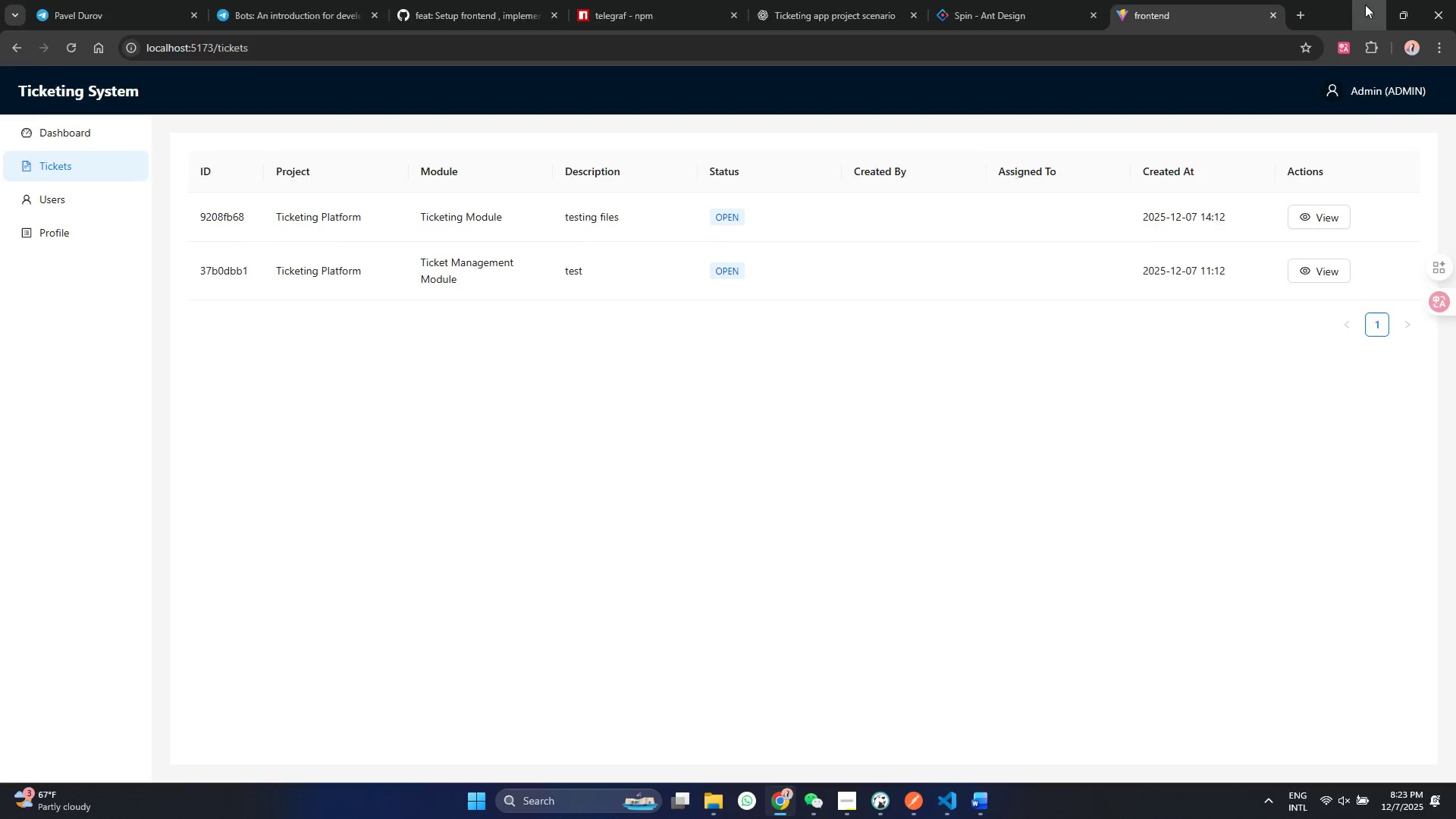 
double_click([1365, 5])
 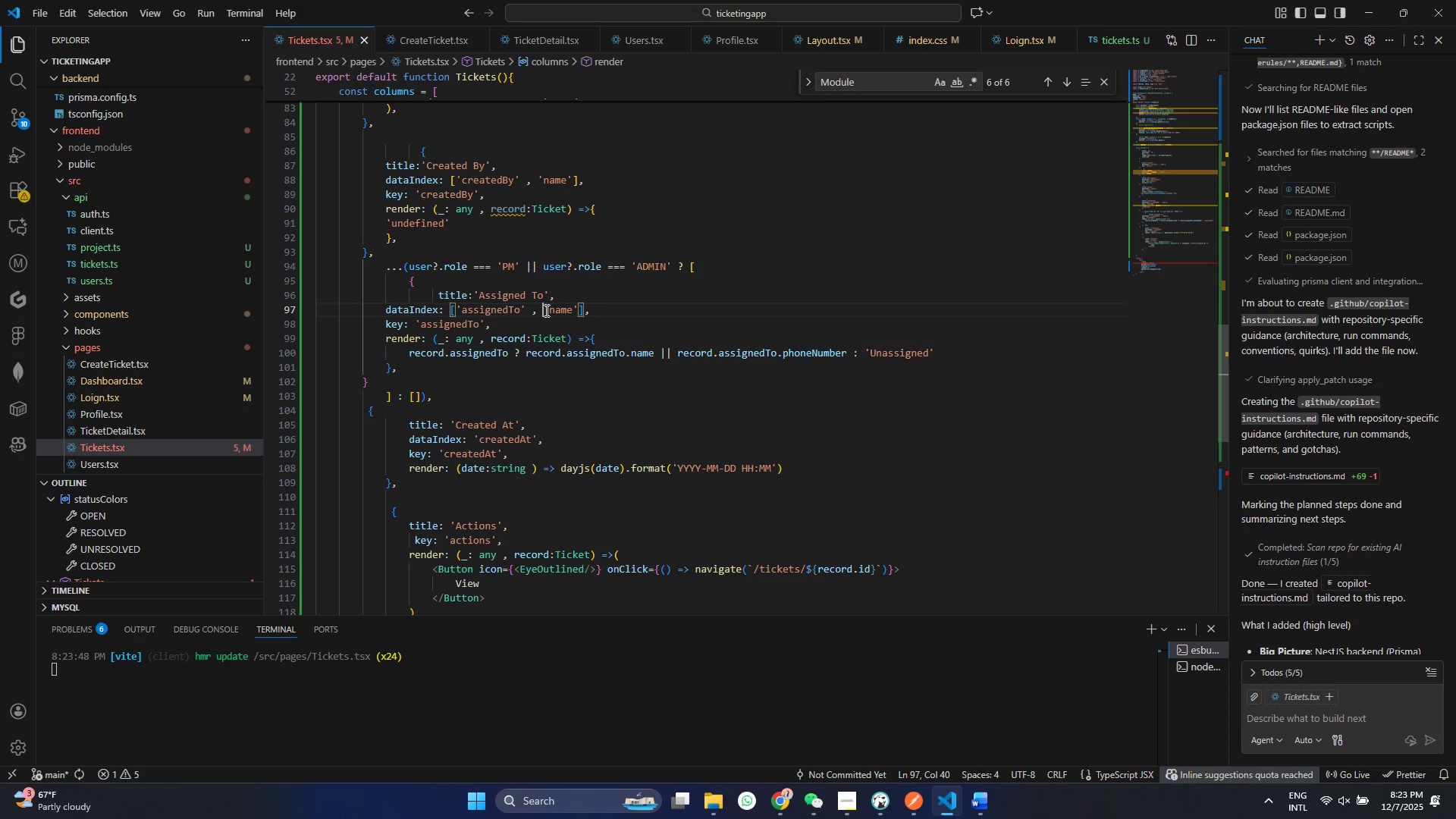 
left_click([545, 310])
 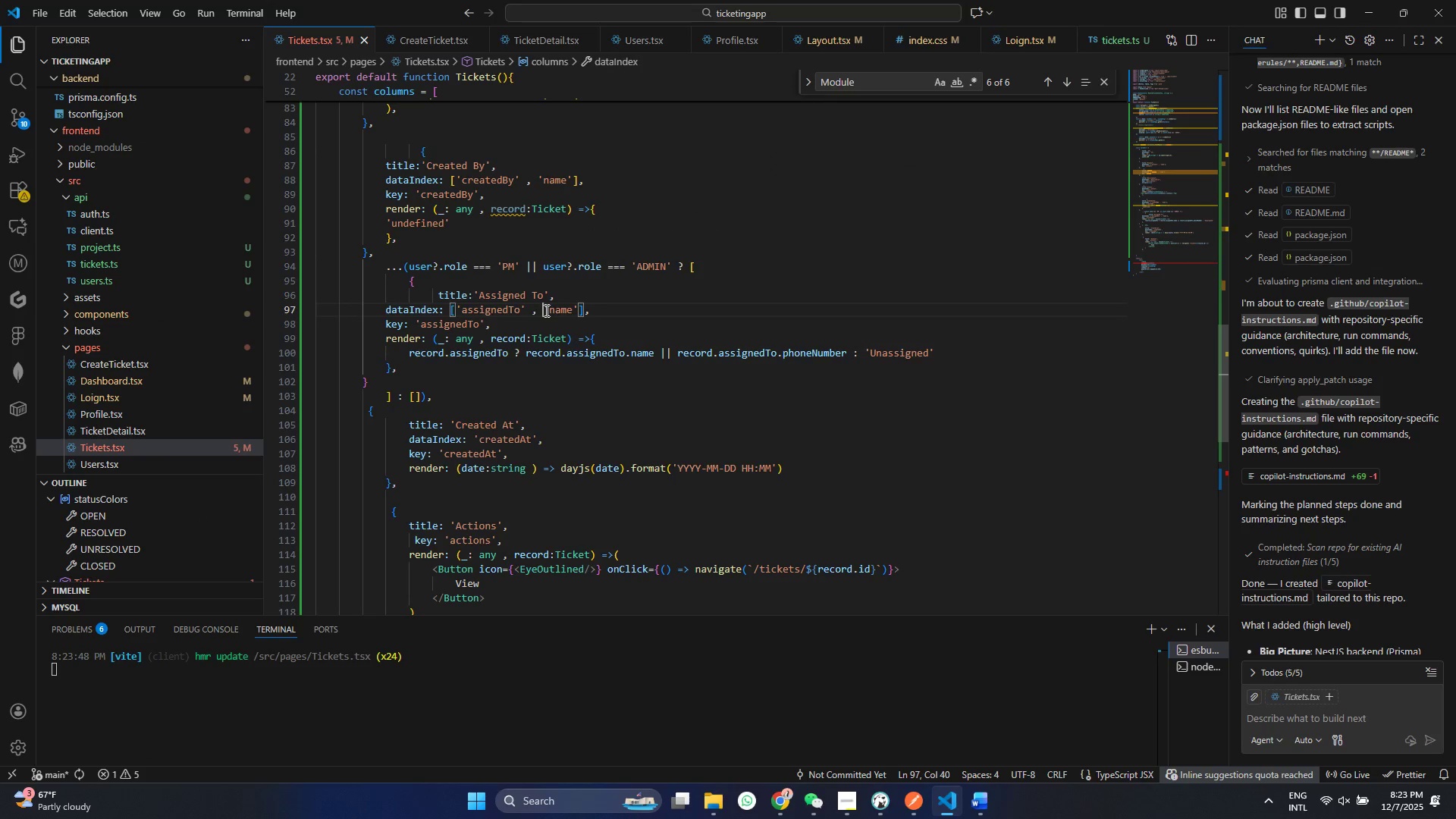 
key(Control+Z)
 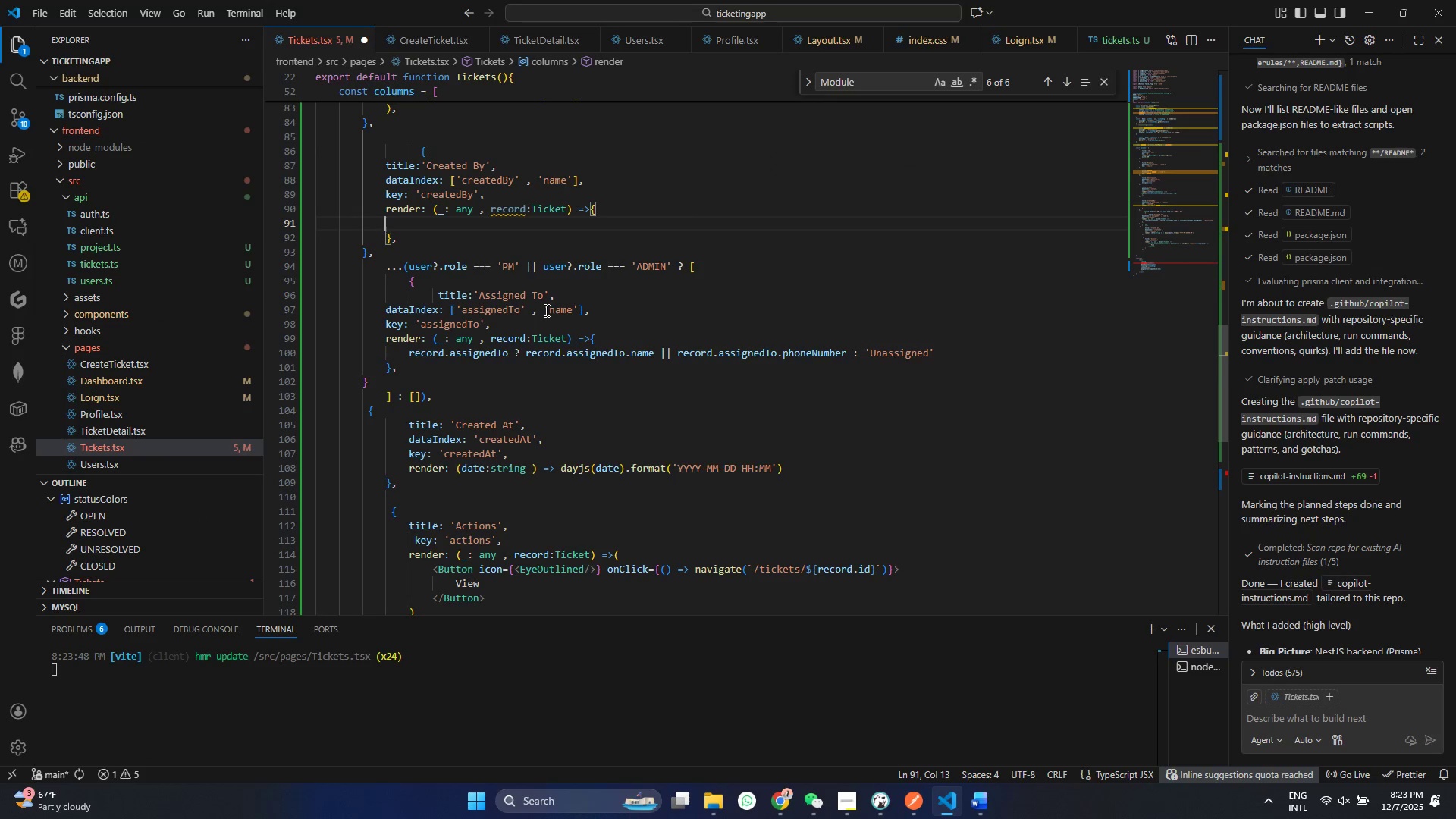 
key(Control+Z)
 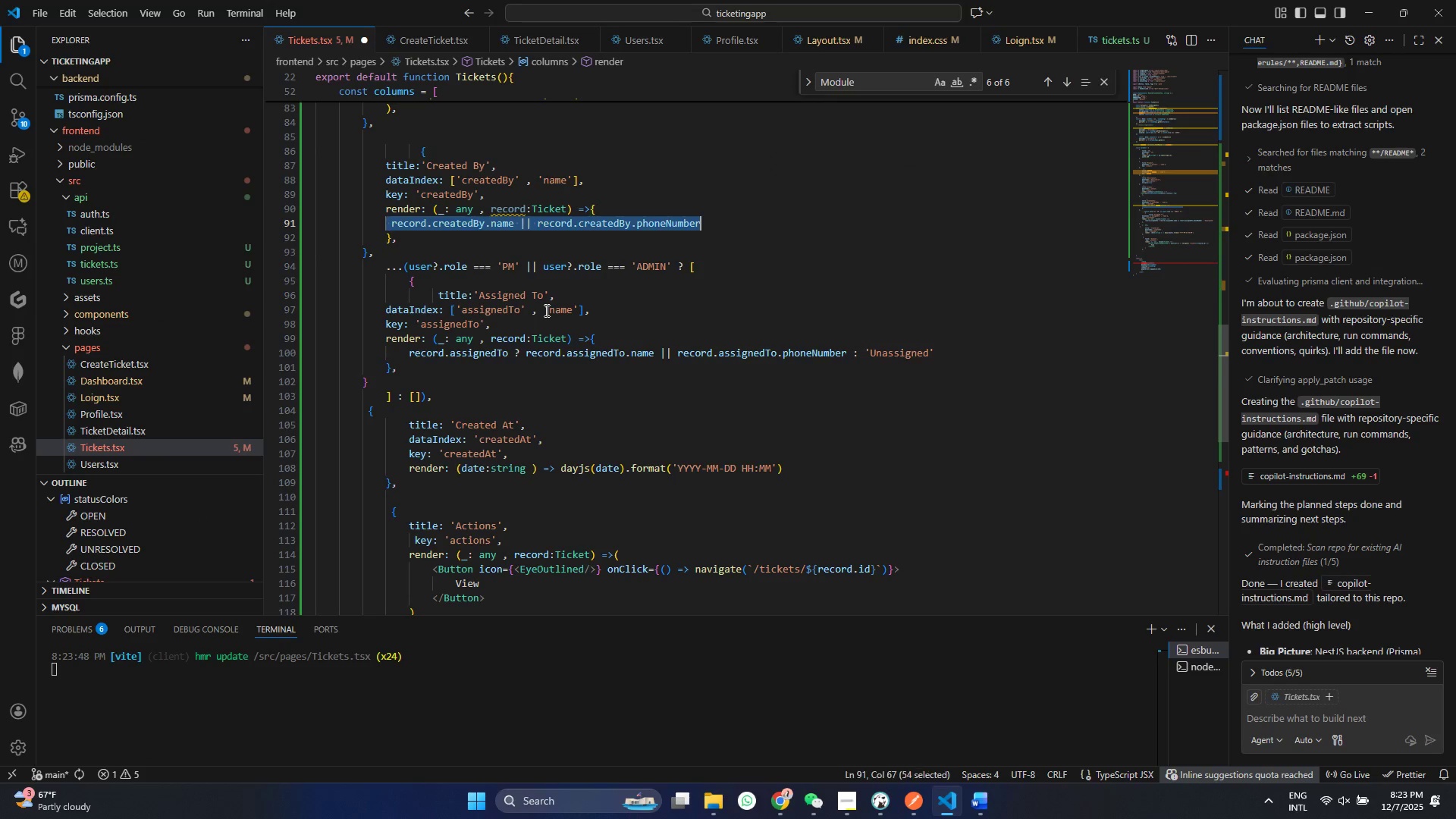 
key(Control+Z)
 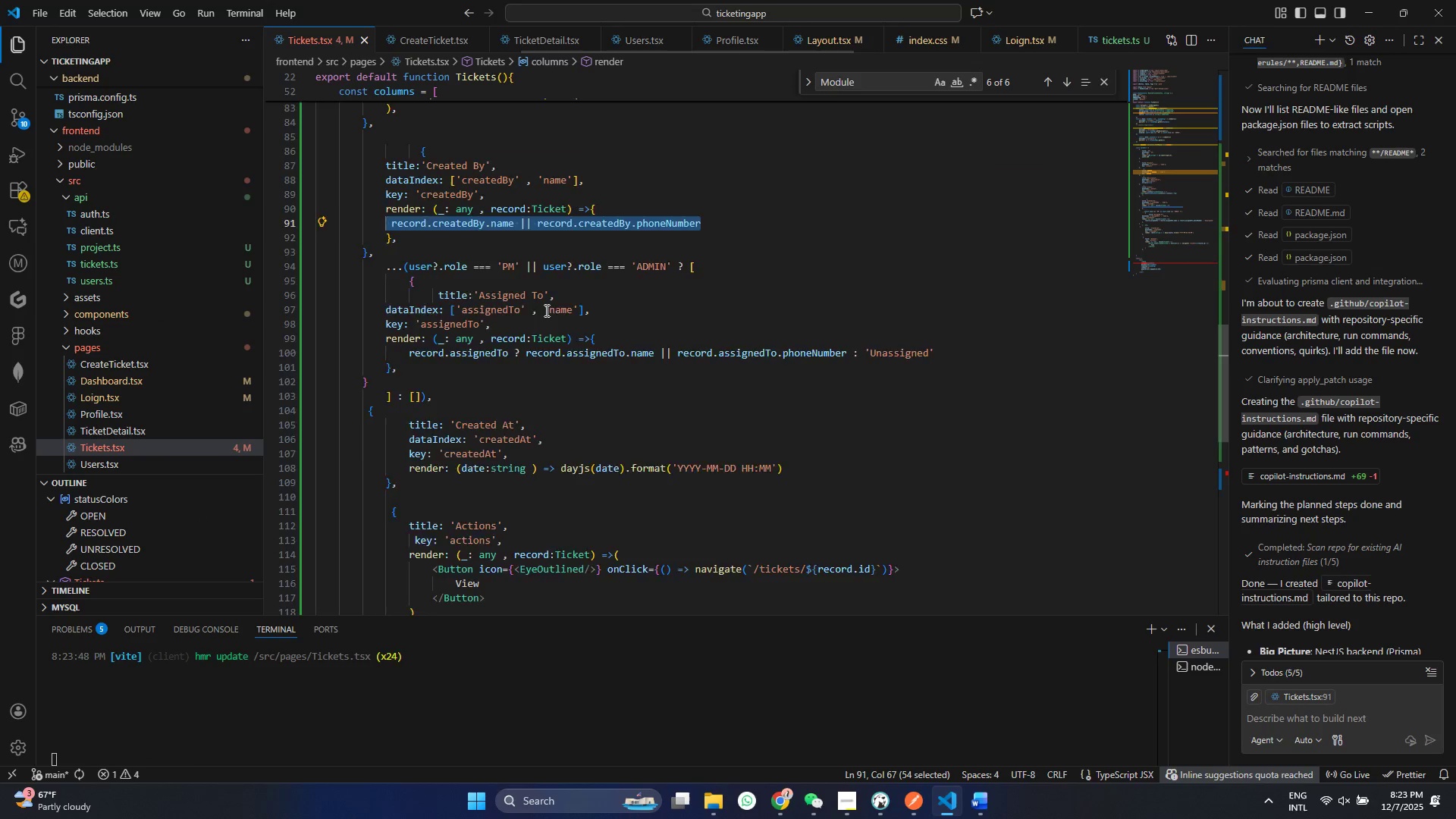 
hold_key(key=S, duration=14.5)
 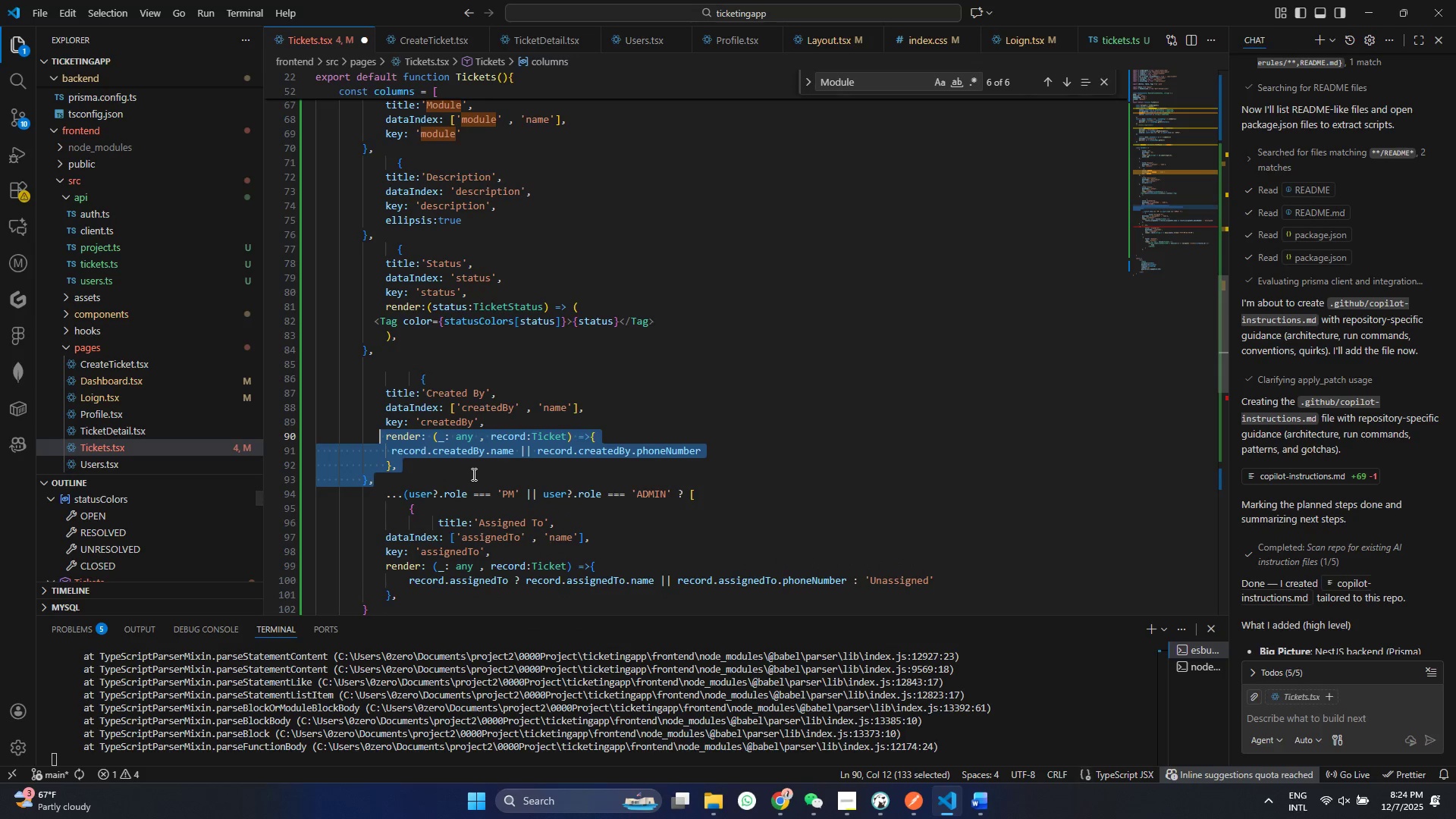 
scroll: coordinate [545, 310], scroll_direction: up, amount: 6.0
 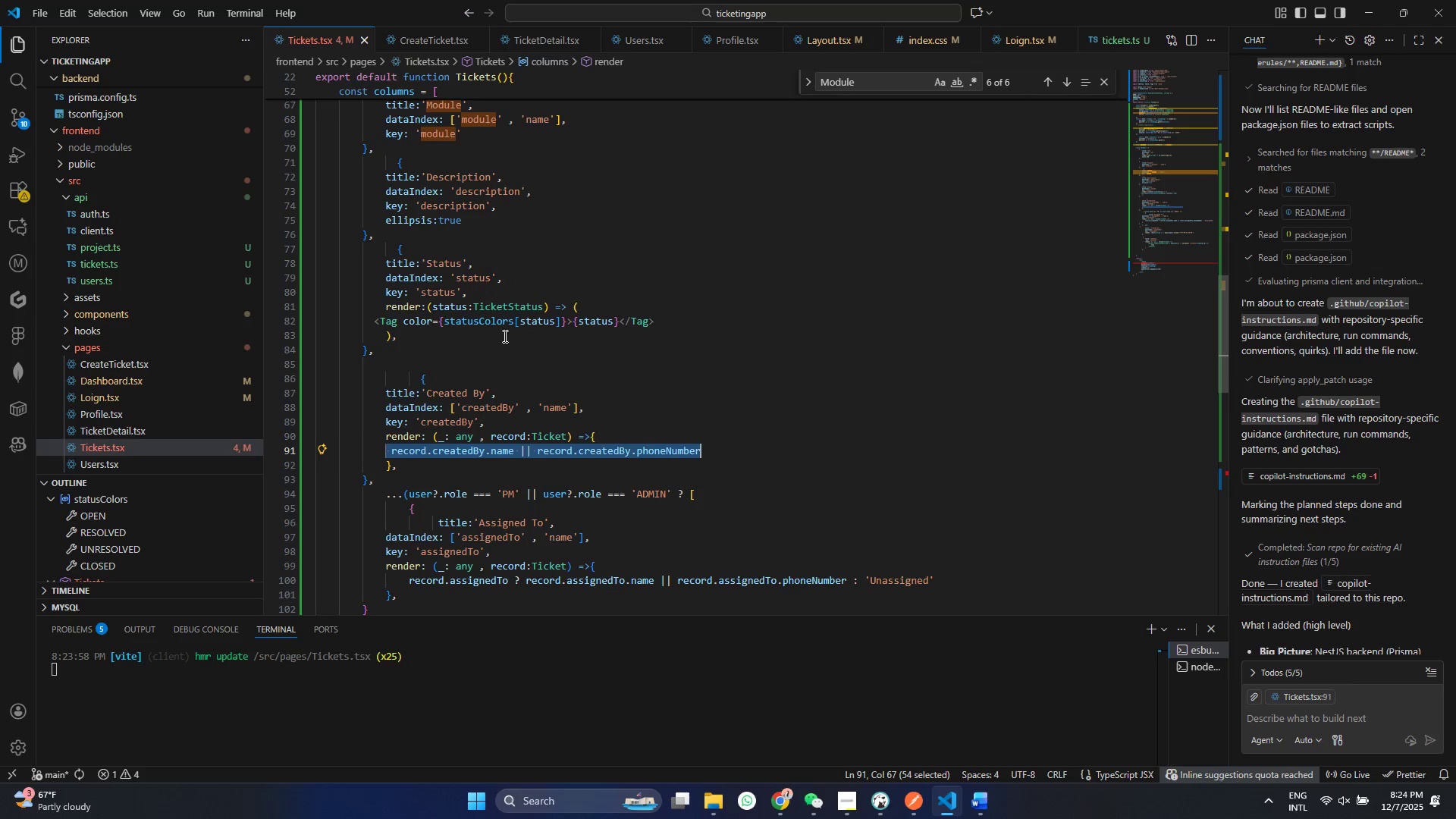 
left_click([579, 322])
 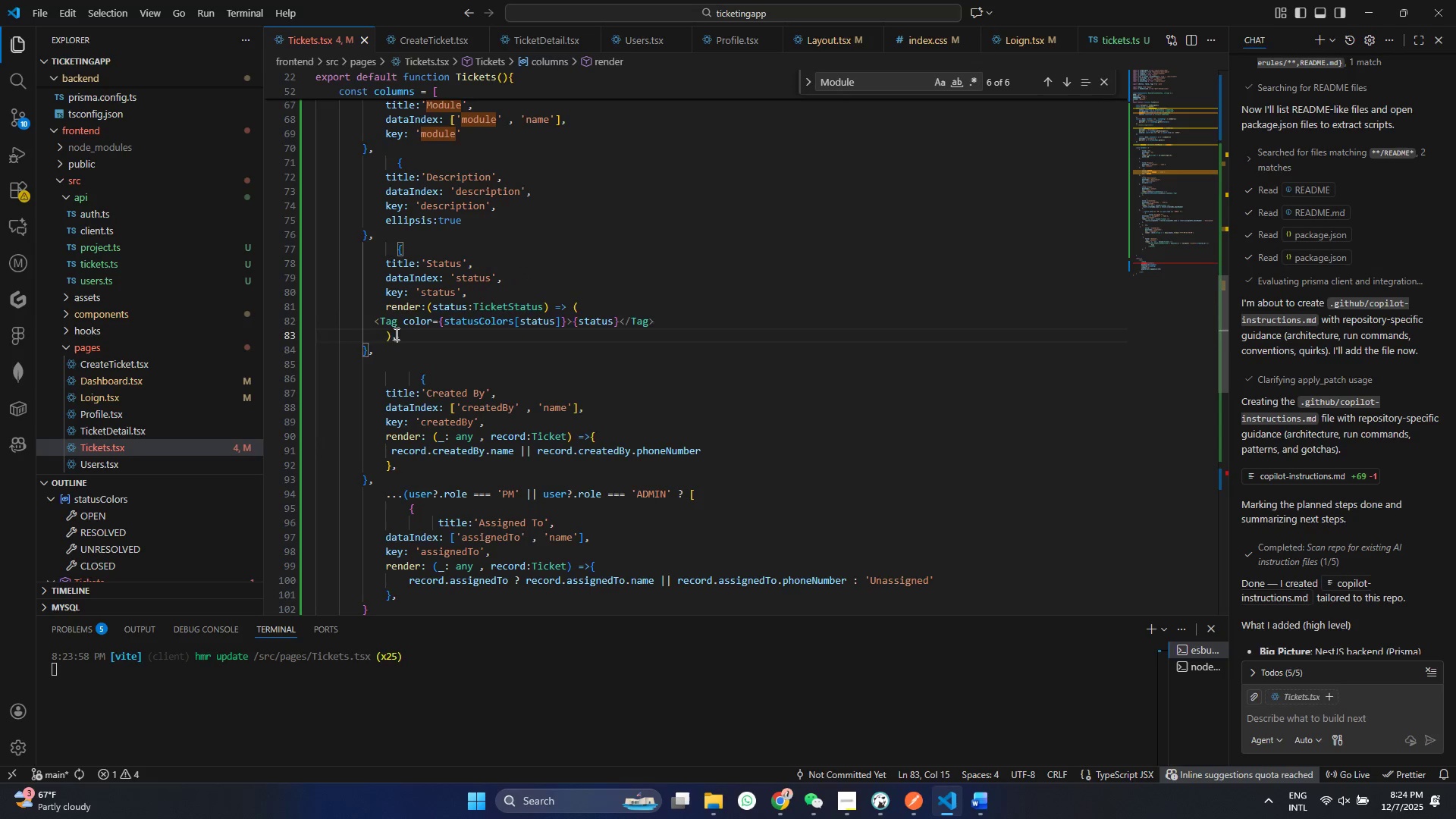 
left_click_drag(start_coordinate=[399, 336], to_coordinate=[377, 308])
 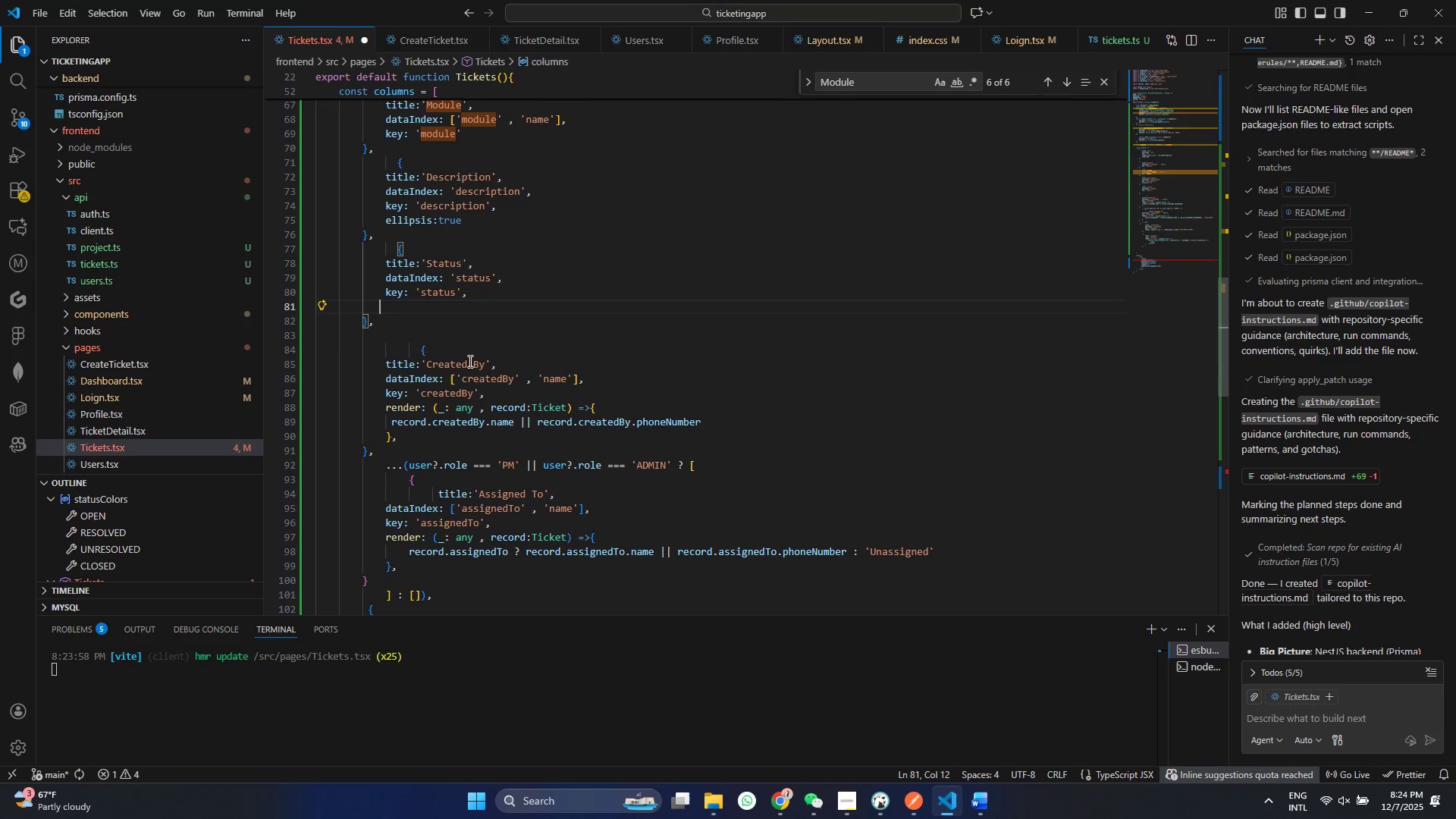 
key(Control+ControlLeft)
 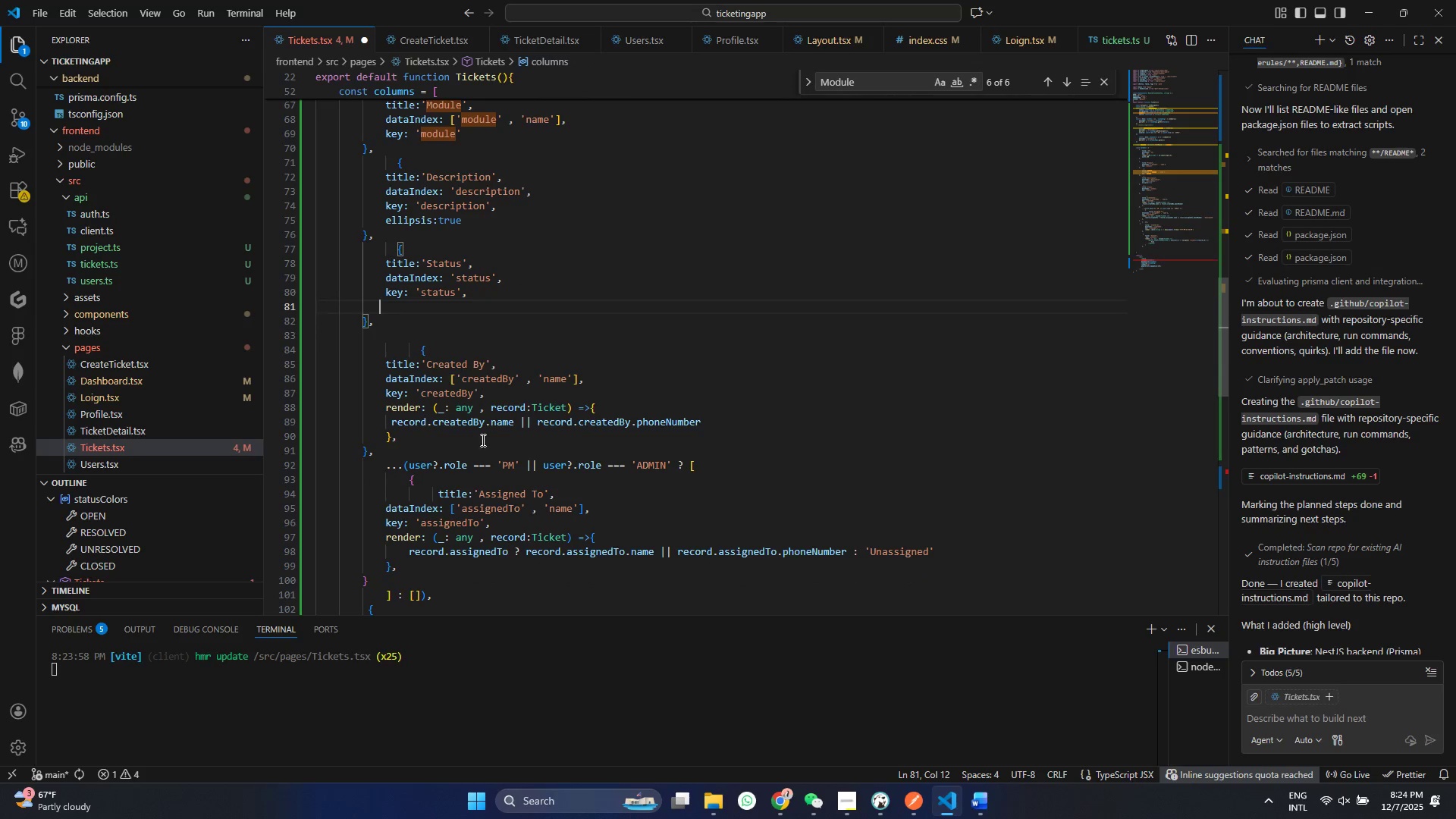 
key(Control+X)
 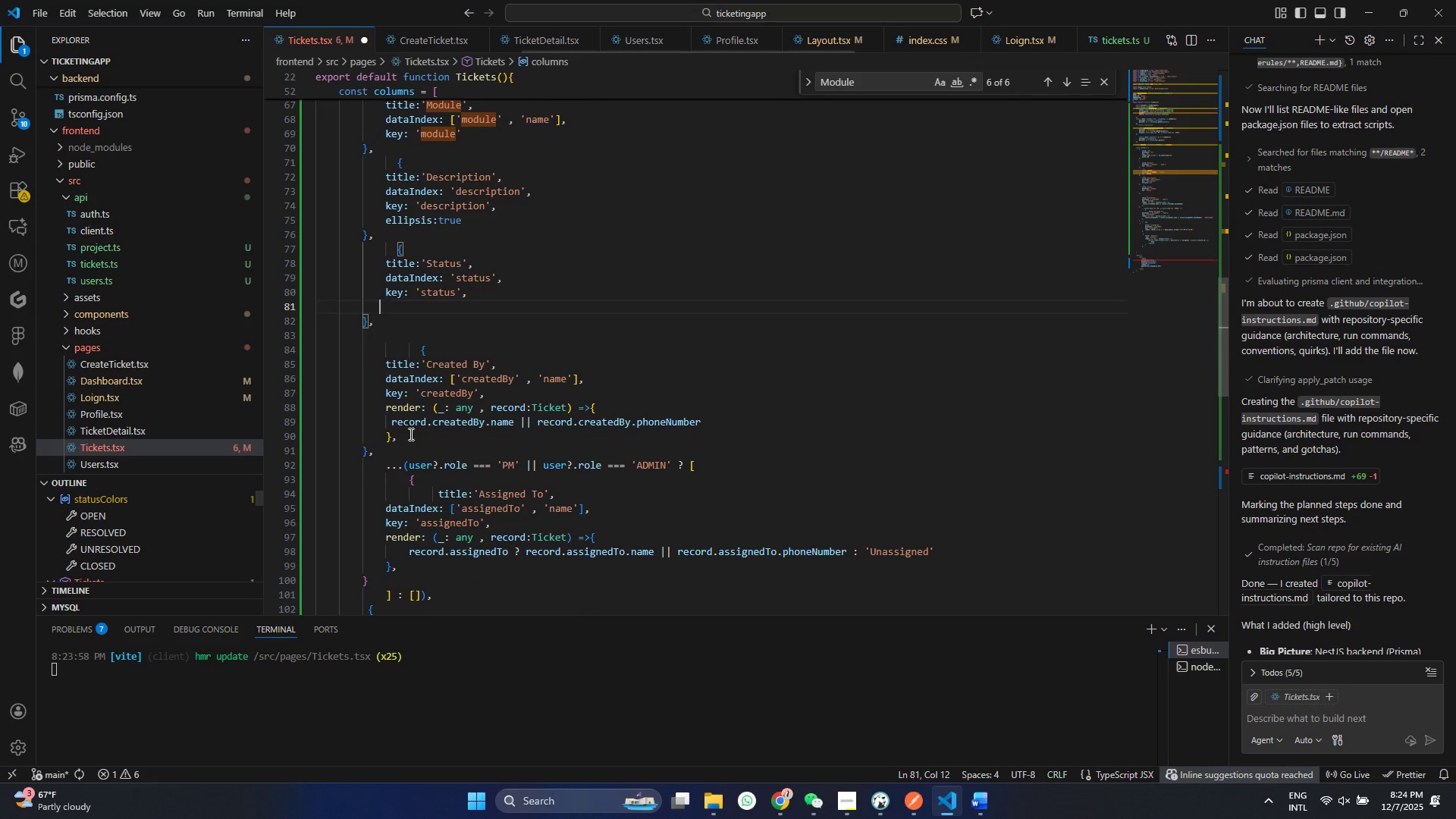 
left_click_drag(start_coordinate=[410, 434], to_coordinate=[384, 417])
 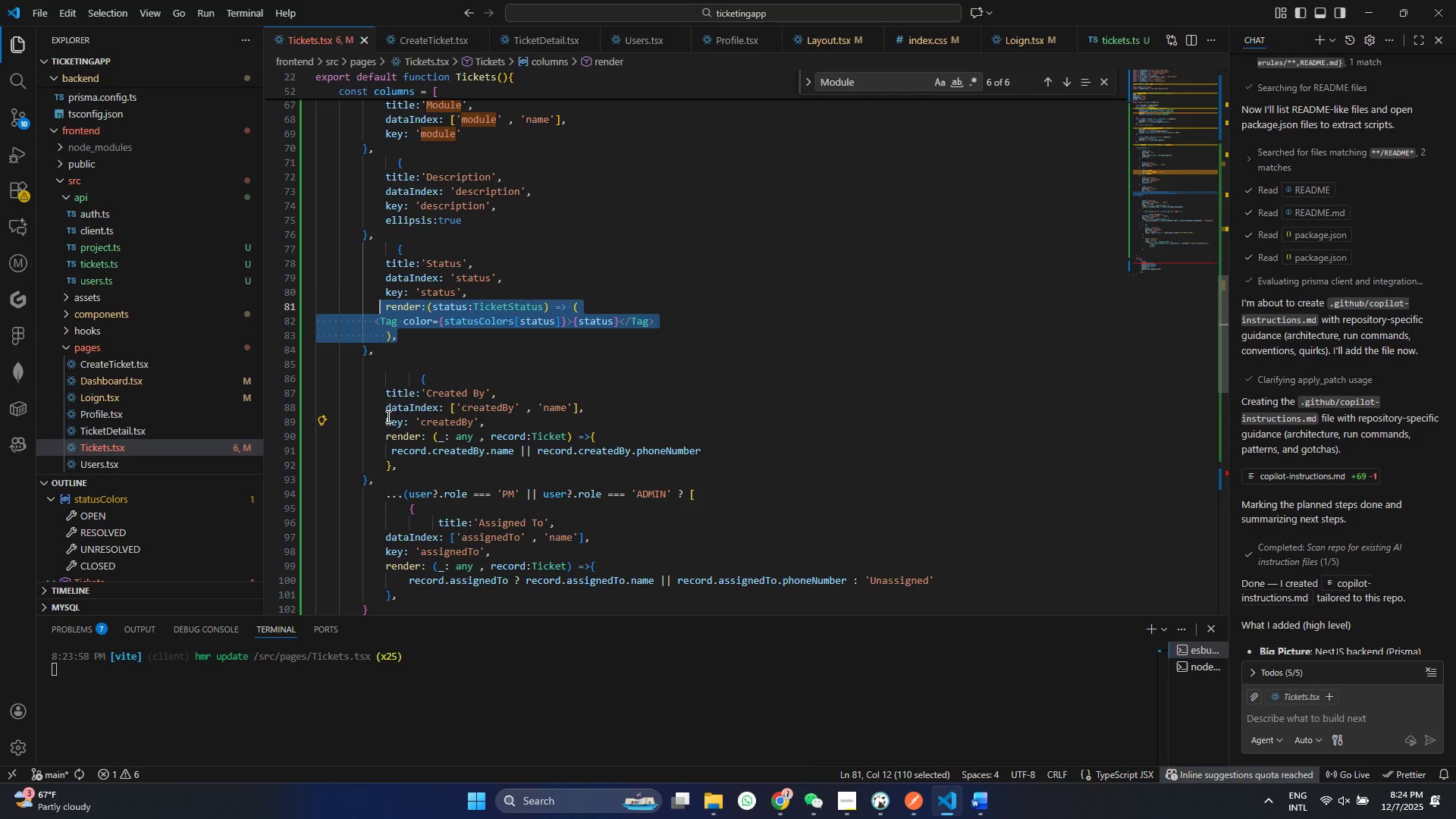 
key(Control+ControlLeft)
 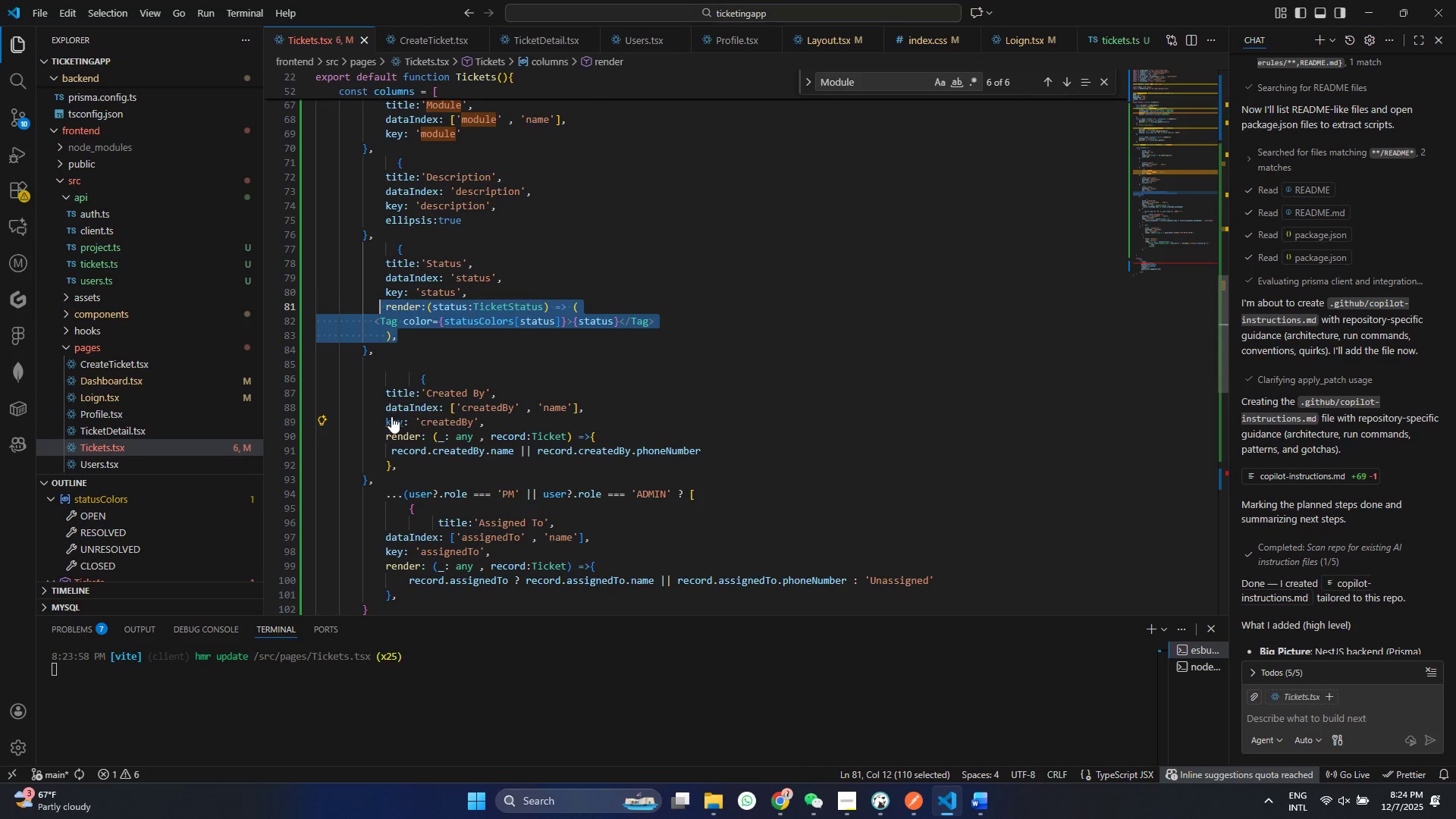 
key(Control+Z)
 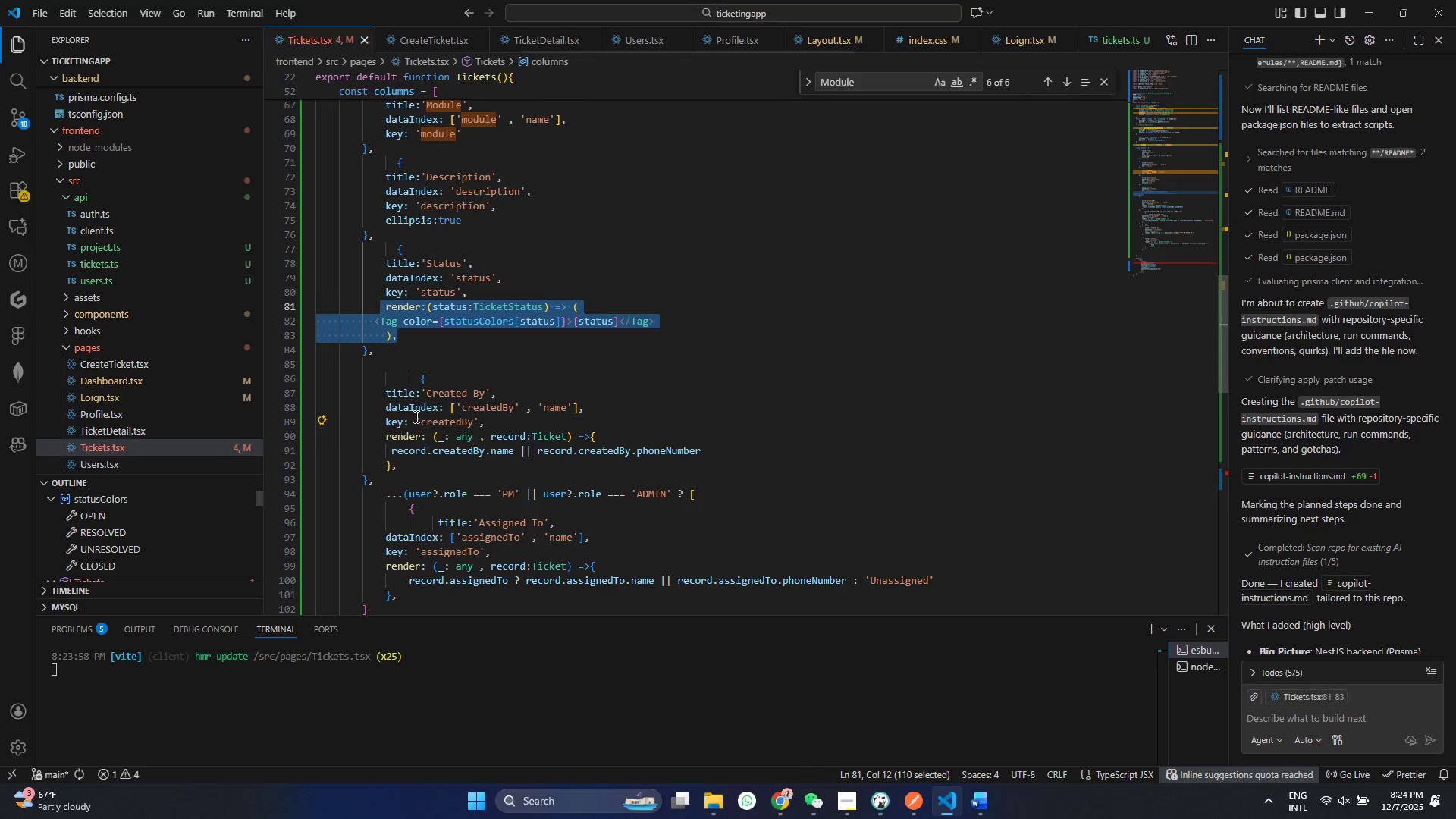 
key(Control+C)
 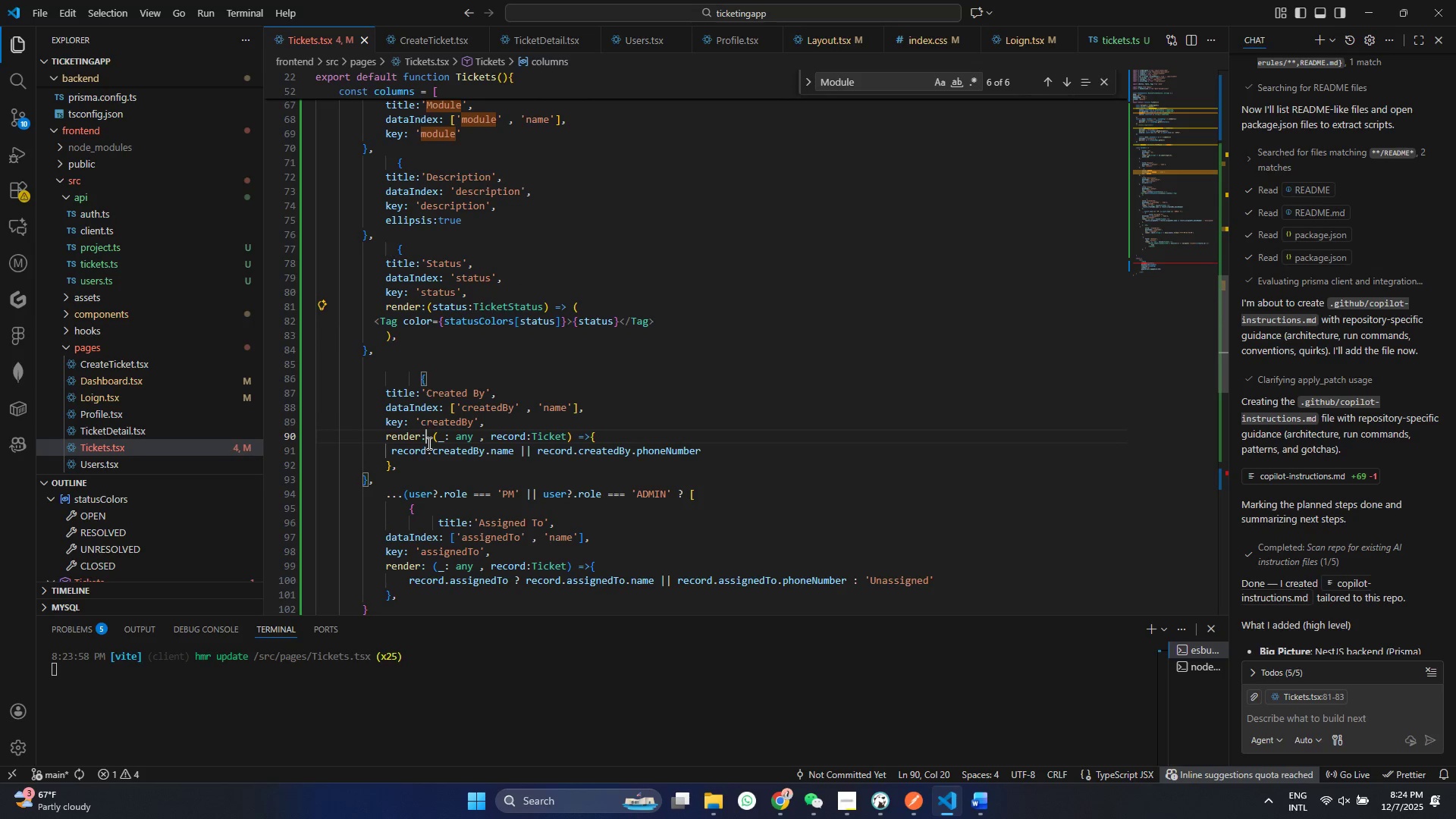 
left_click([428, 443])
 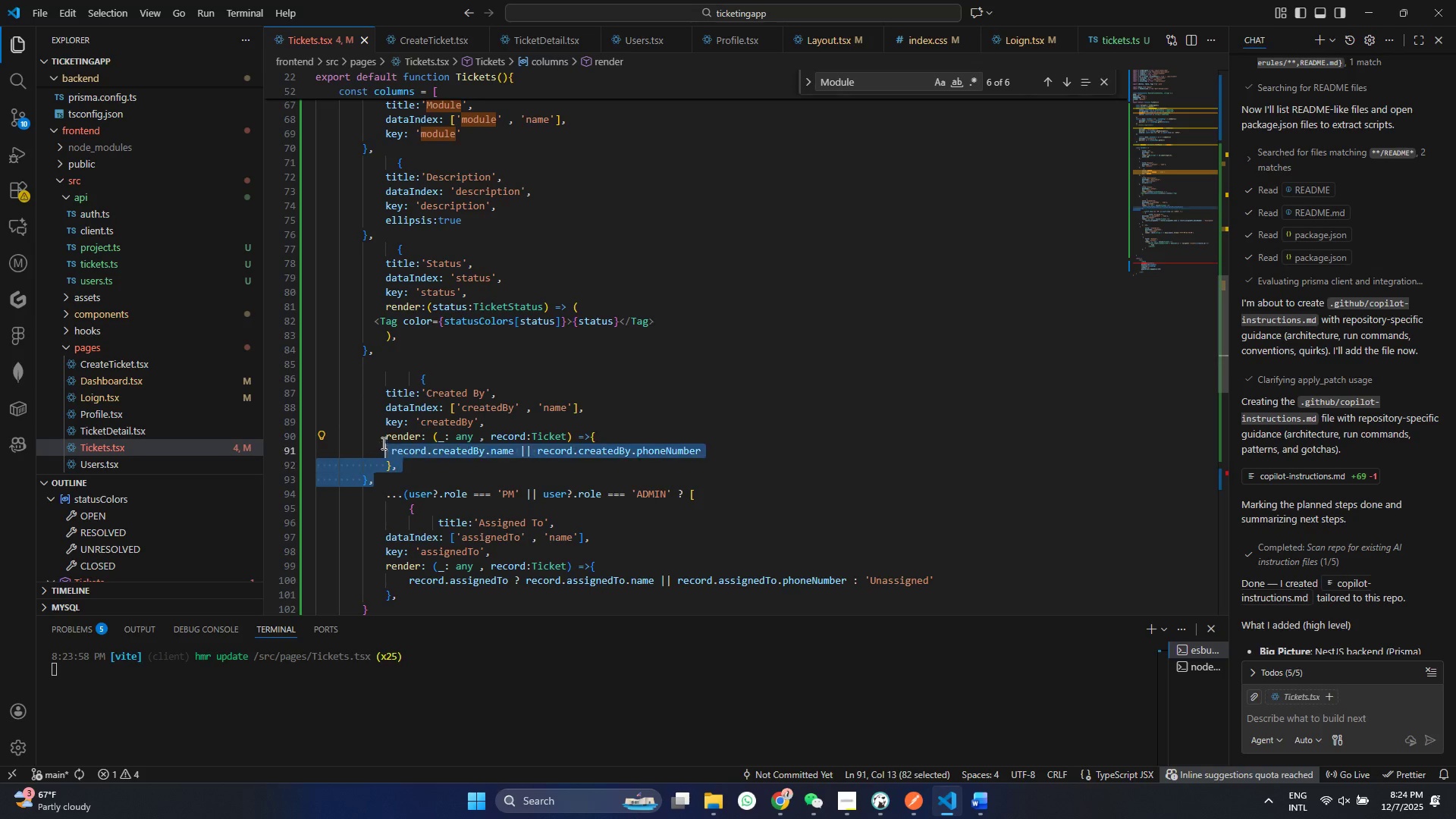 
left_click_drag(start_coordinate=[414, 473], to_coordinate=[377, 438])
 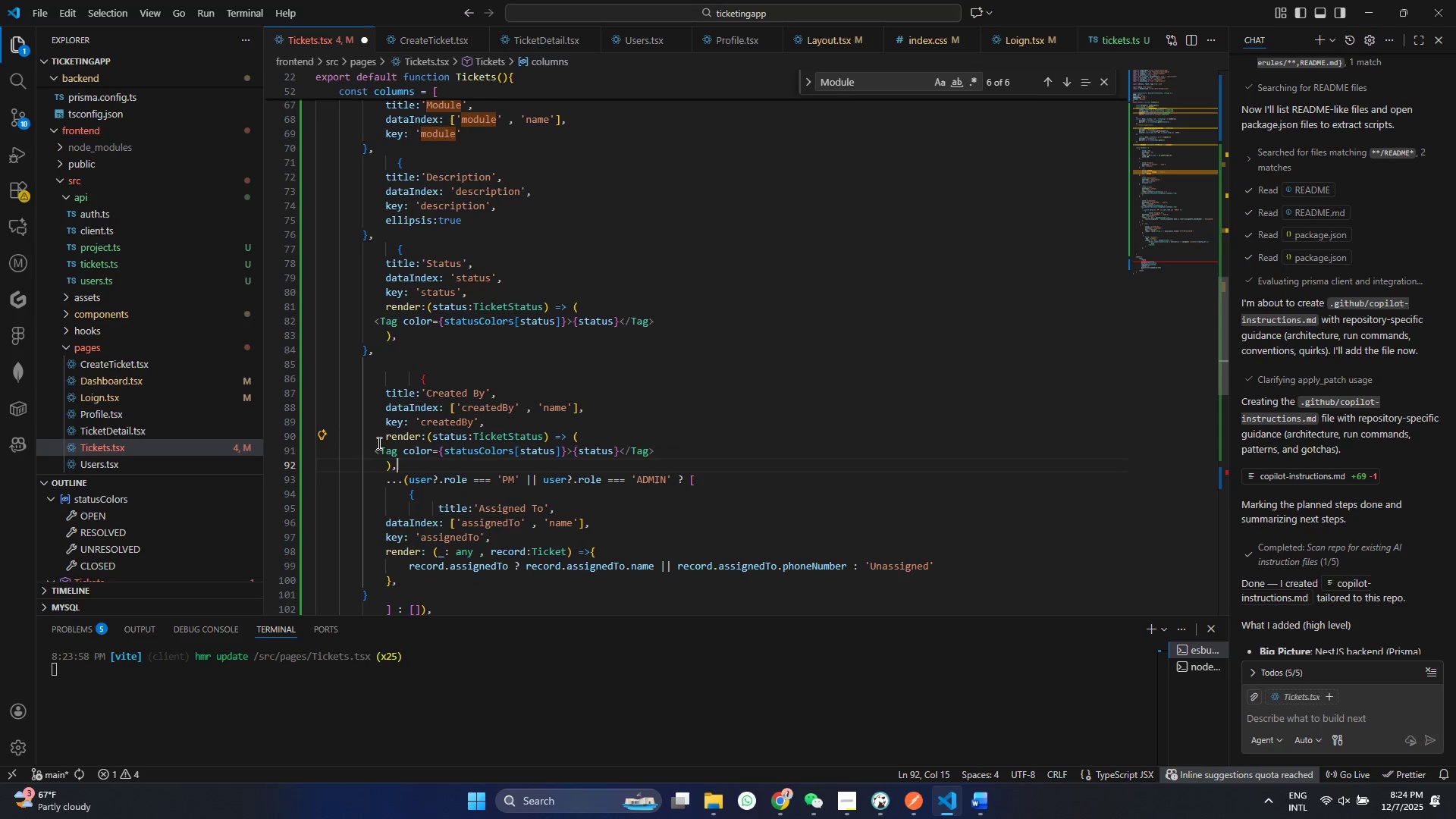 
hold_key(key=ControlLeft, duration=0.67)
 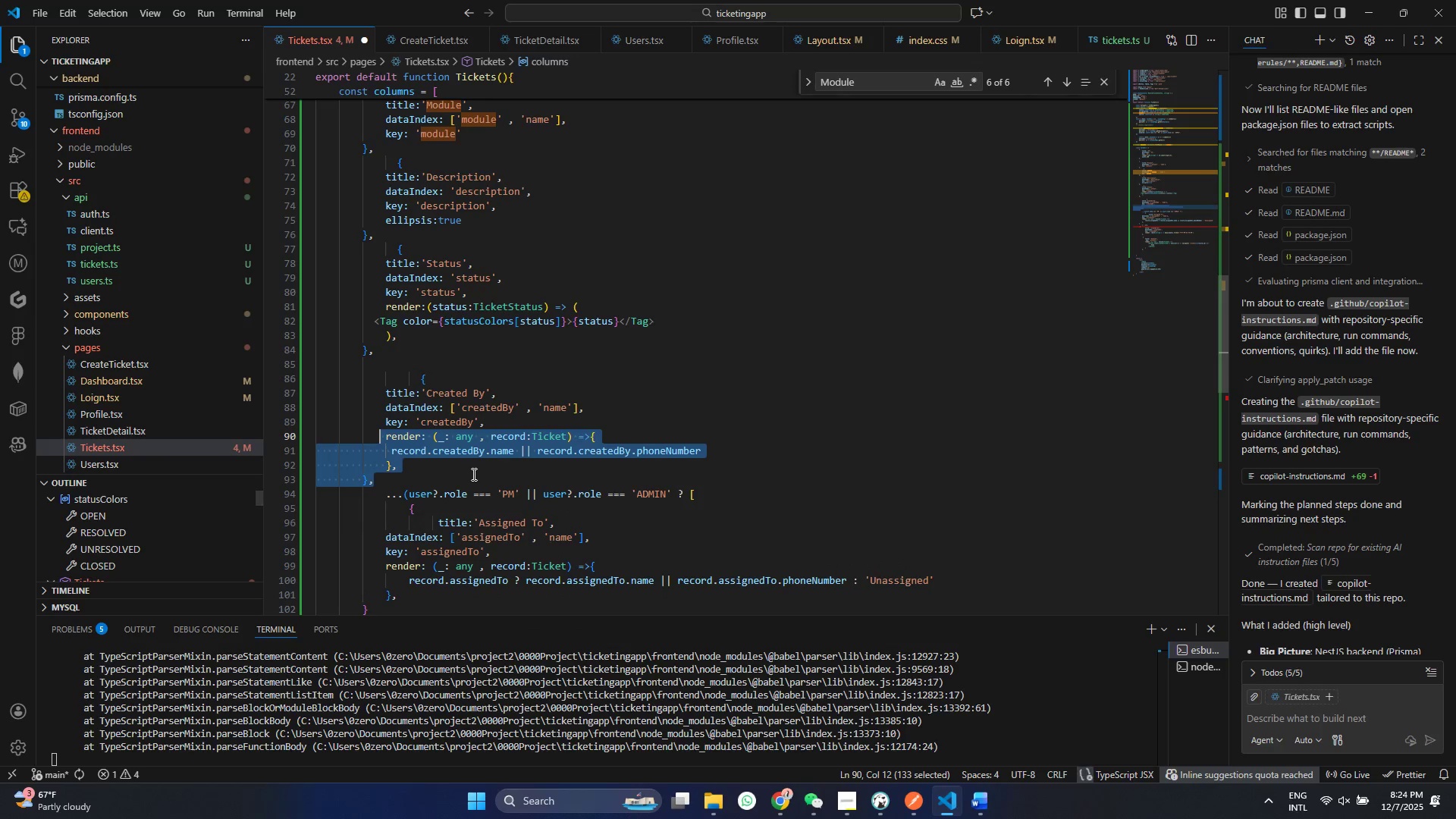 
key(Control+ControlLeft)
 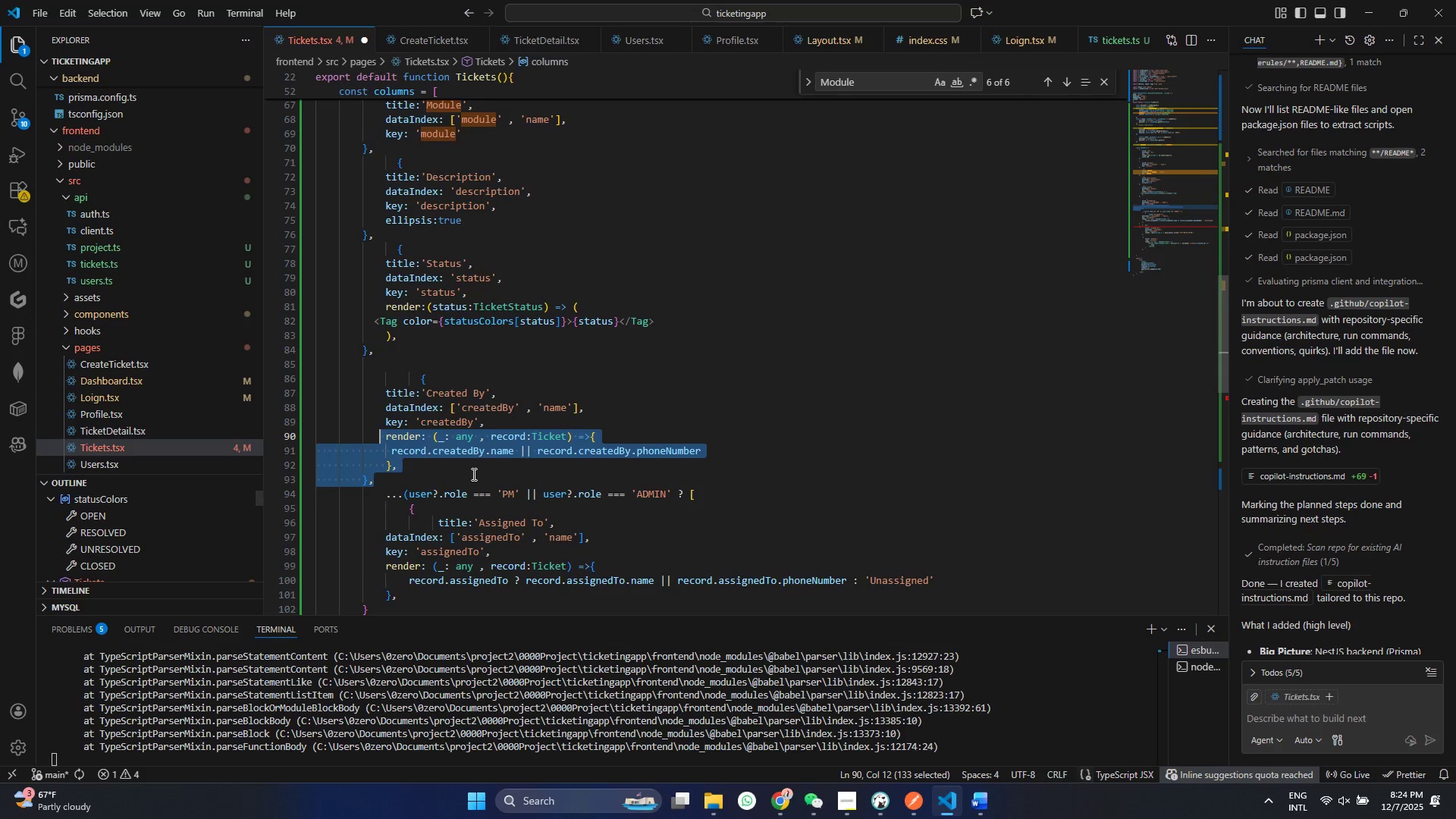 
key(Control+Z)
 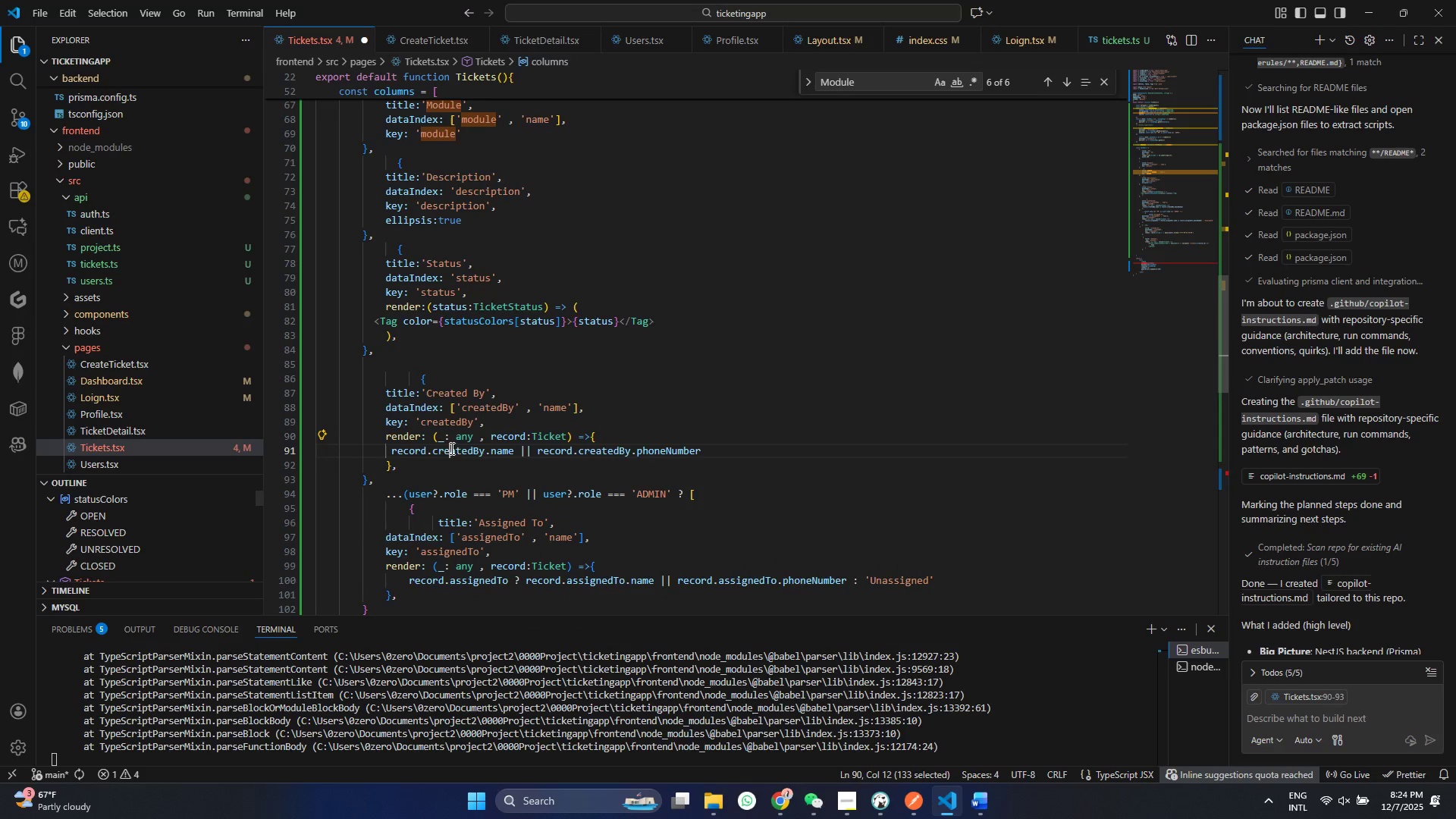 
left_click([450, 448])
 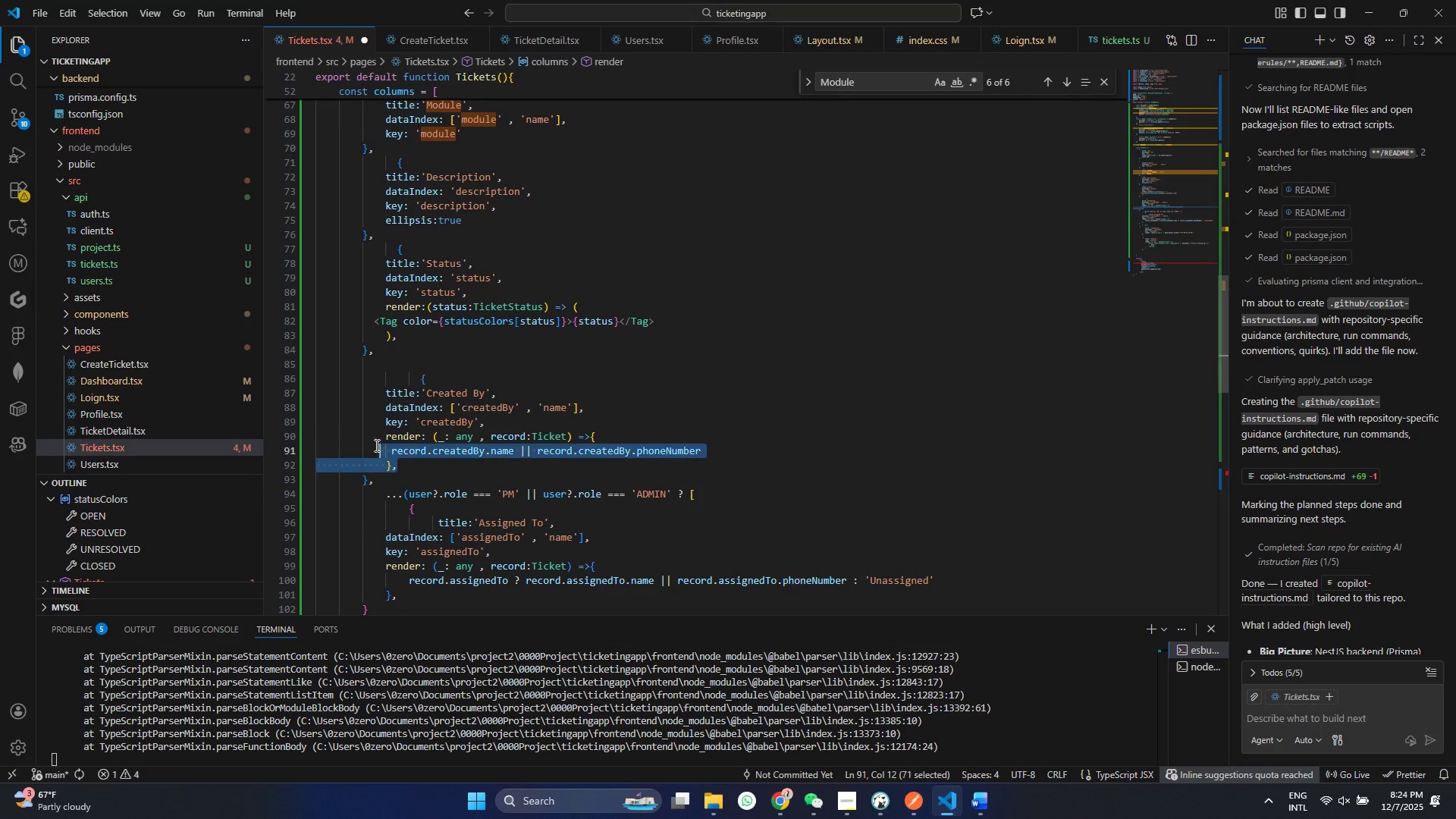 
left_click_drag(start_coordinate=[408, 468], to_coordinate=[375, 445])
 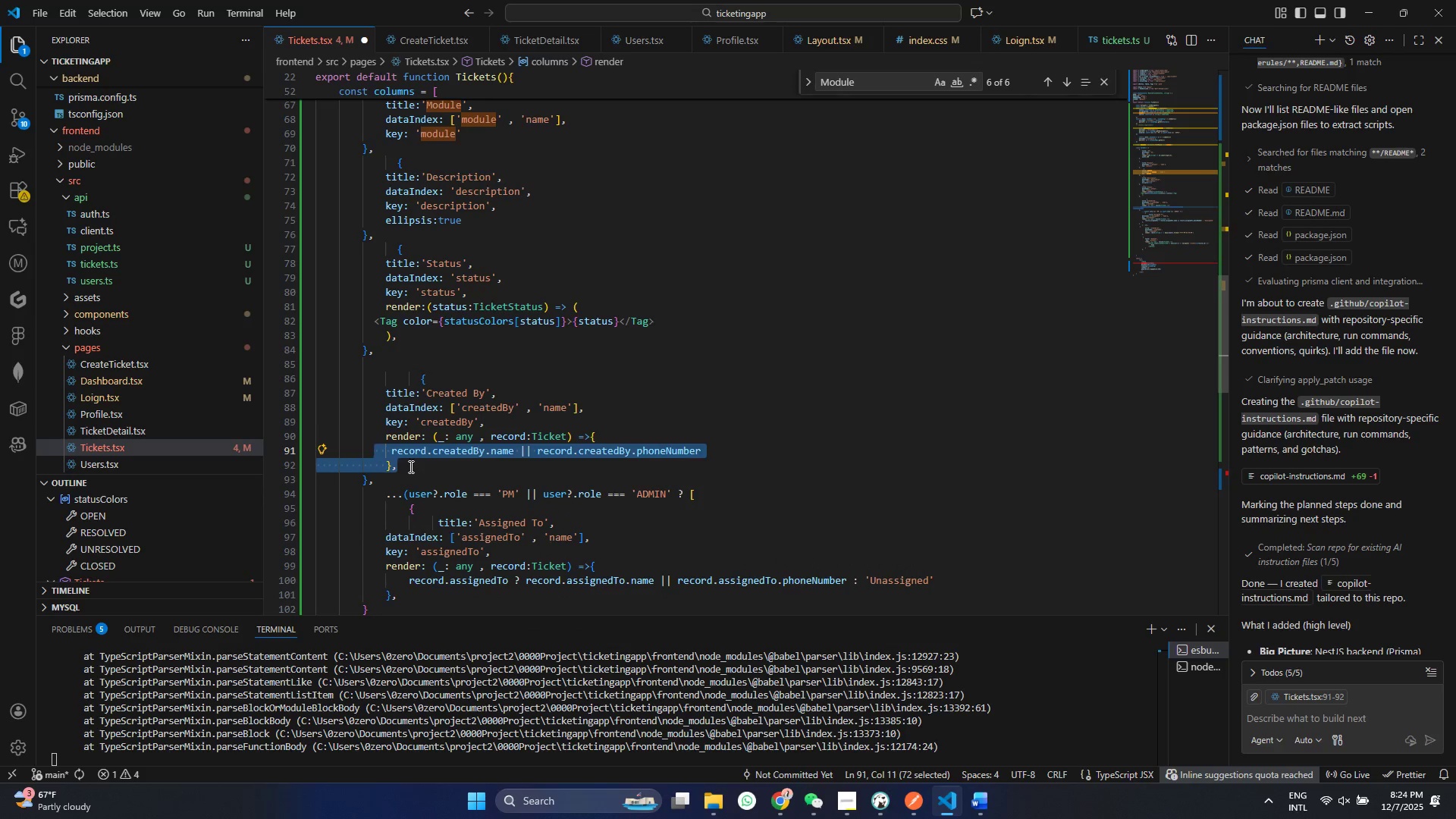 
key(Control+ControlLeft)
 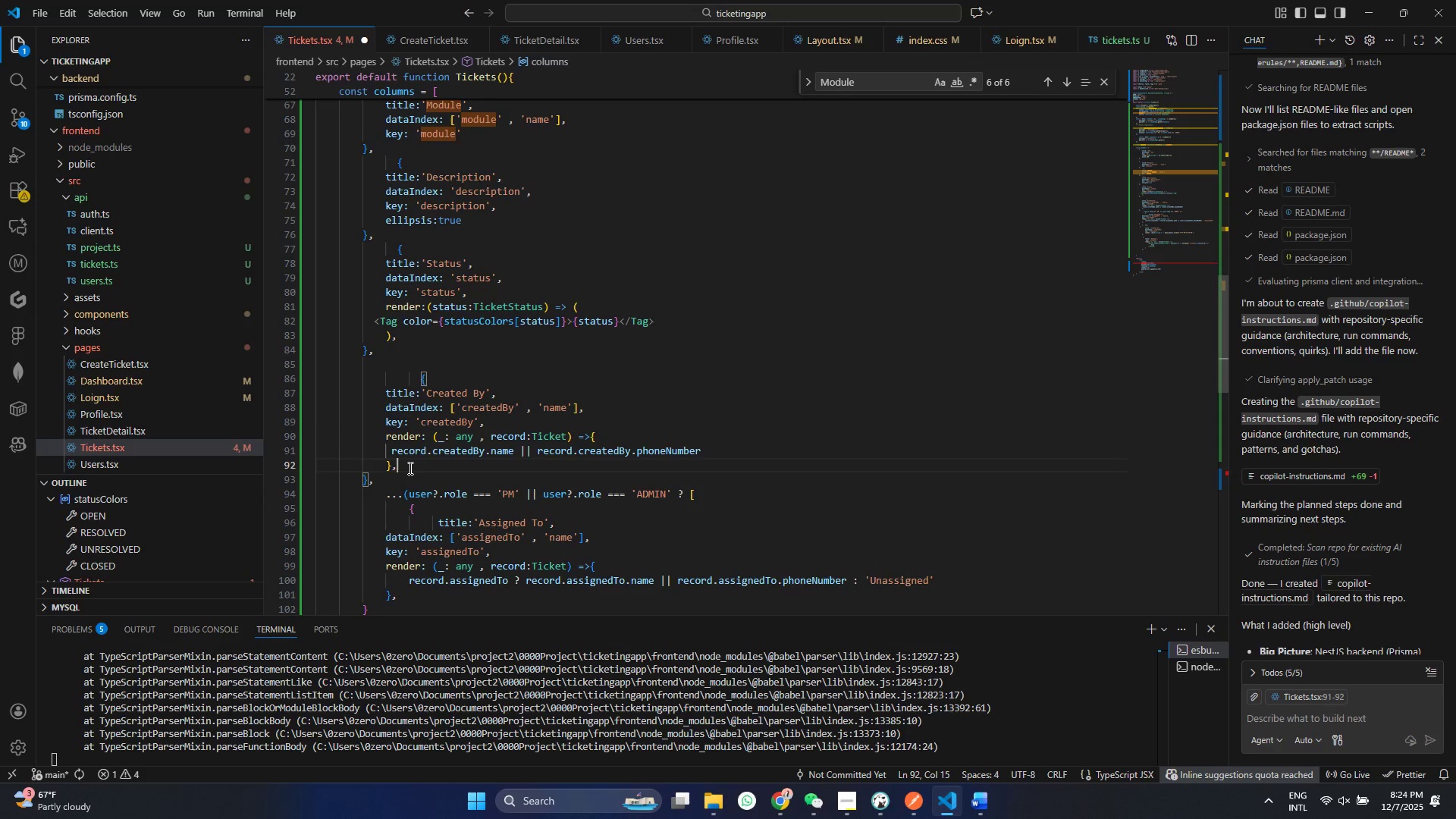 
left_click([410, 466])
 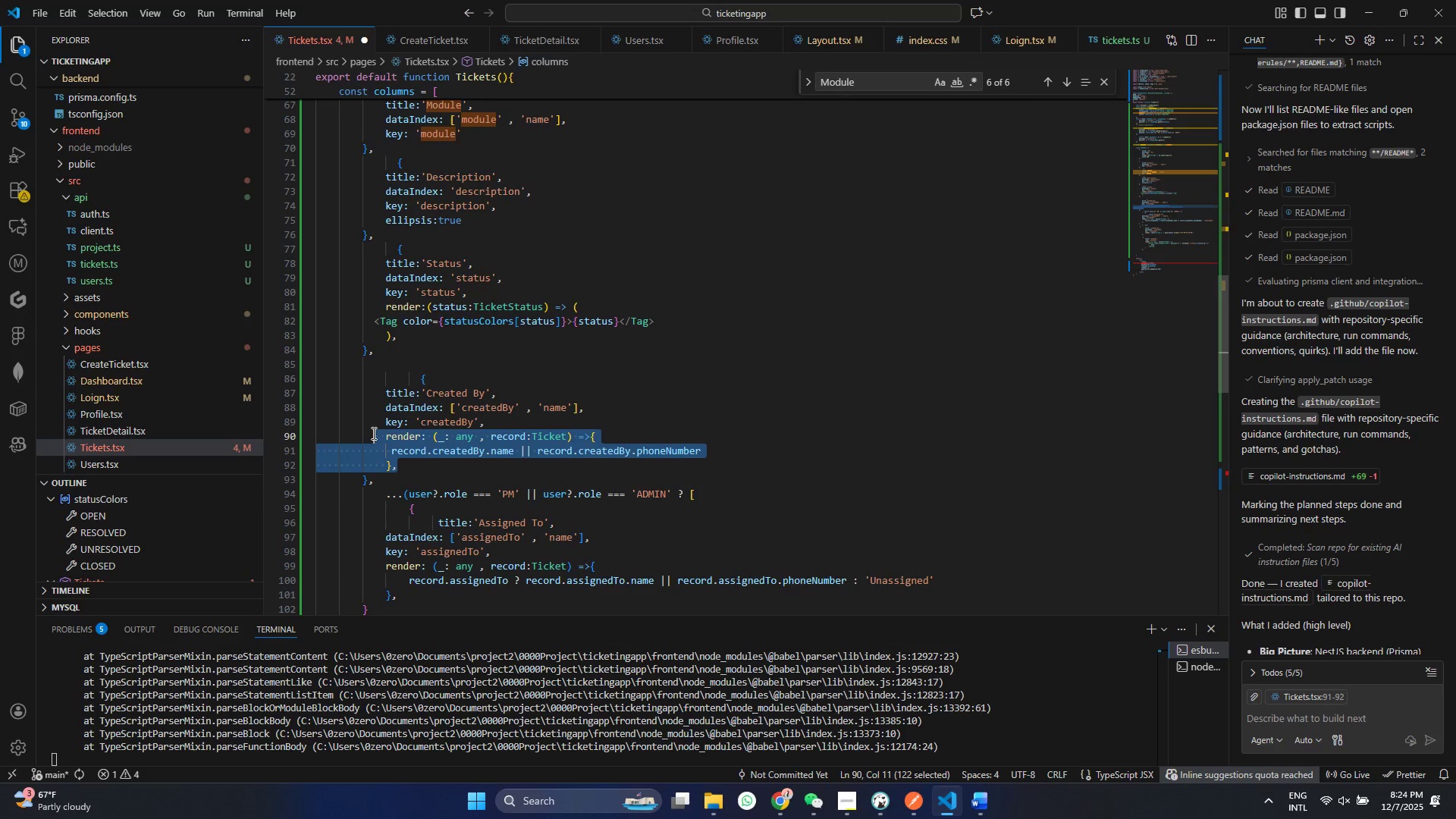 
left_click_drag(start_coordinate=[408, 468], to_coordinate=[372, 433])
 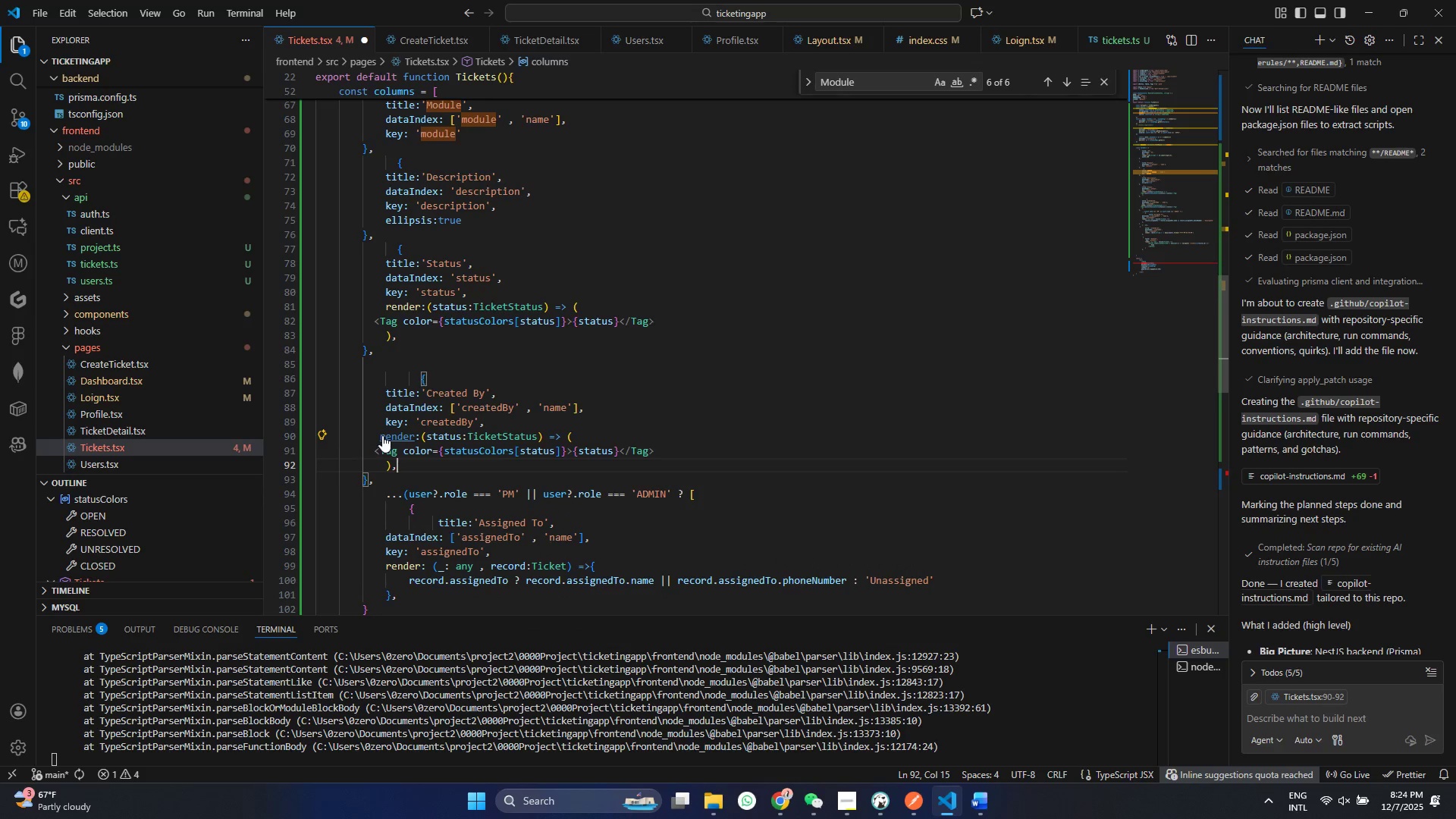 
key(Control+V)
 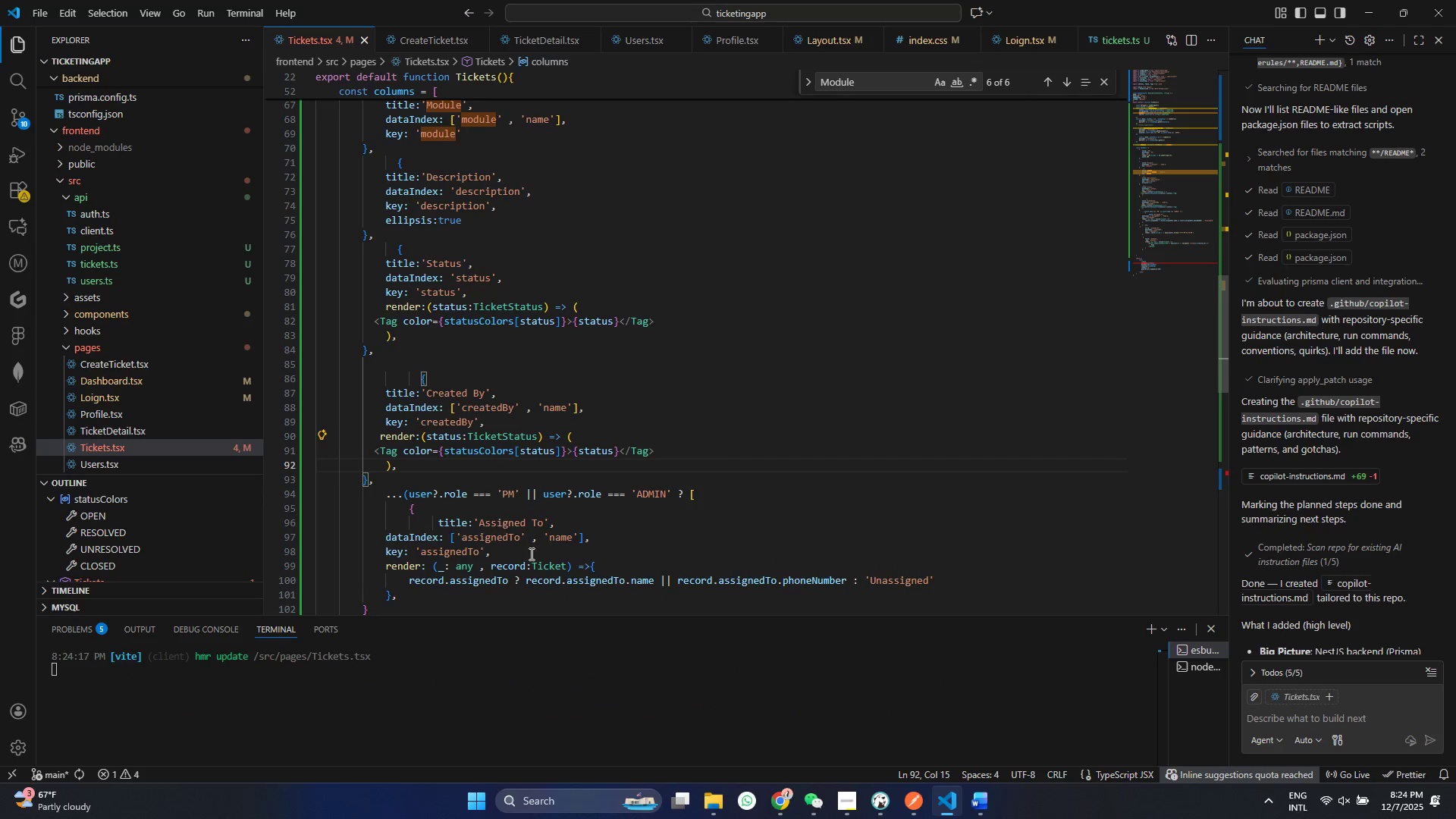 
key(Control+S)
 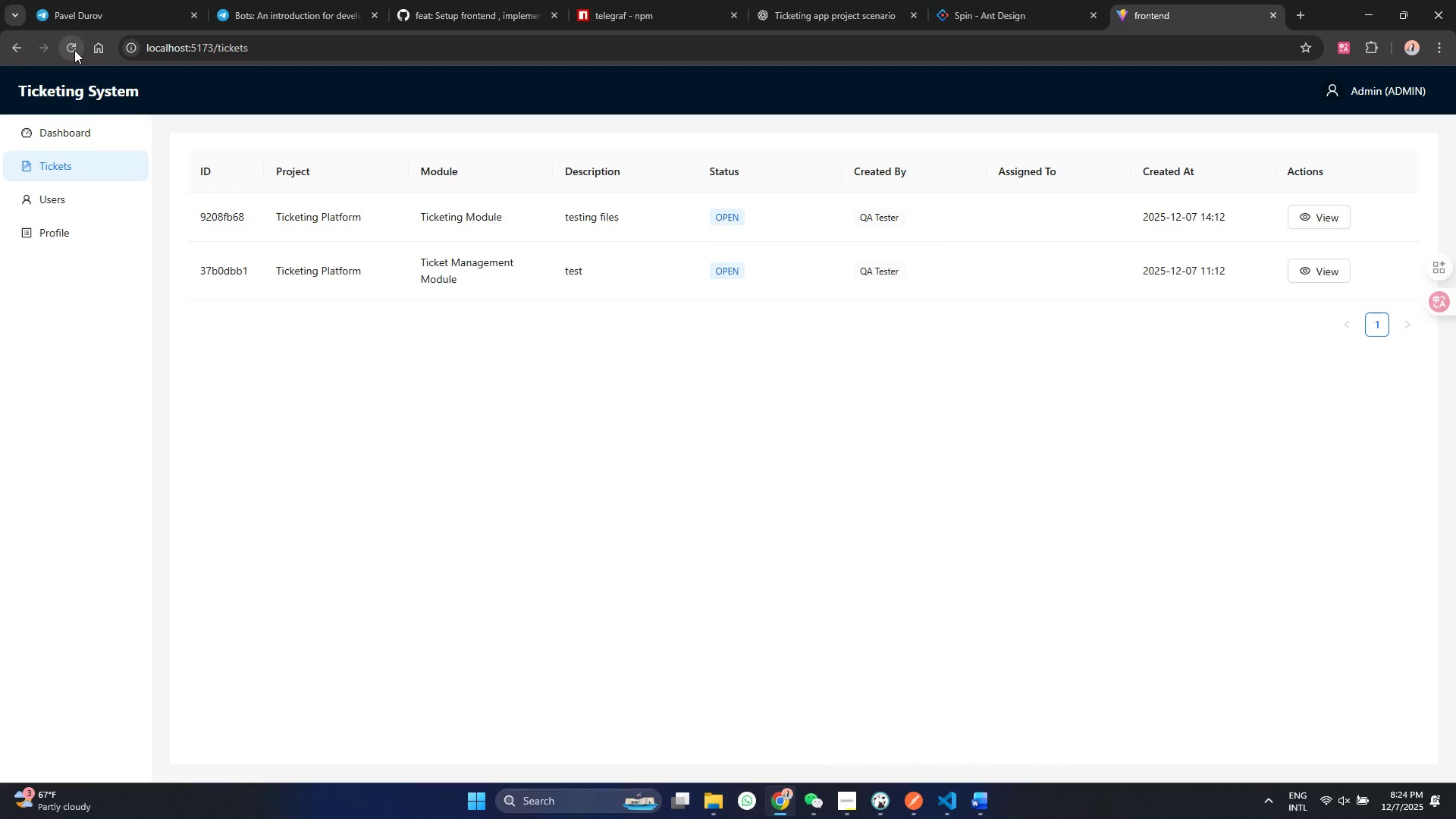 
wait(5.44)
 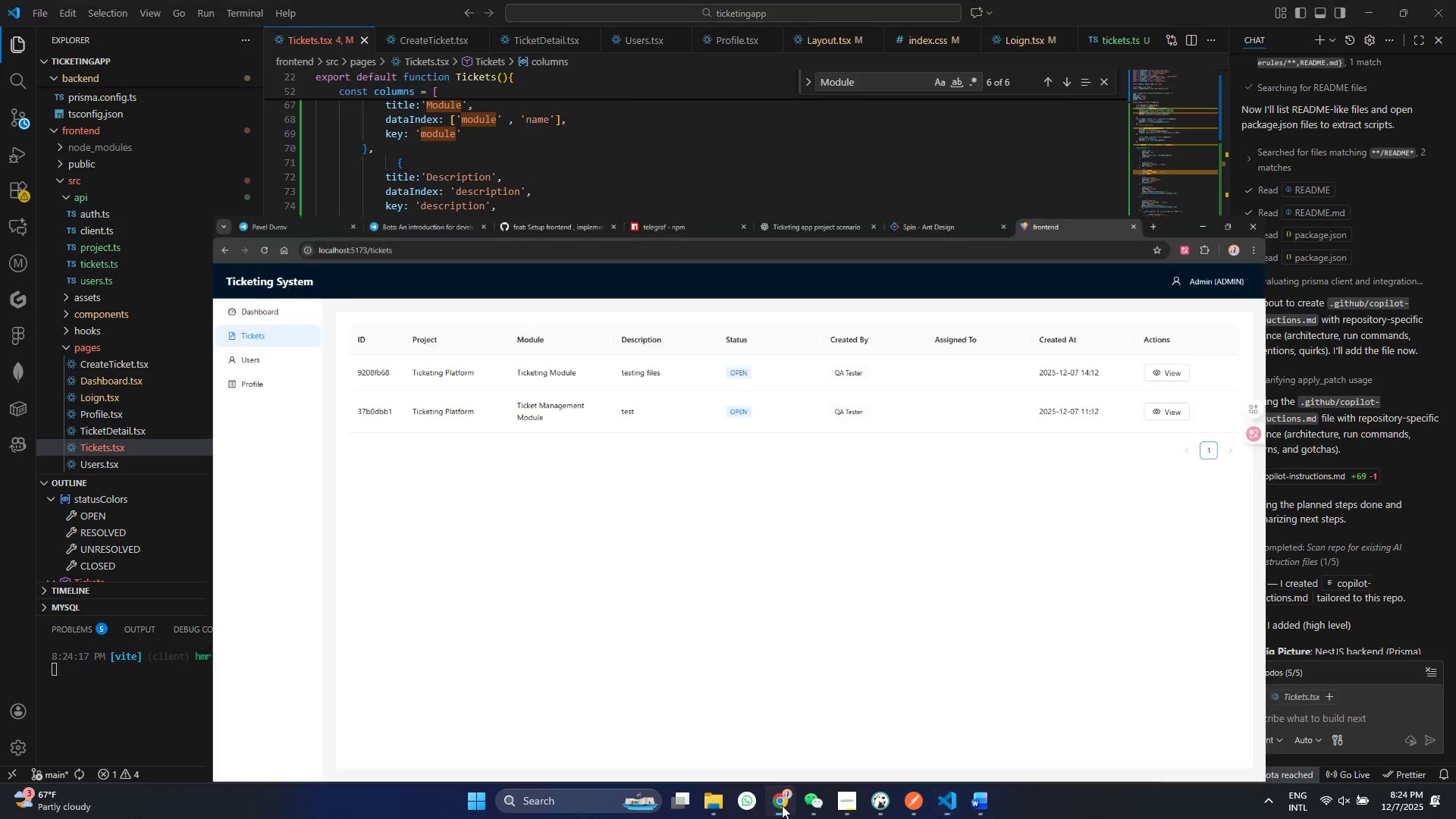 
left_click([74, 50])
 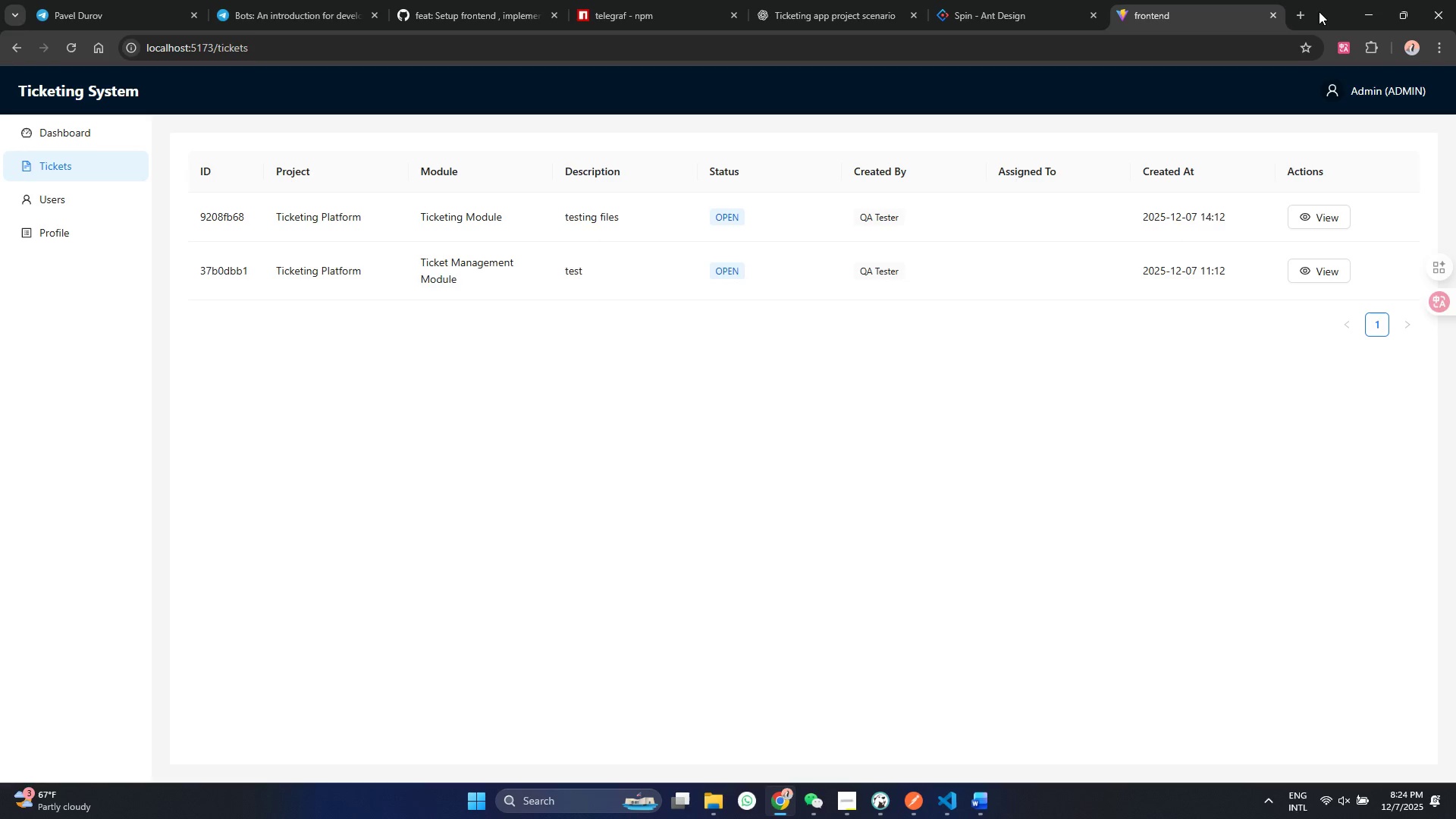 
left_click([1366, 8])
 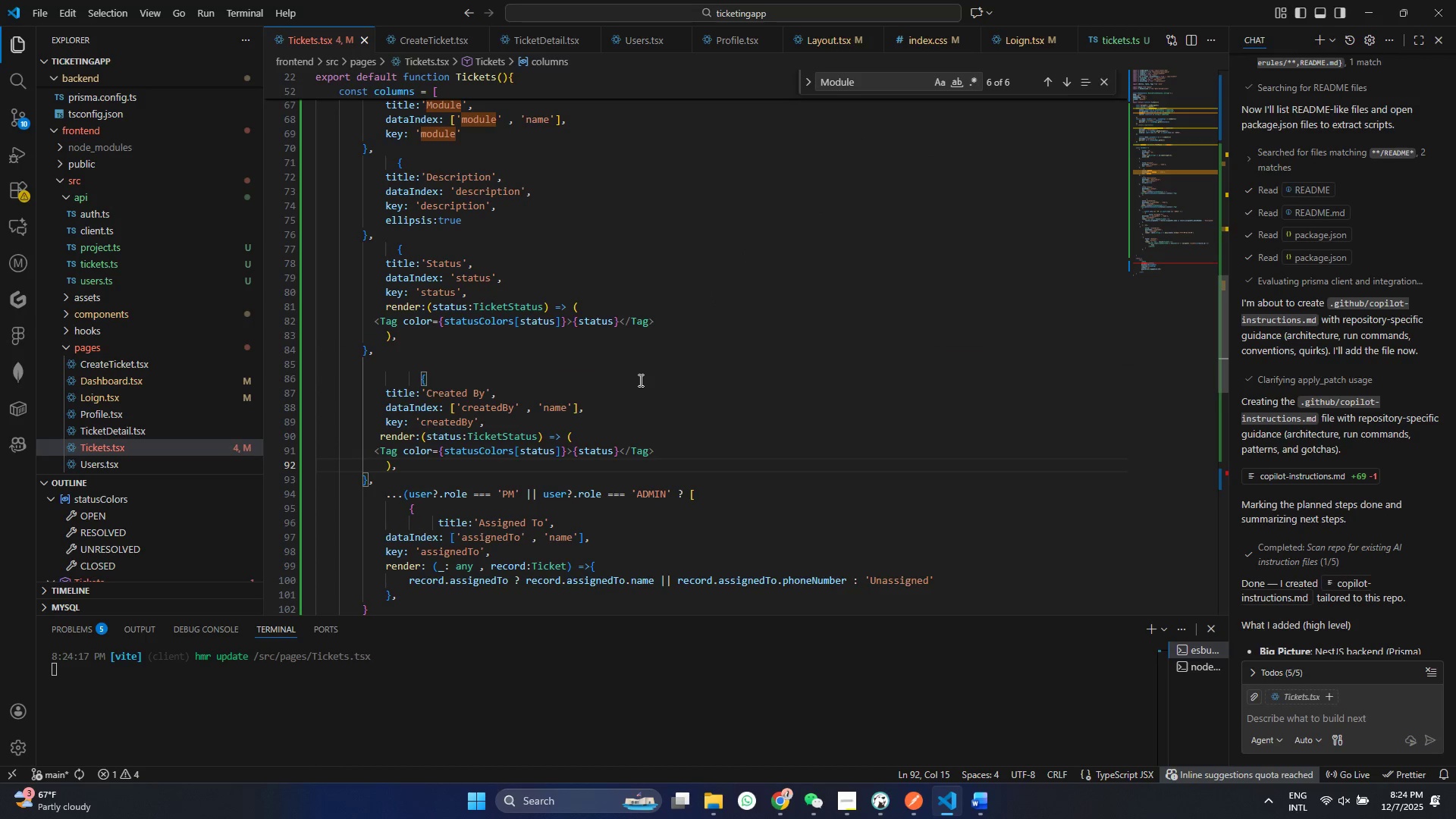 
key(Control+ControlLeft)
 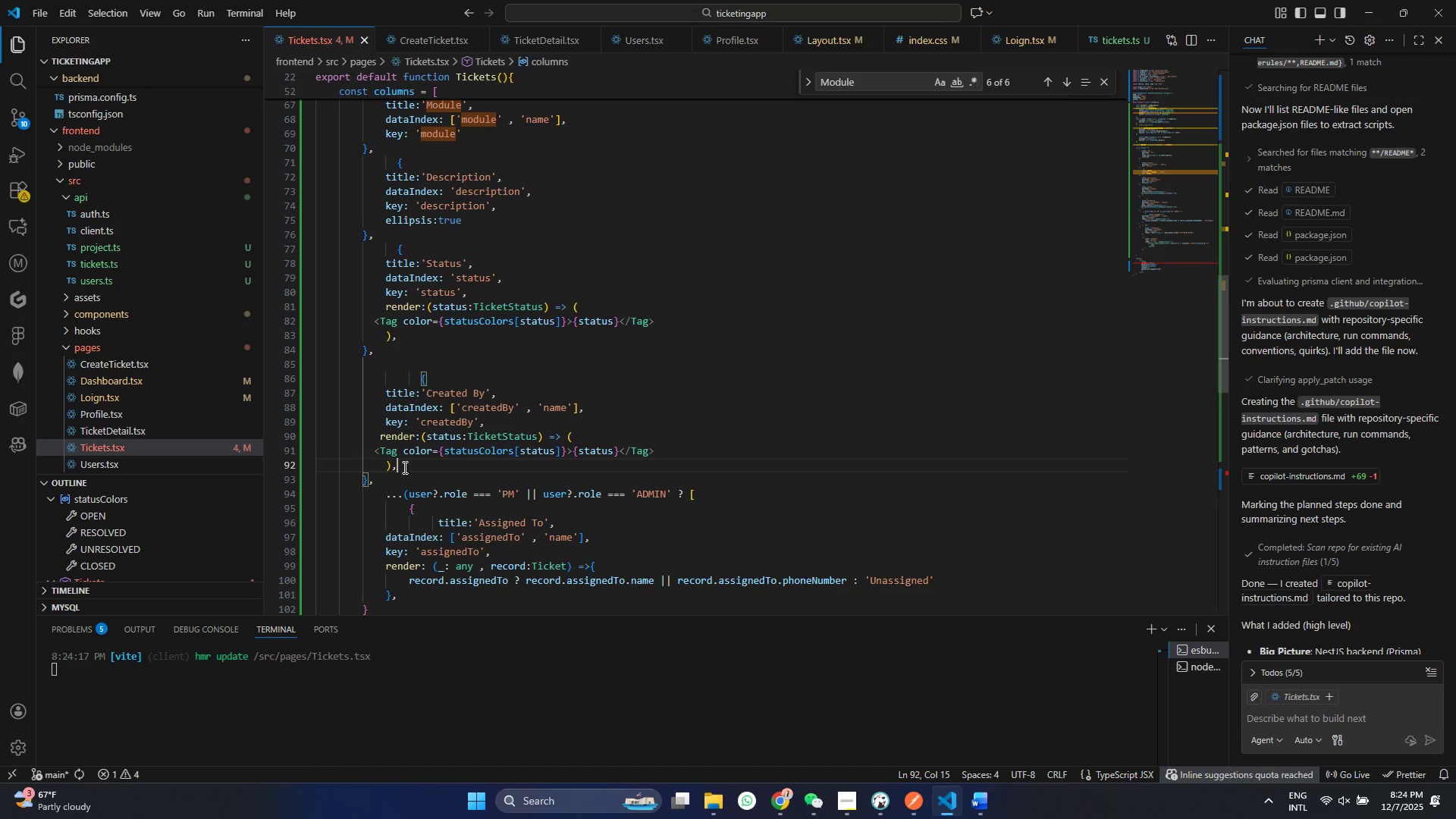 
left_click_drag(start_coordinate=[403, 467], to_coordinate=[343, 432])
 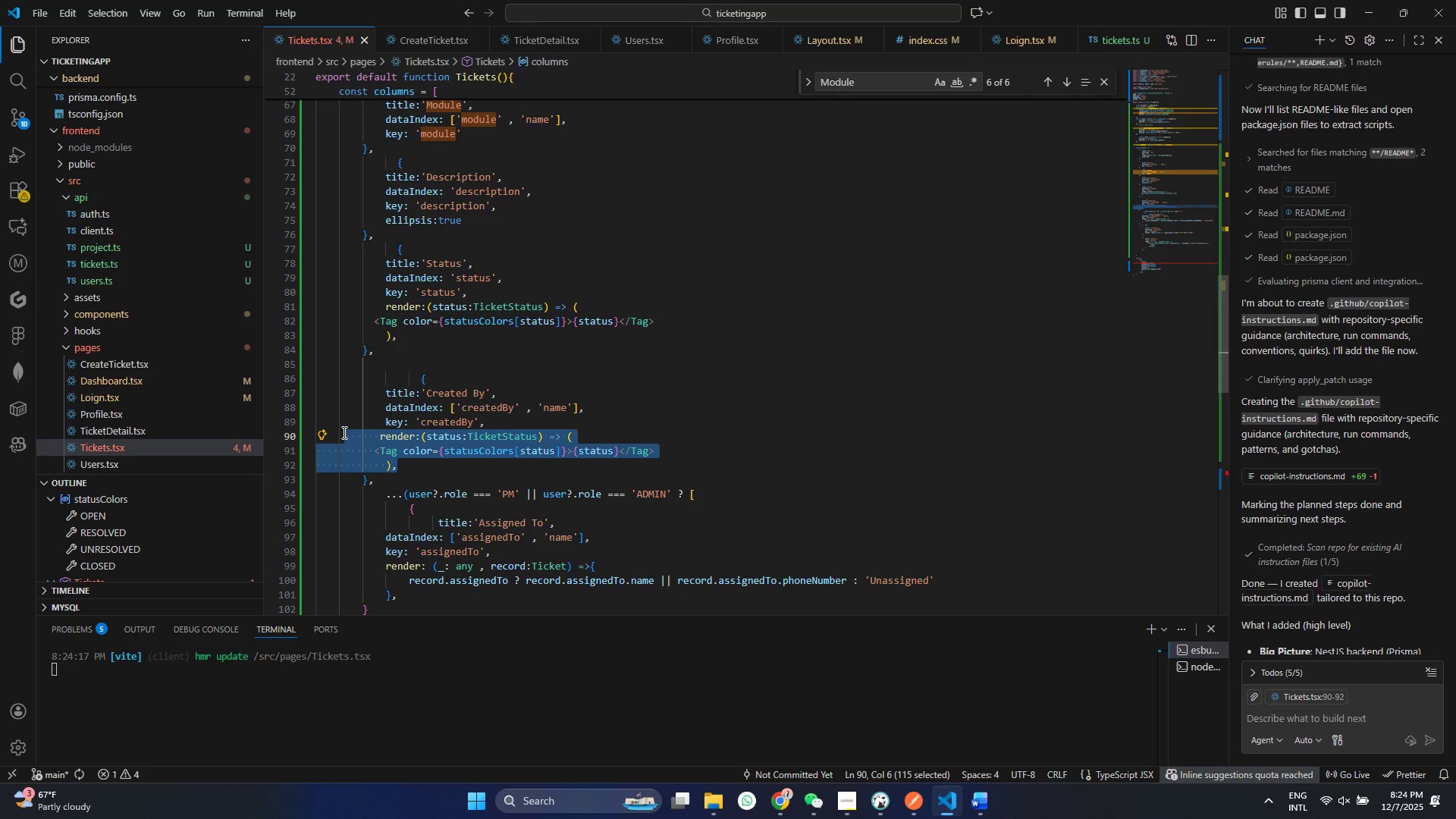 
key(Control+ControlLeft)
 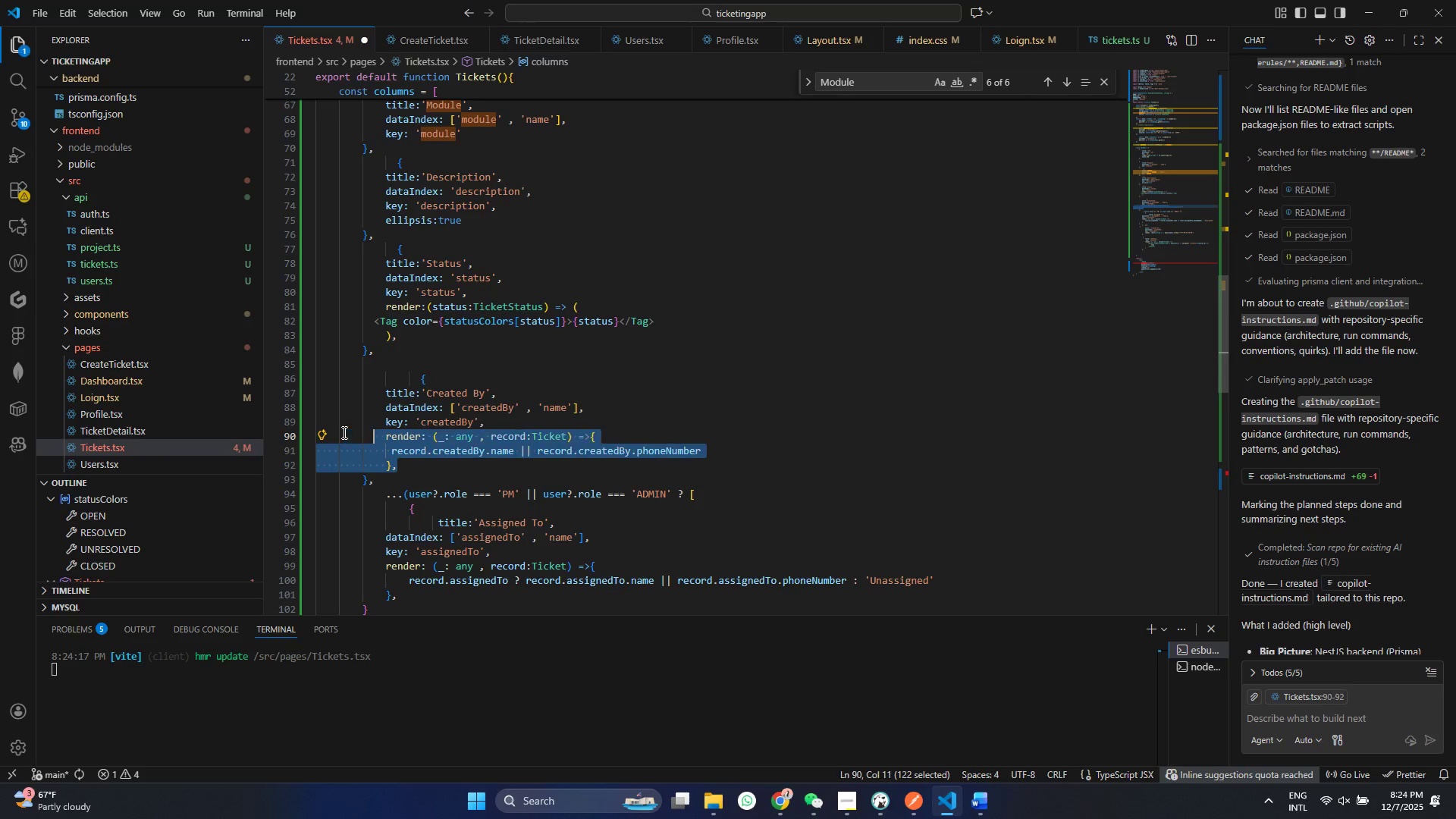 
key(Control+Z)
 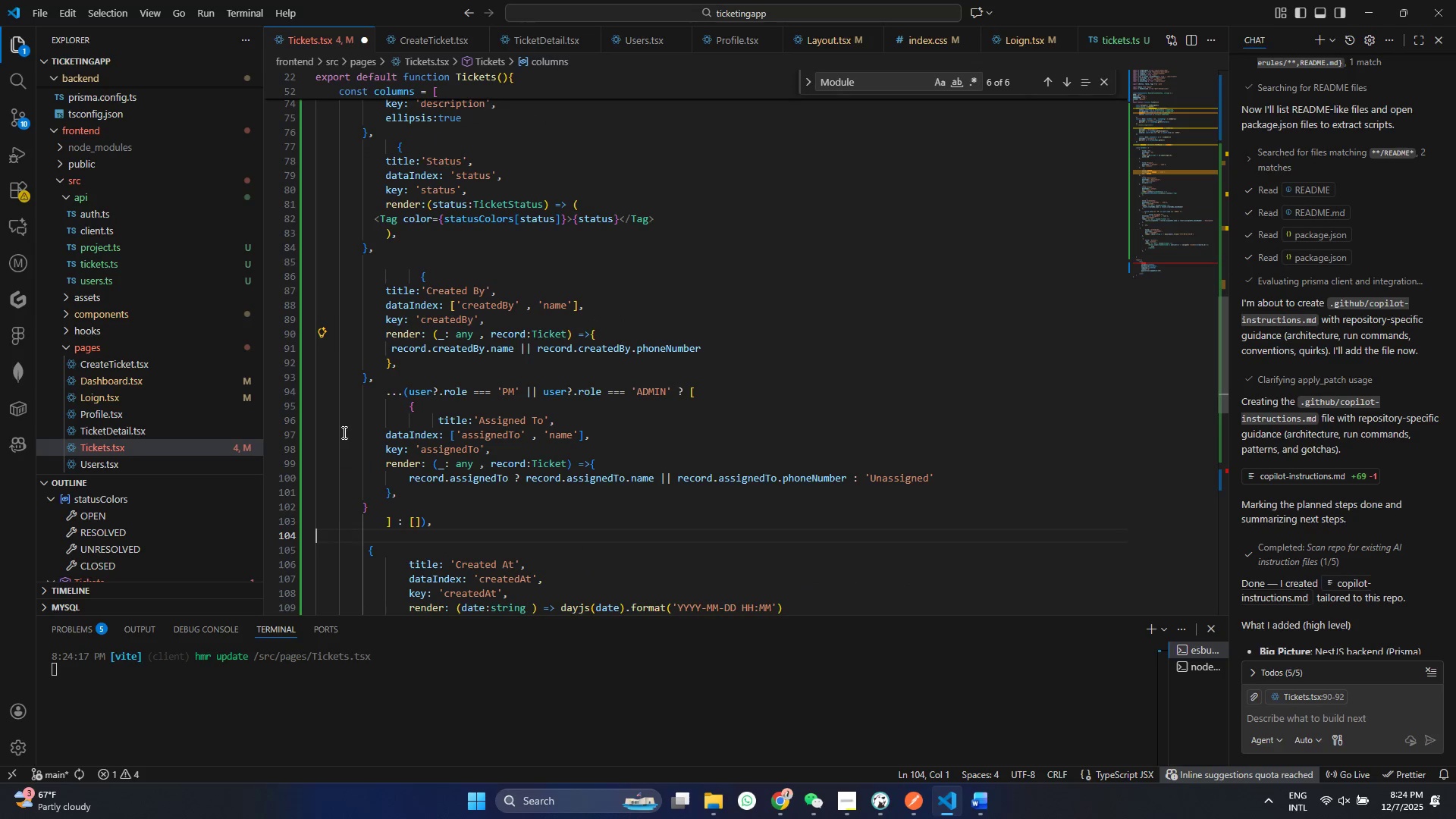 
key(Control+Z)
 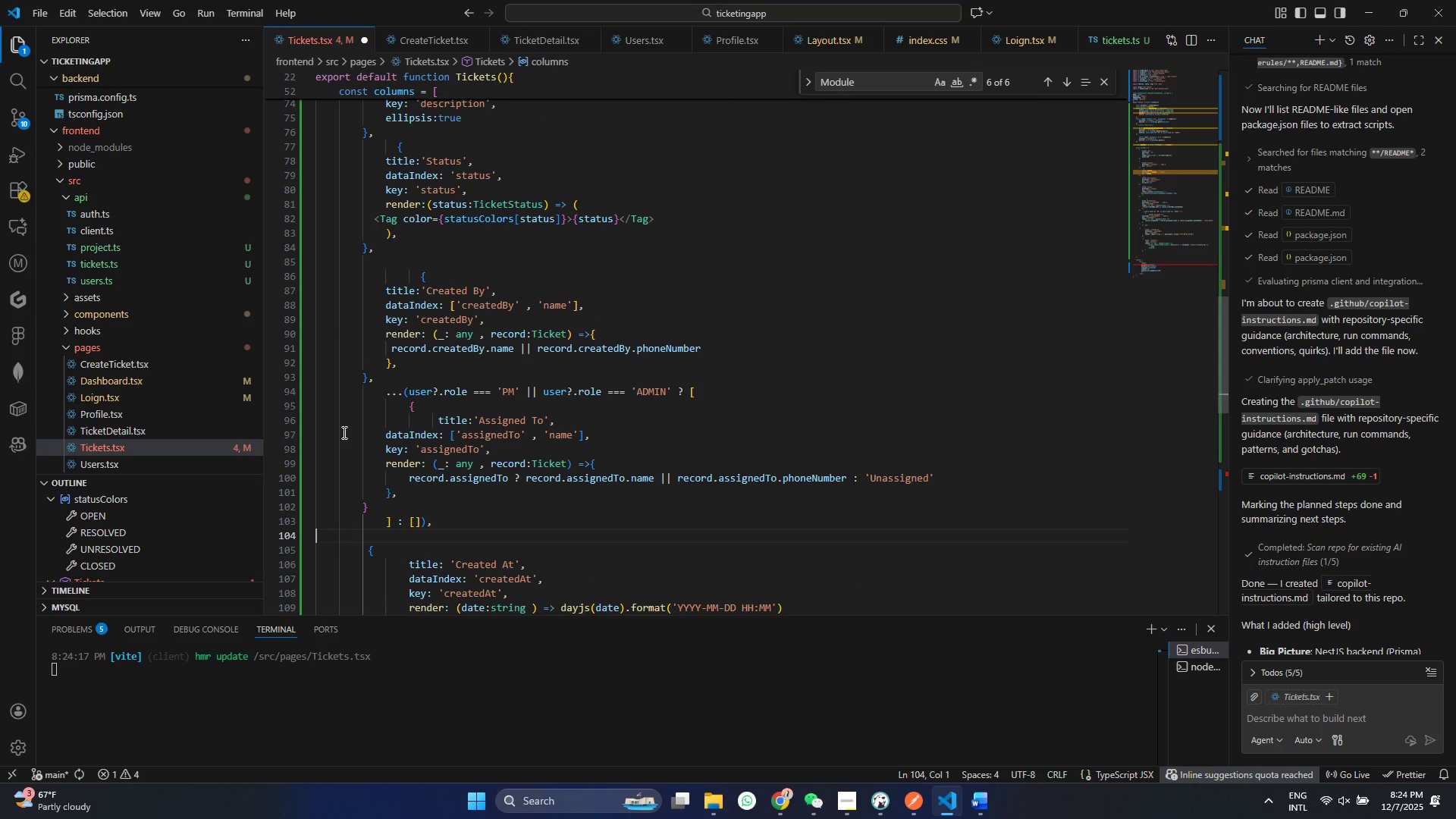 
hold_key(key=ControlLeft, duration=0.83)
 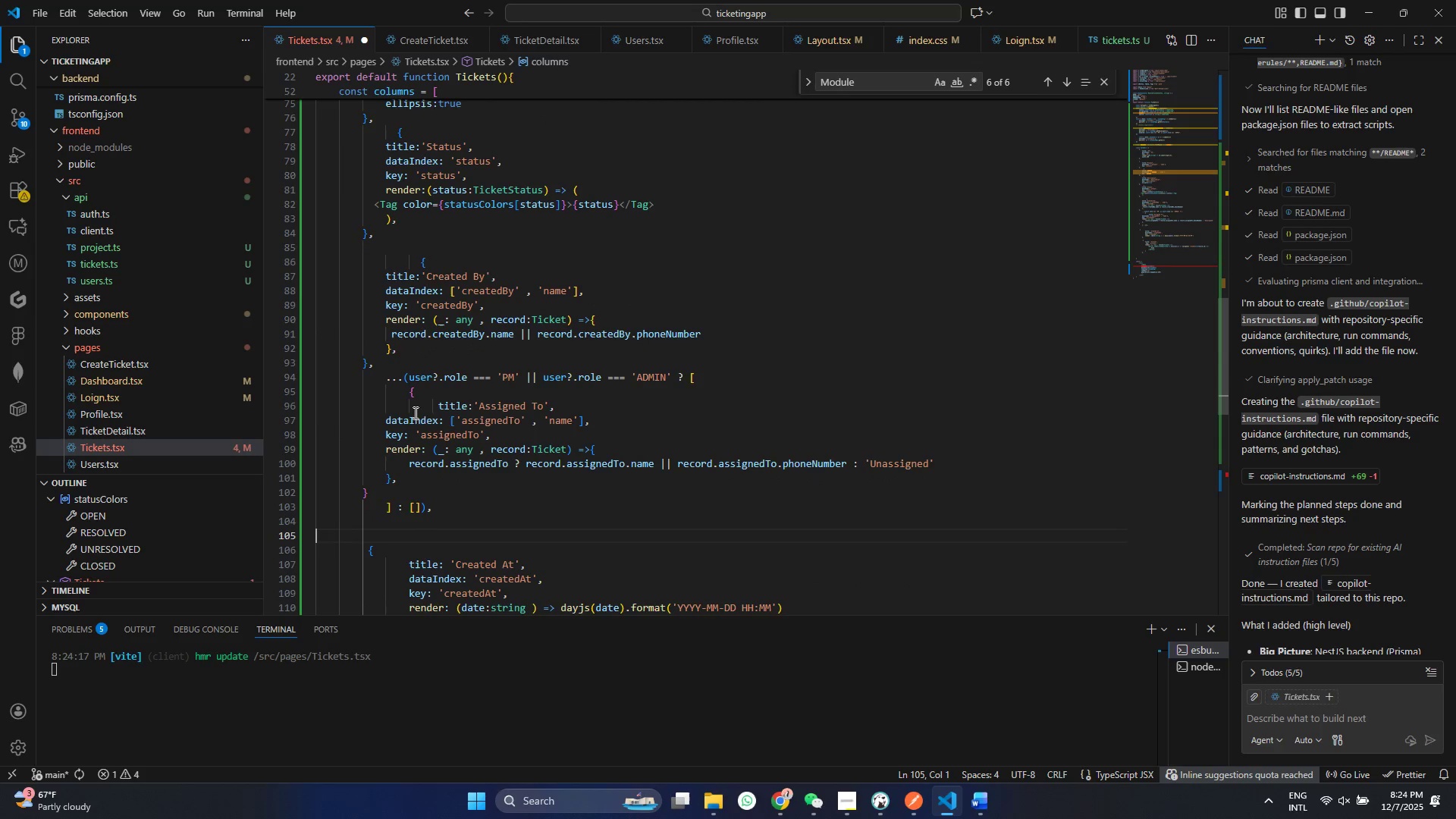 
key(Control+Z)
 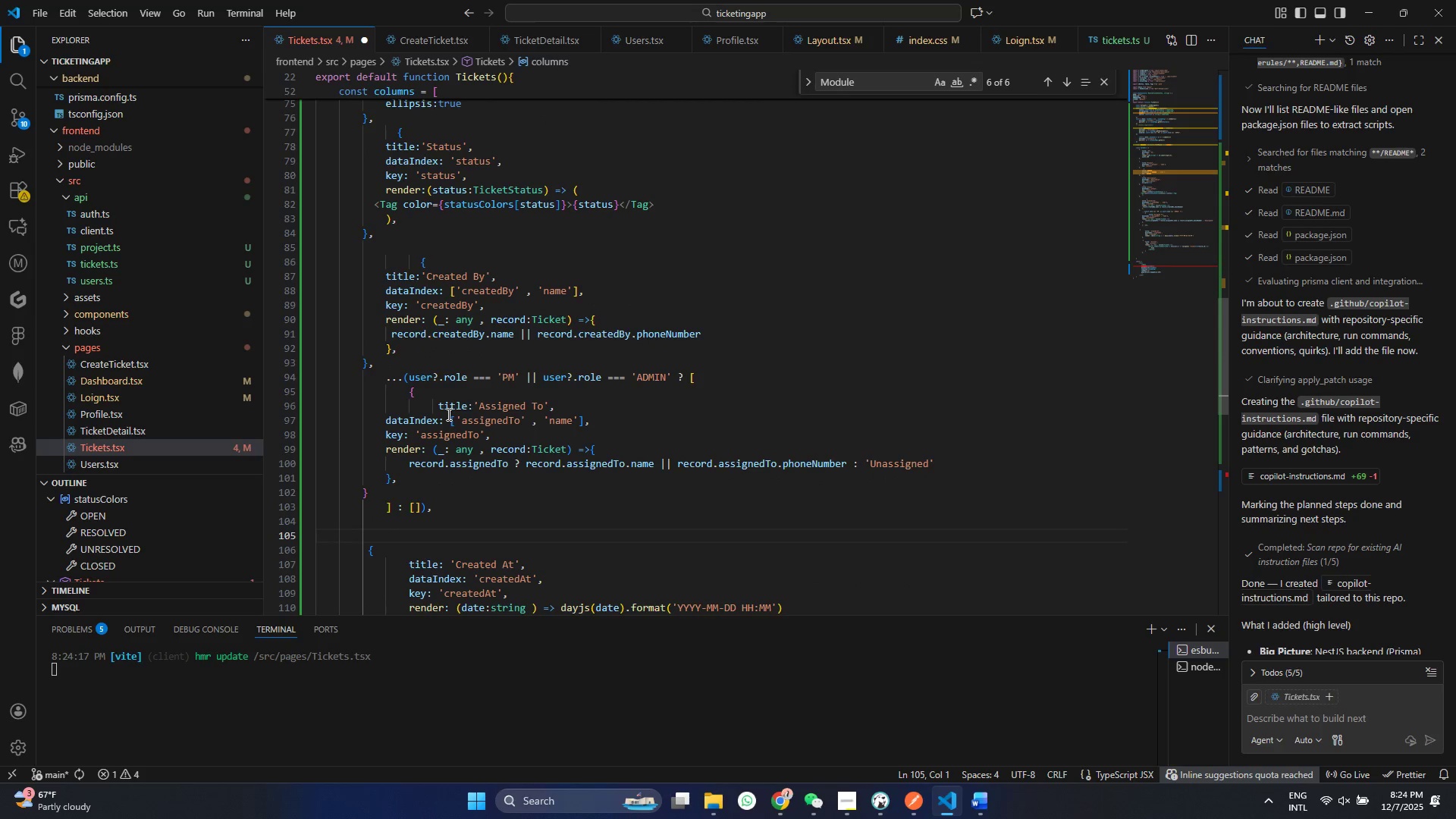 
key(Control+Y)
 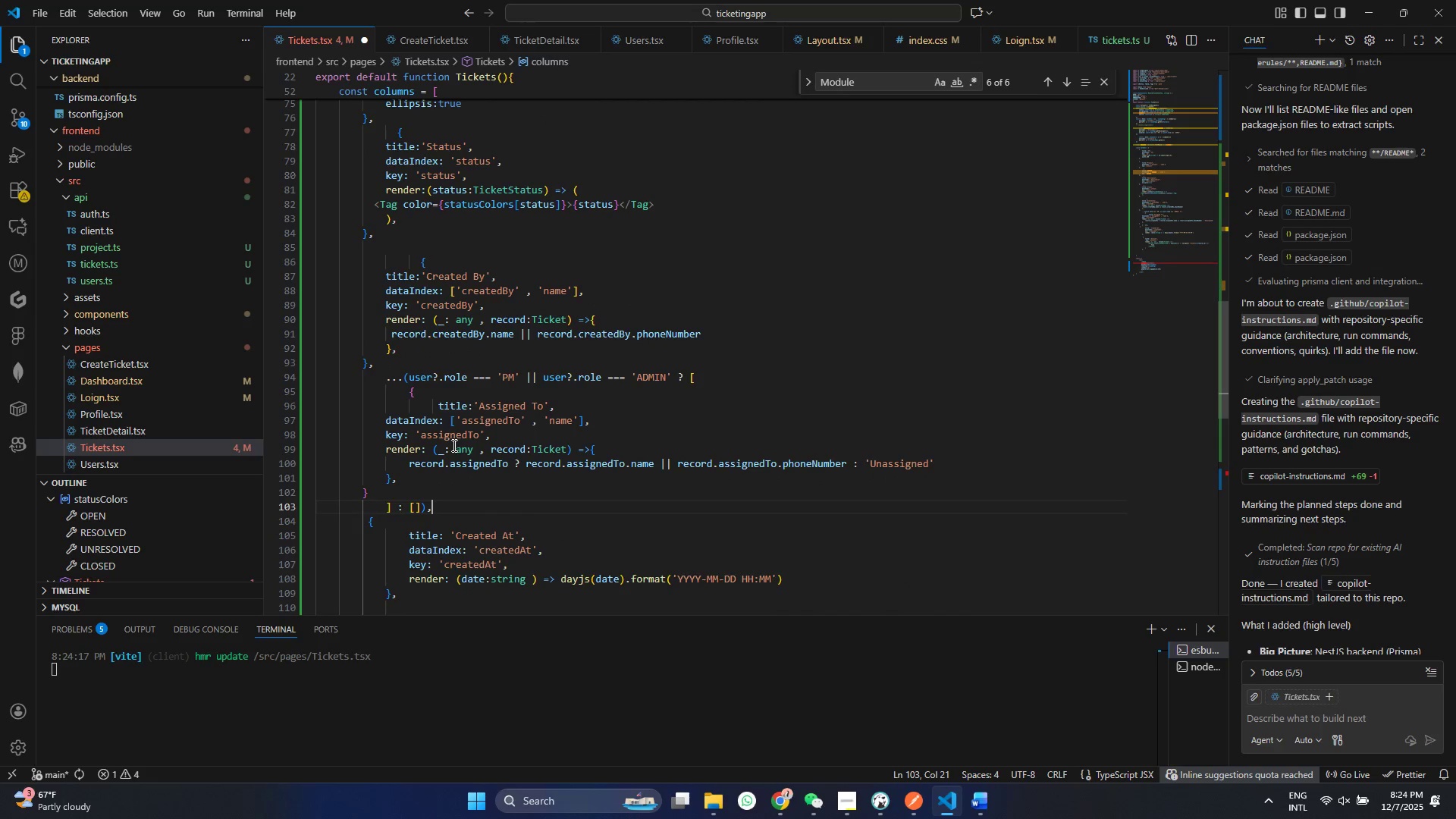 
key(Control+Y)
 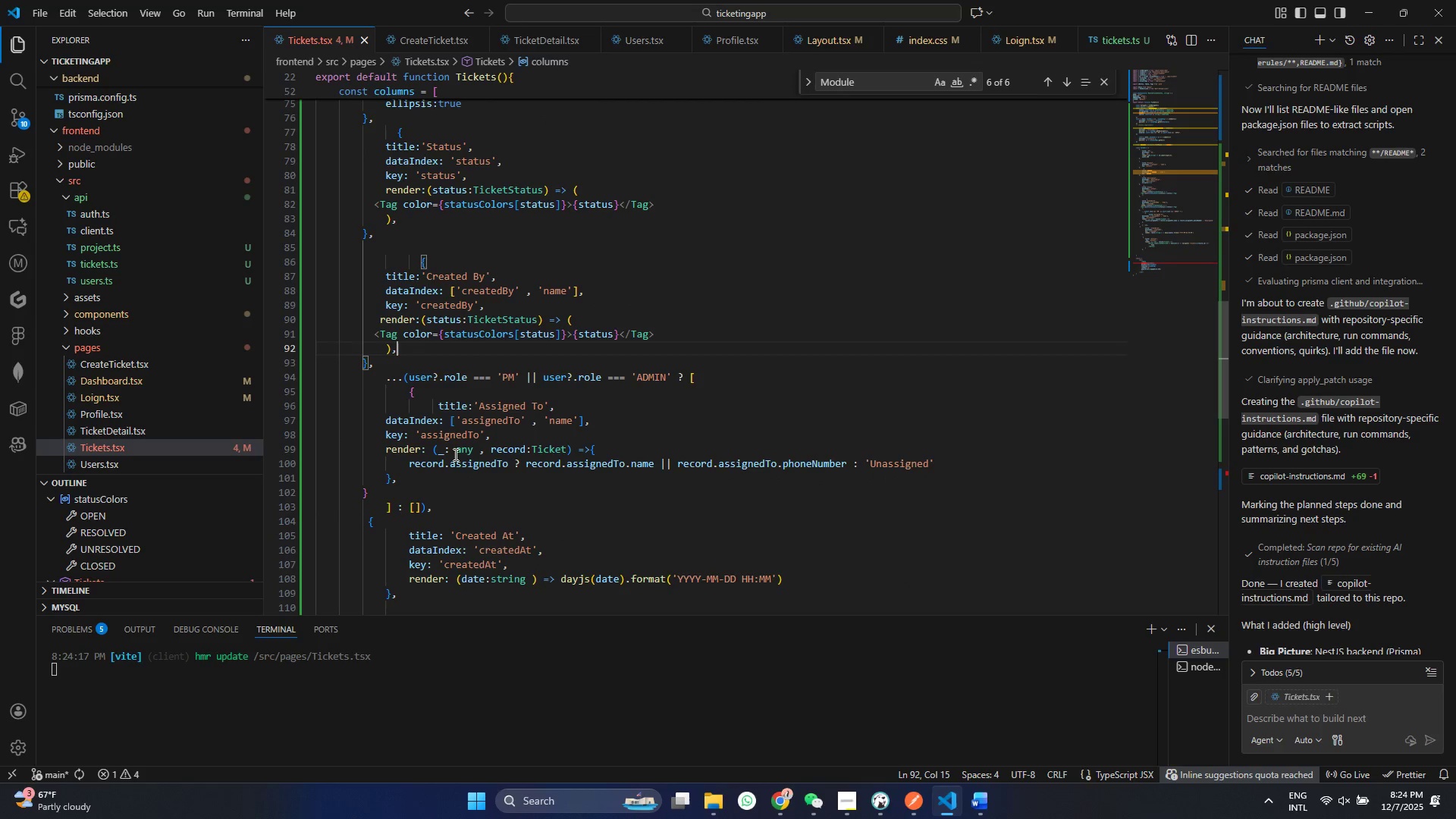 
key(Control+Y)
 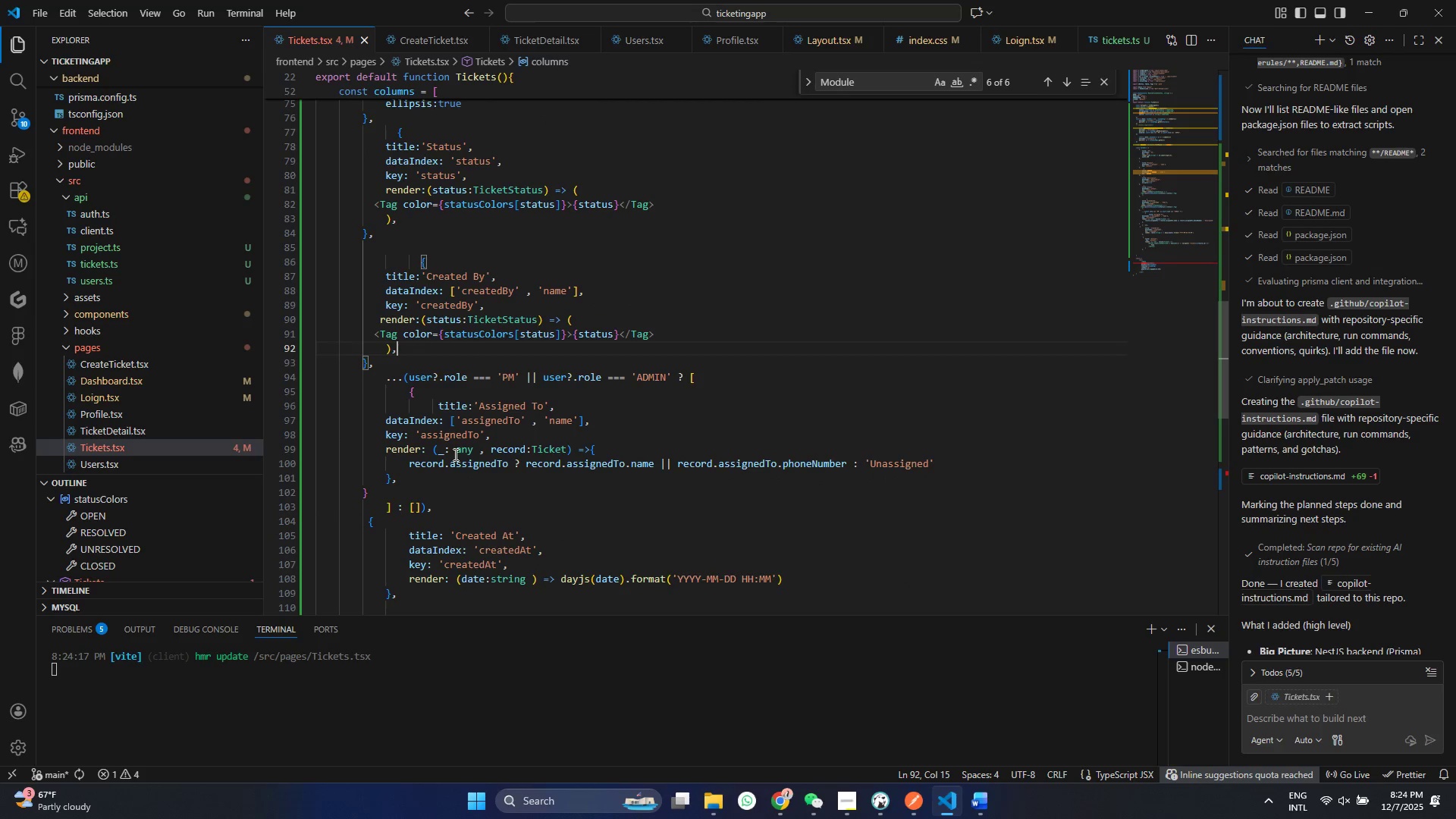 
key(Control+Y)
 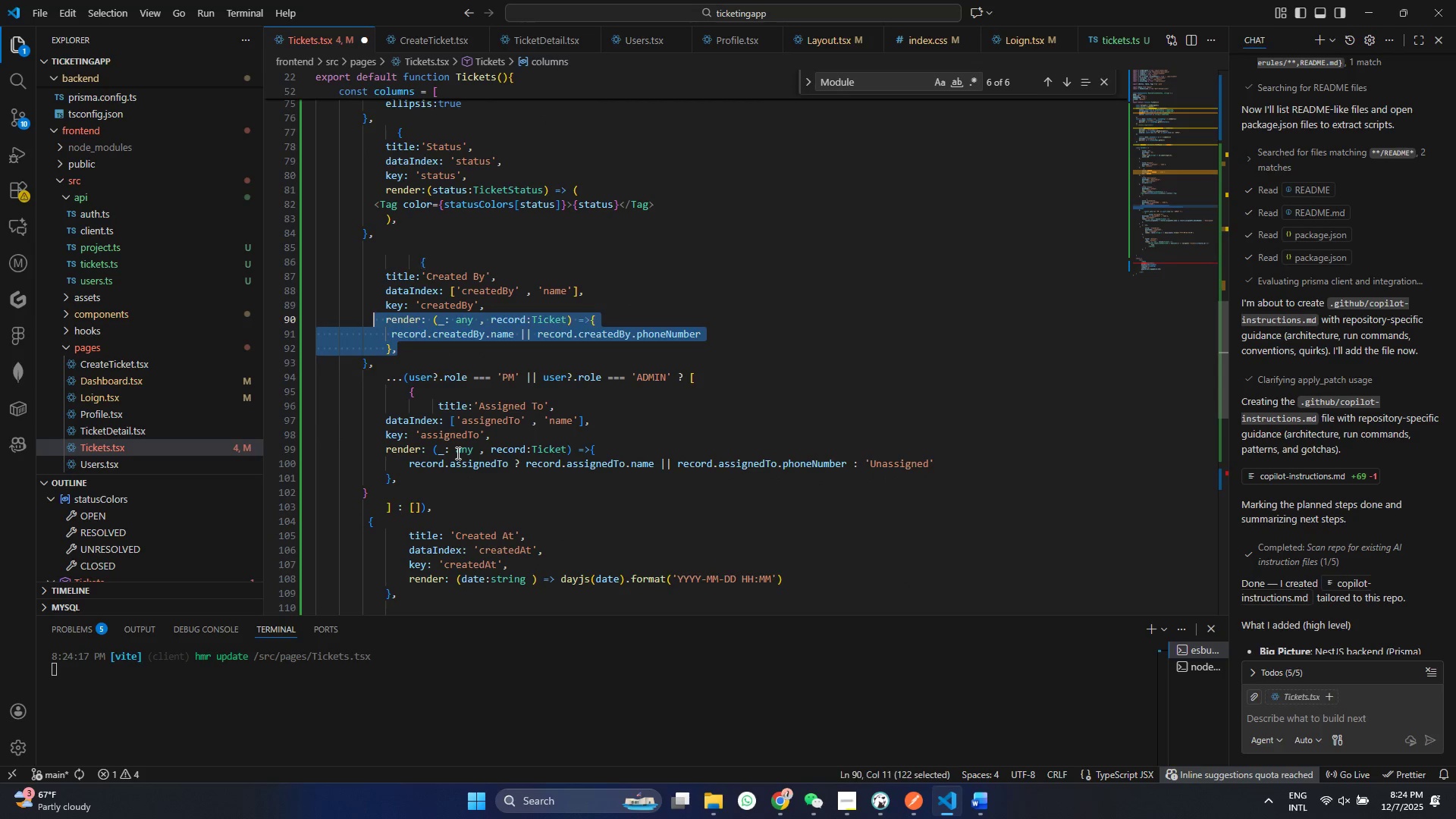 
key(Control+Z)
 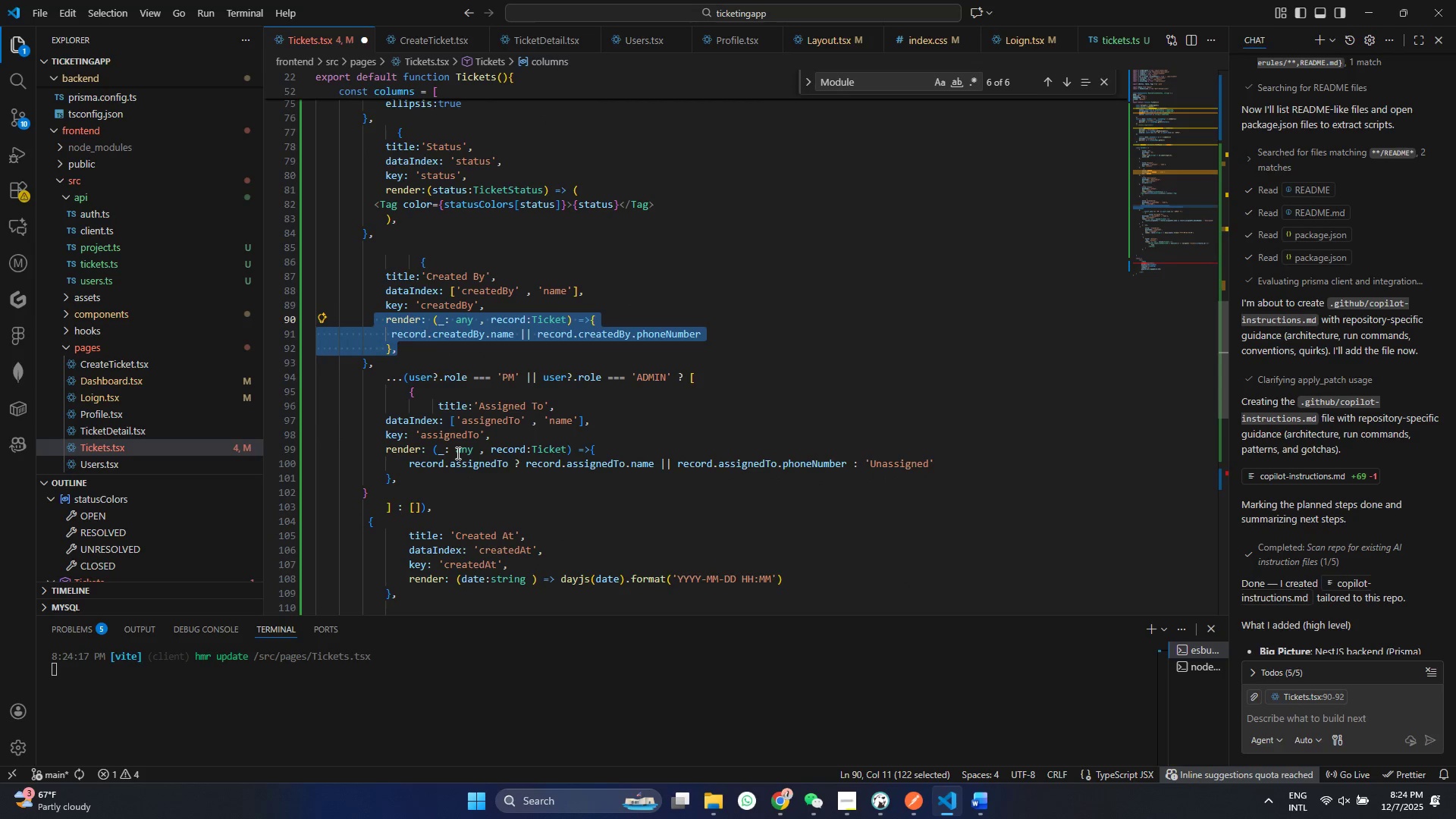 
hold_key(key=ControlLeft, duration=0.39)
 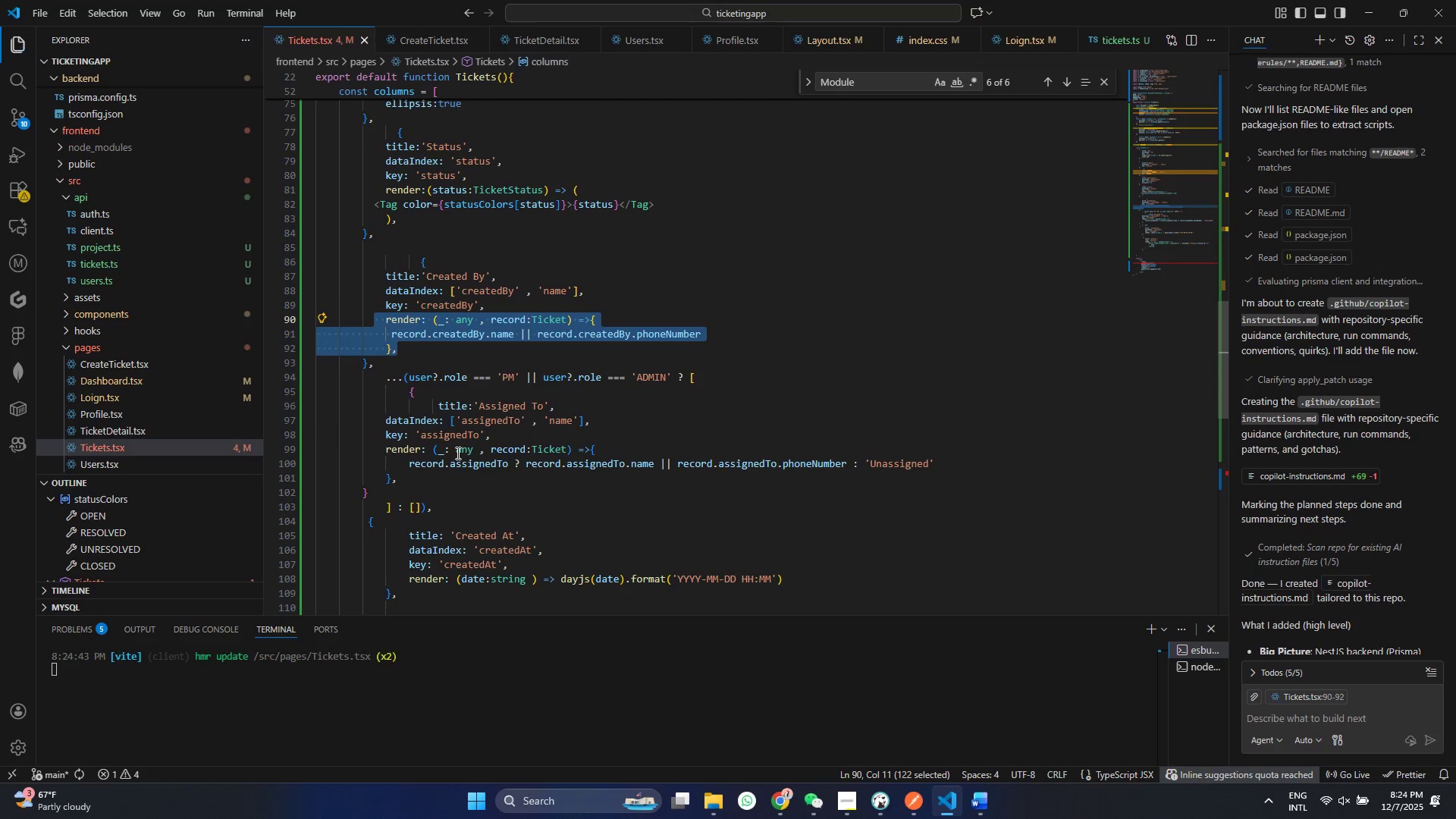 
key(Control+S)
 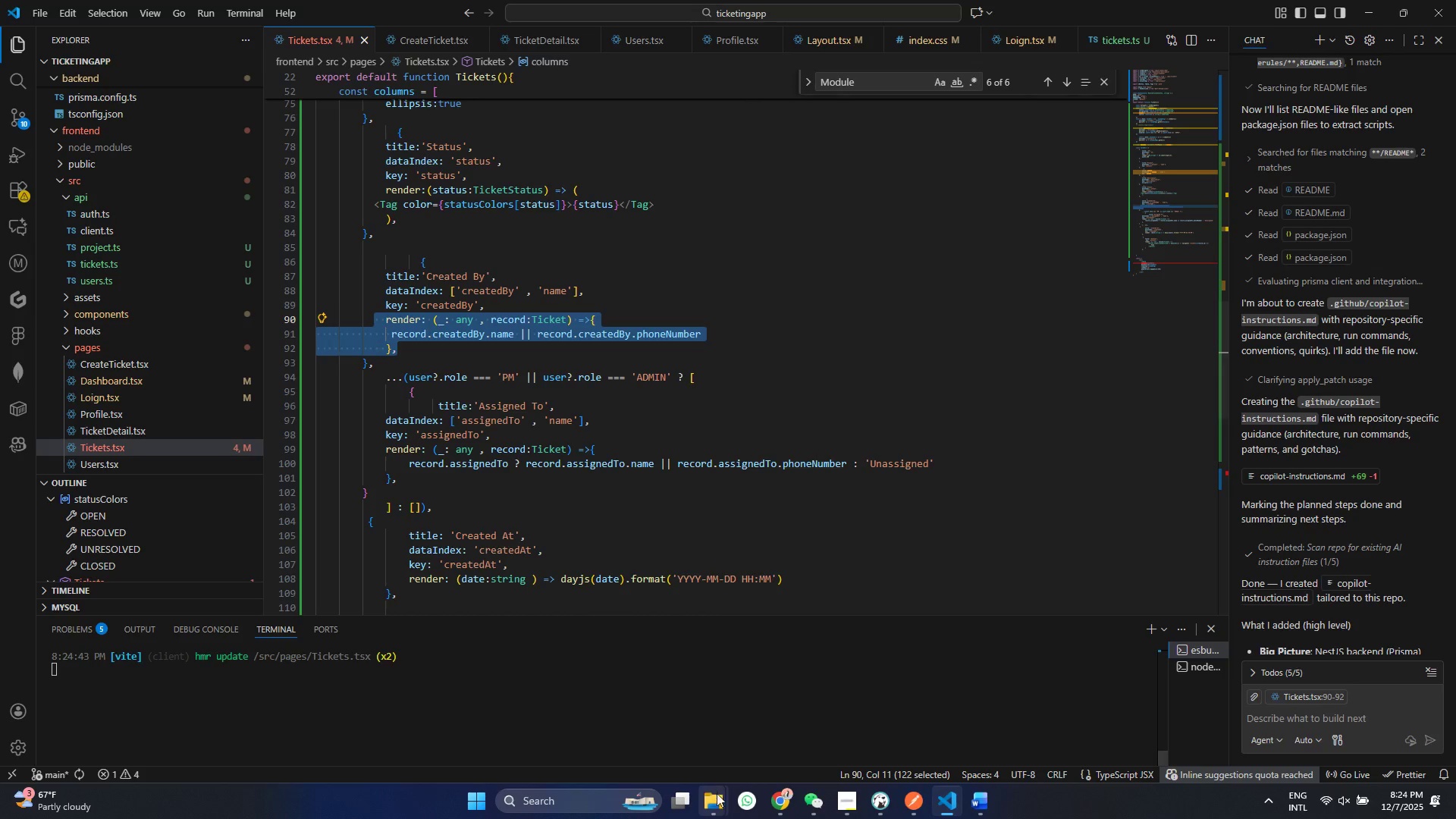 
mouse_move([753, 781])
 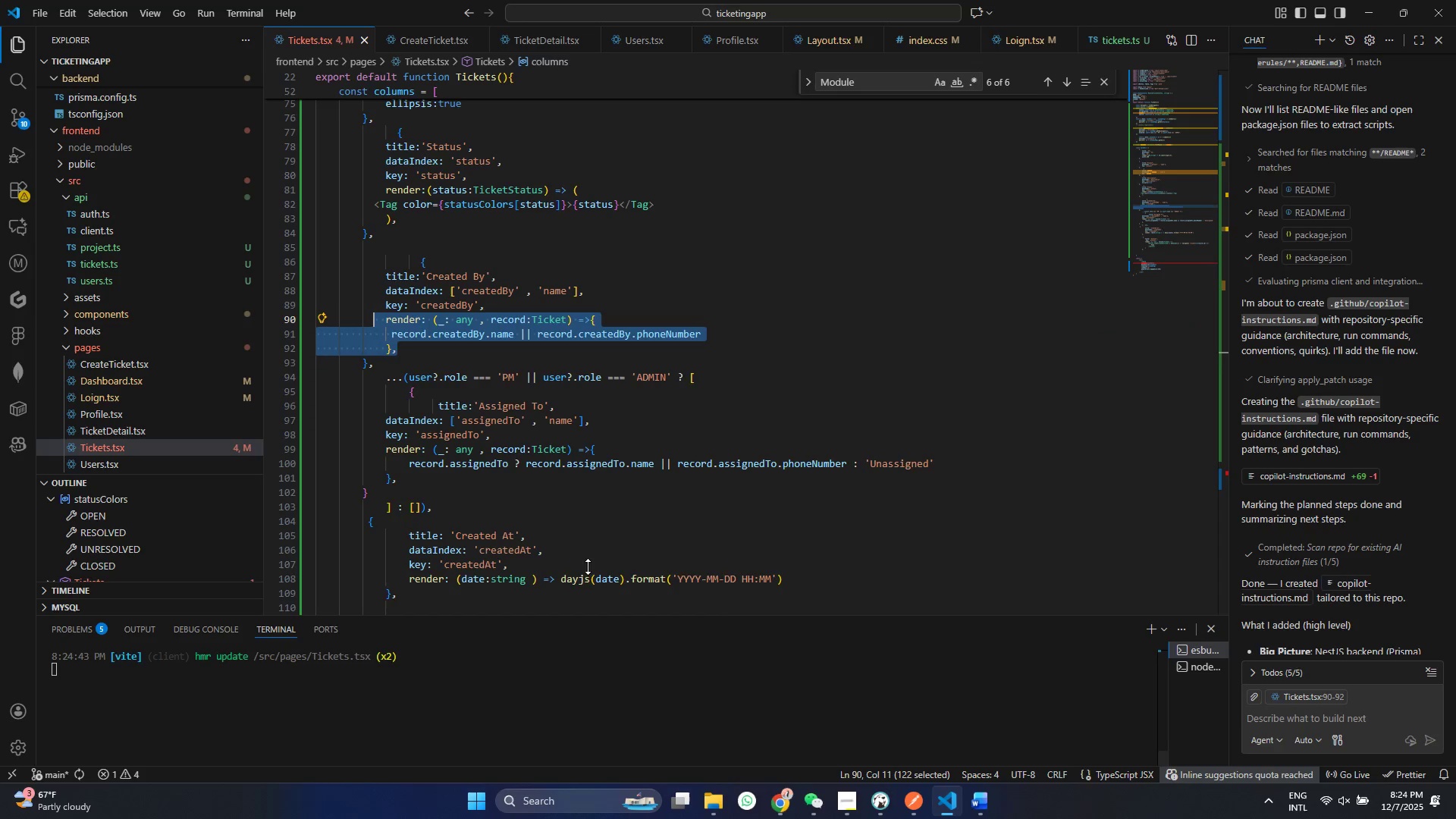 
left_click([776, 808])
 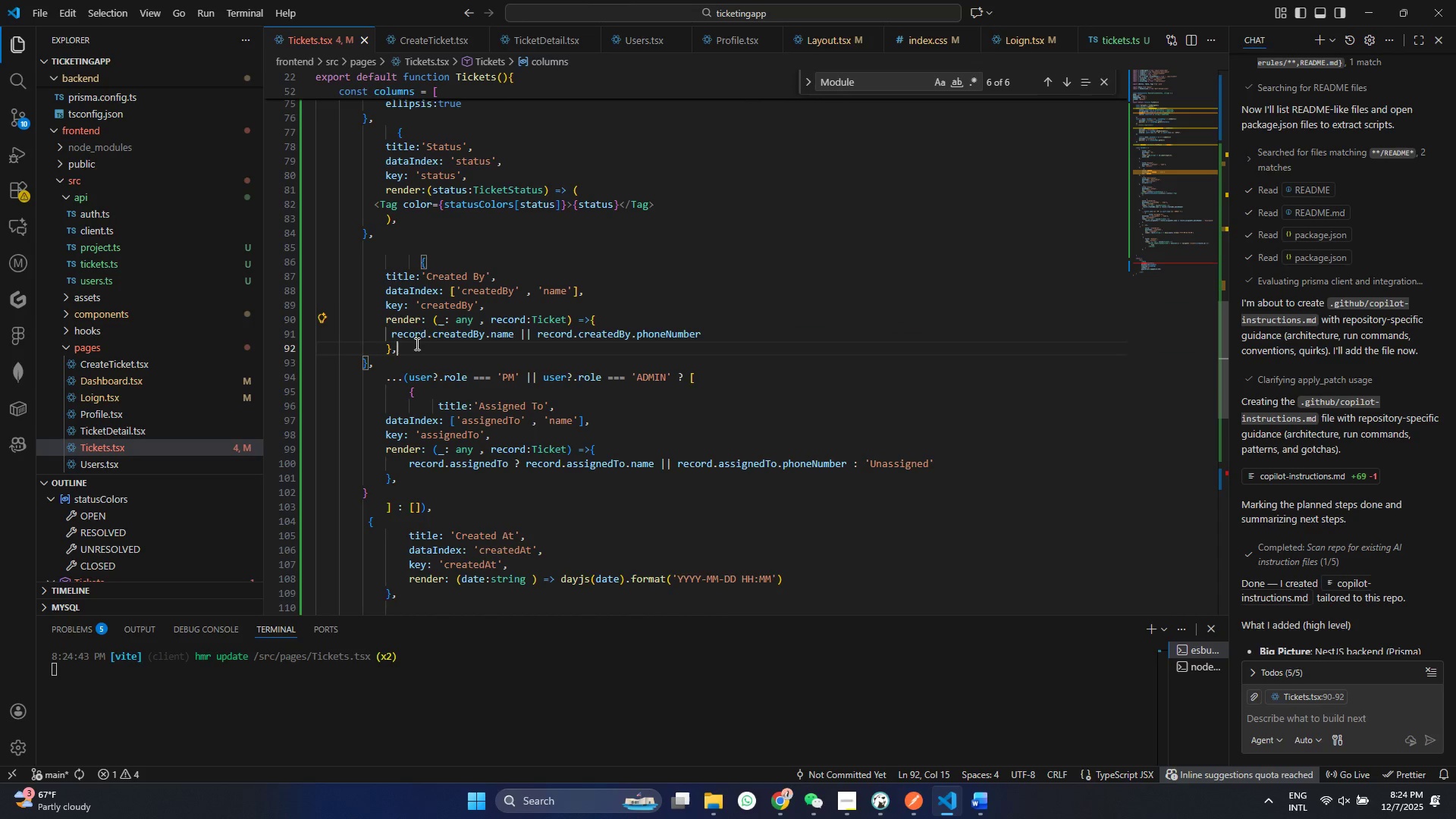 
left_click([416, 344])
 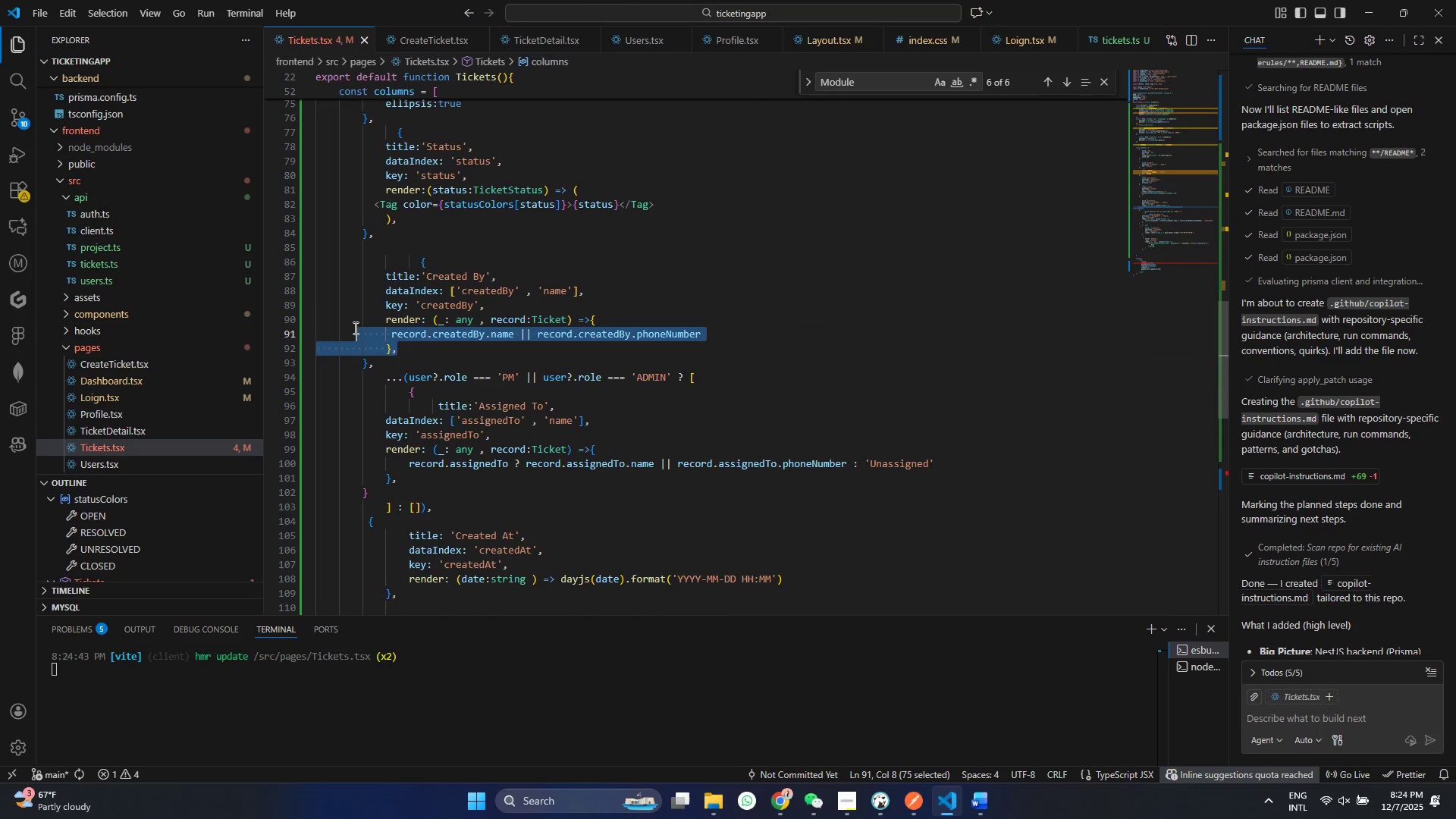 
left_click_drag(start_coordinate=[406, 346], to_coordinate=[354, 328])
 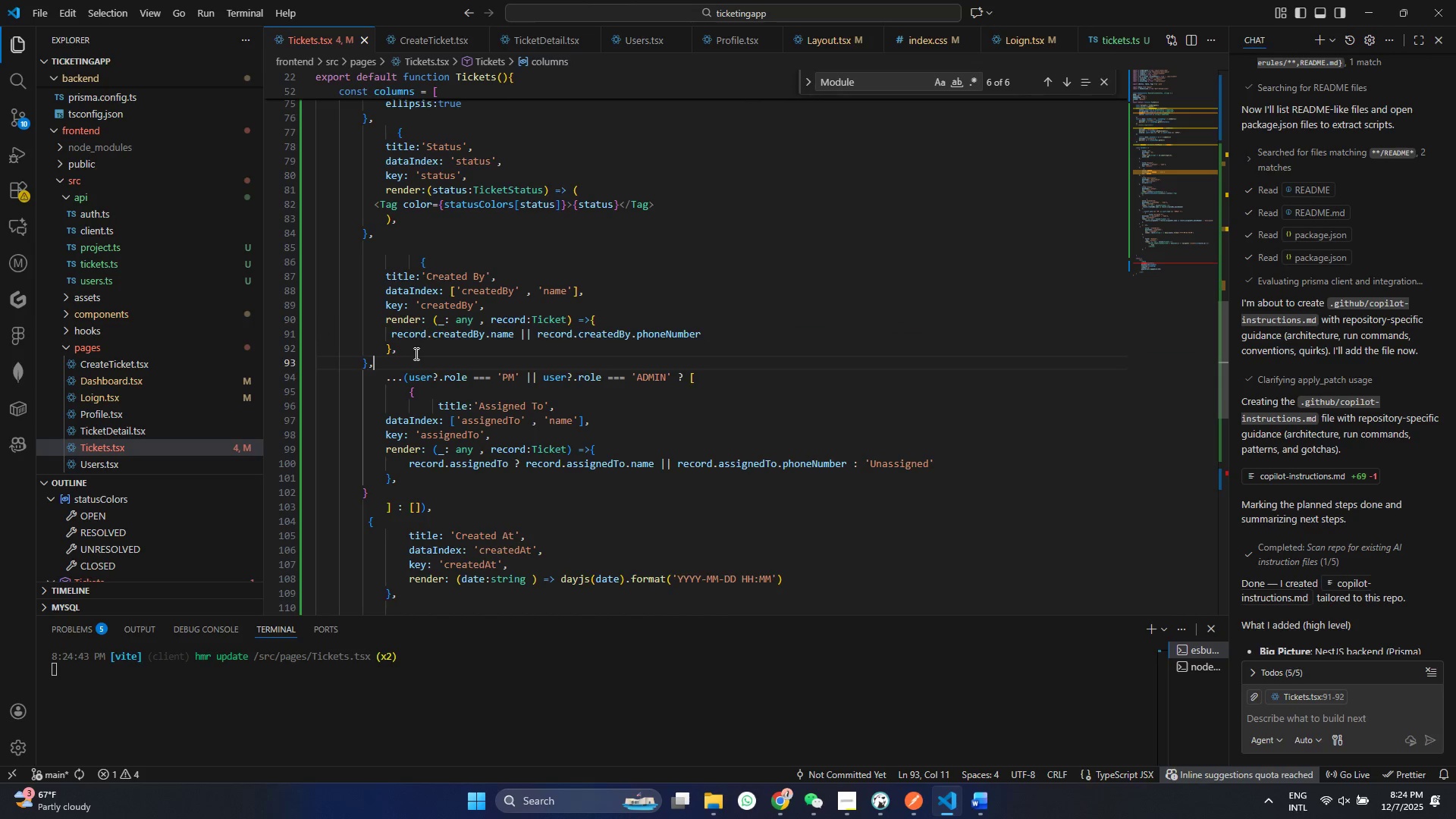 
left_click([421, 361])
 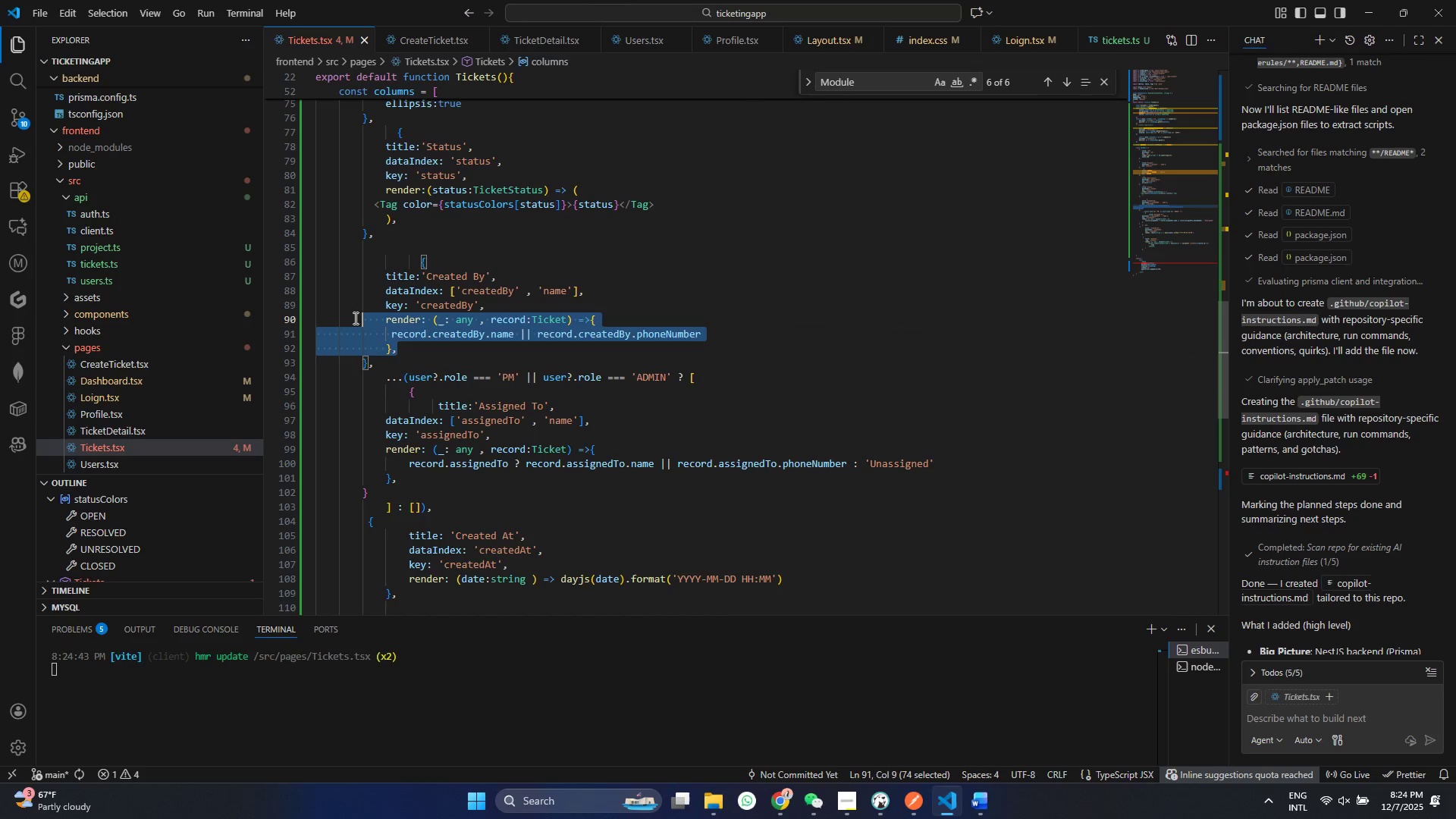 
left_click_drag(start_coordinate=[409, 351], to_coordinate=[352, 313])
 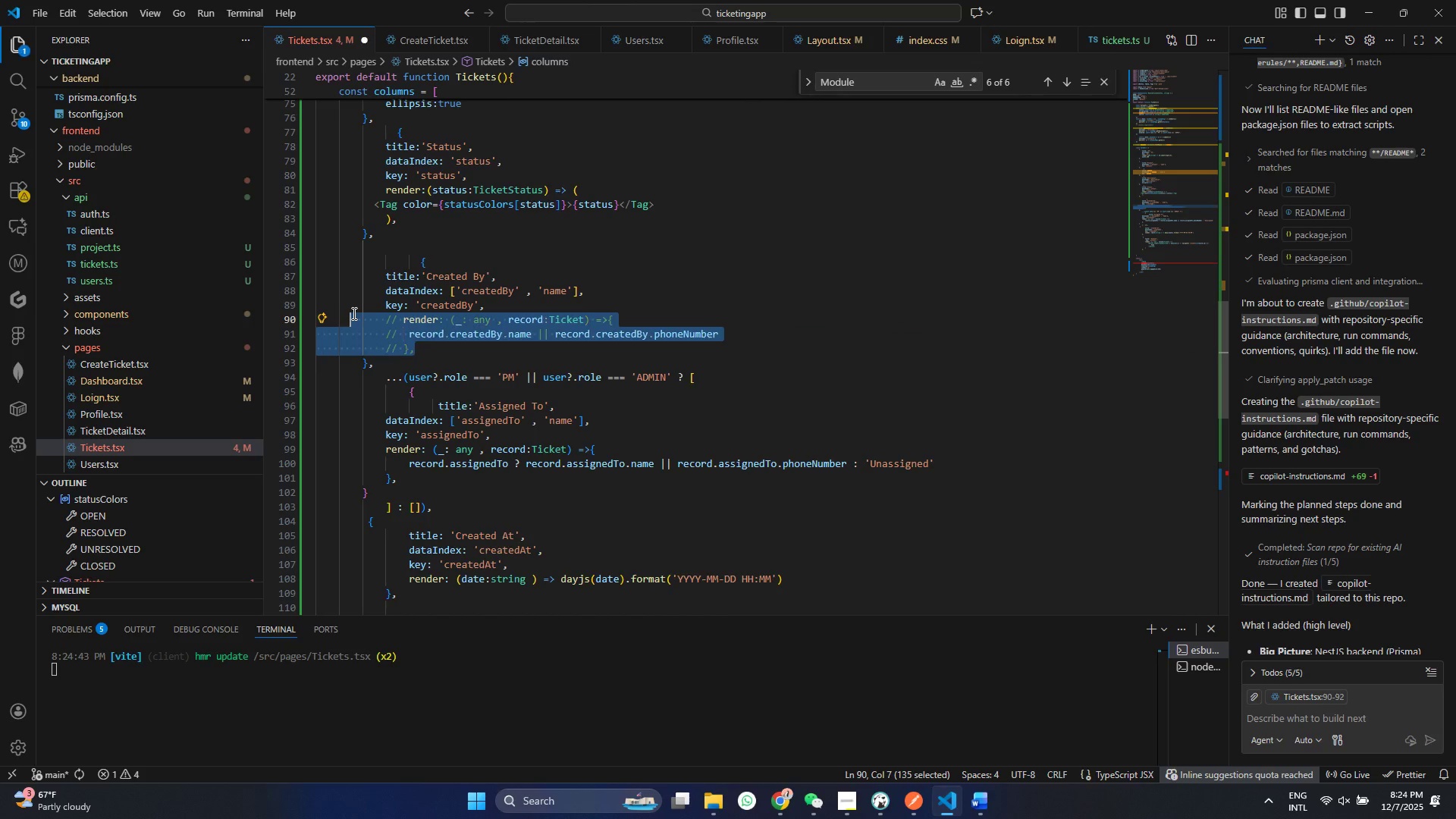 
key(Control+Slash)
 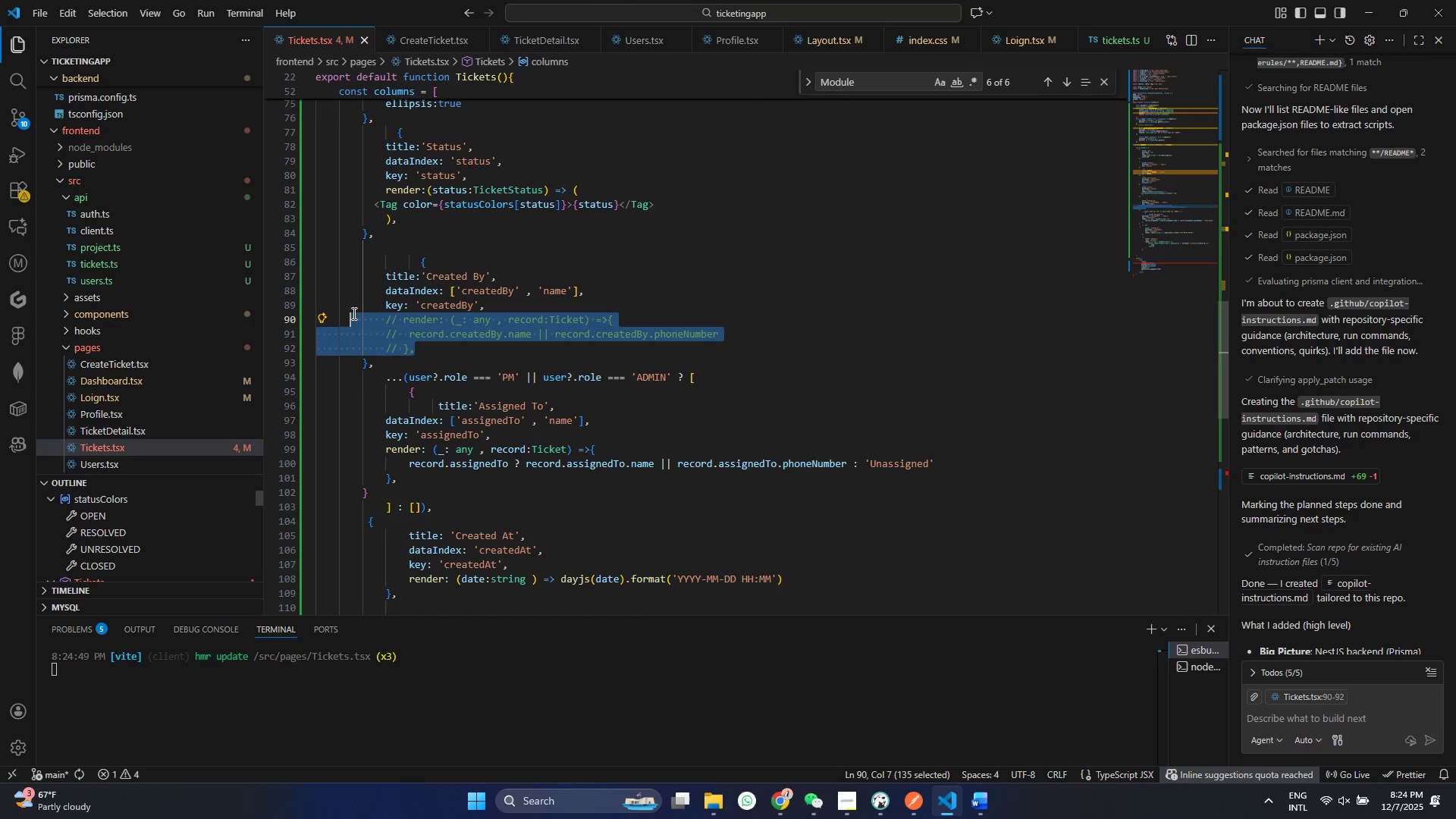 
key(Control+S)
 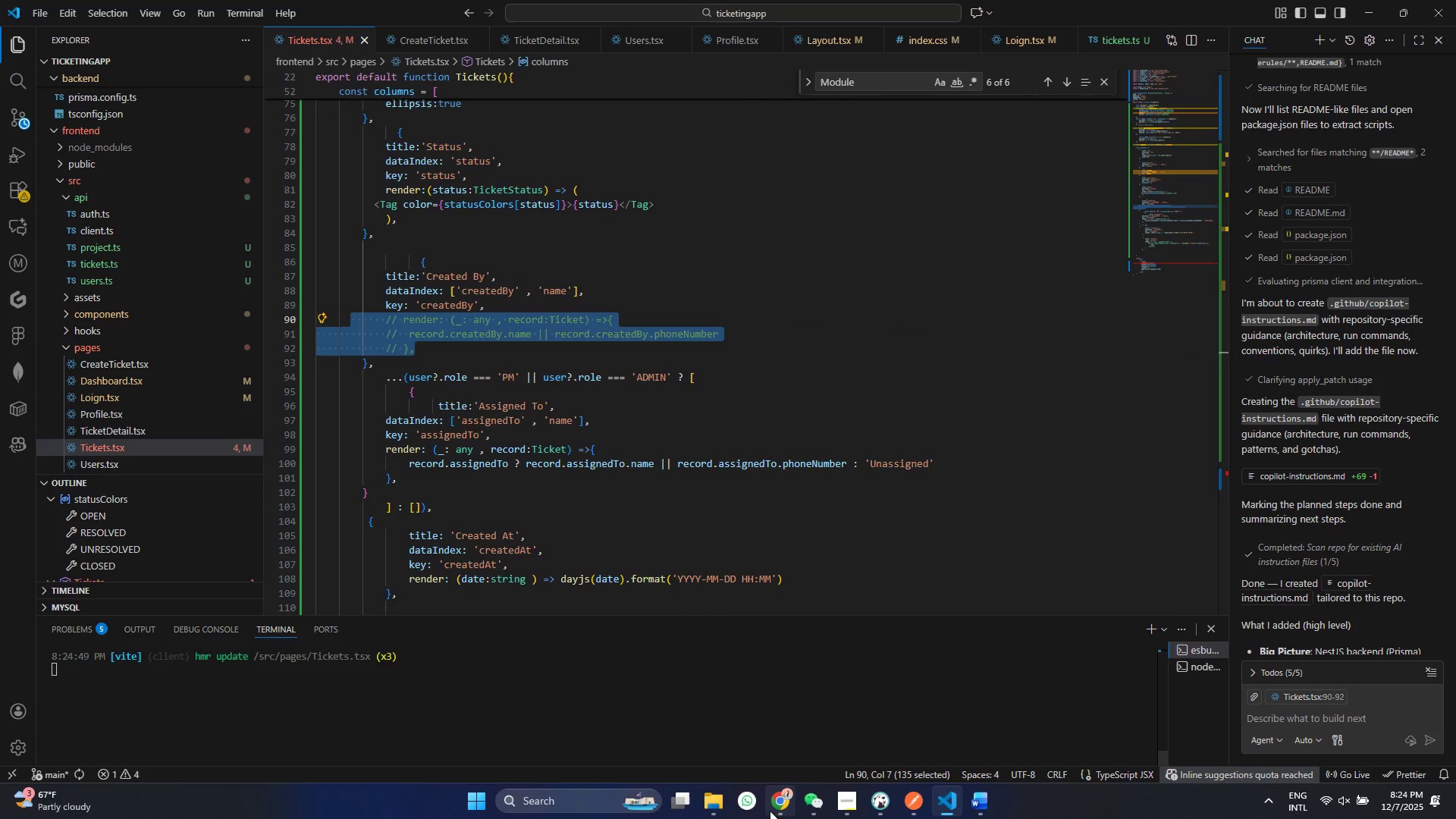 
left_click([770, 811])
 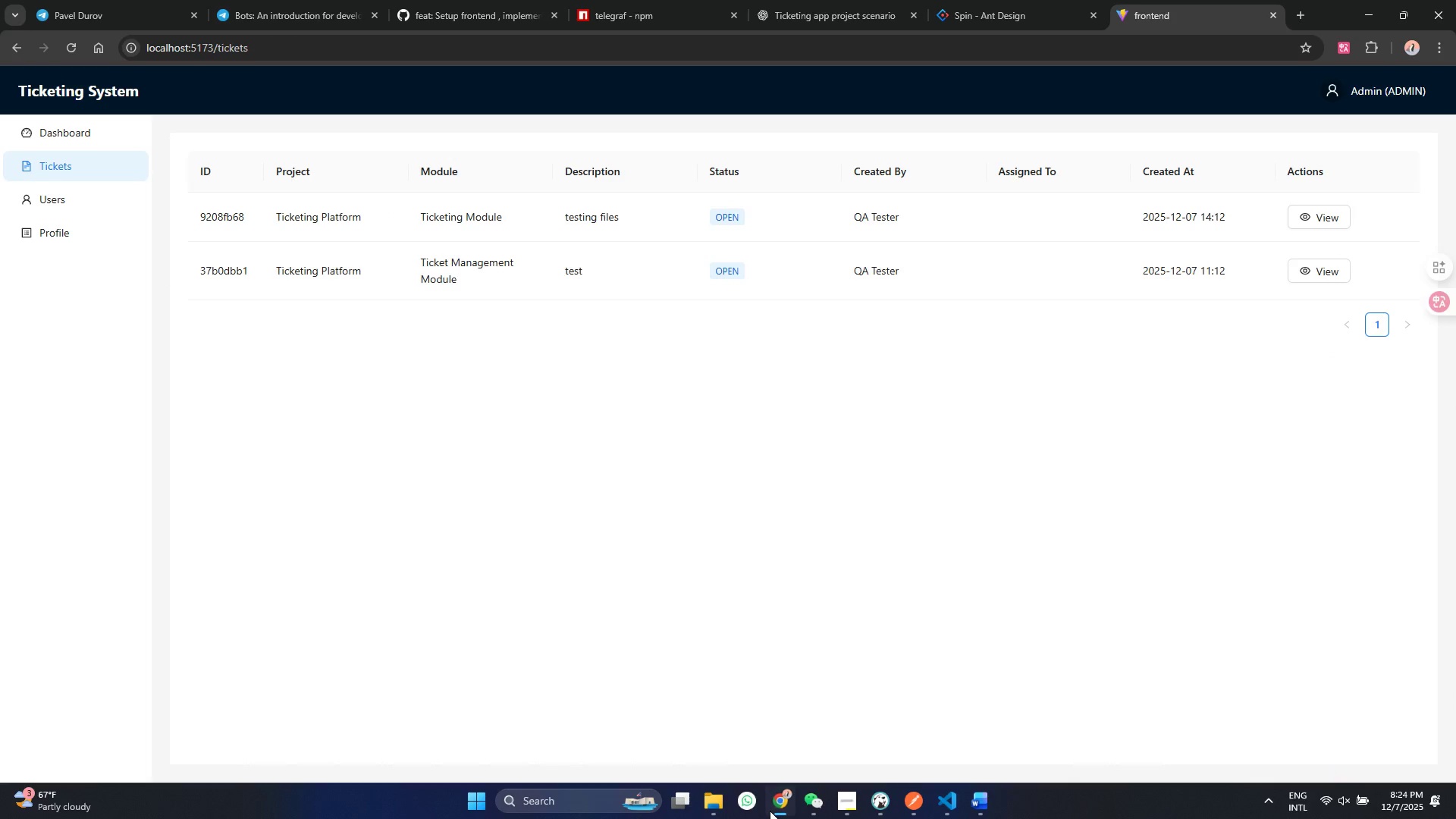 
left_click([770, 811])
 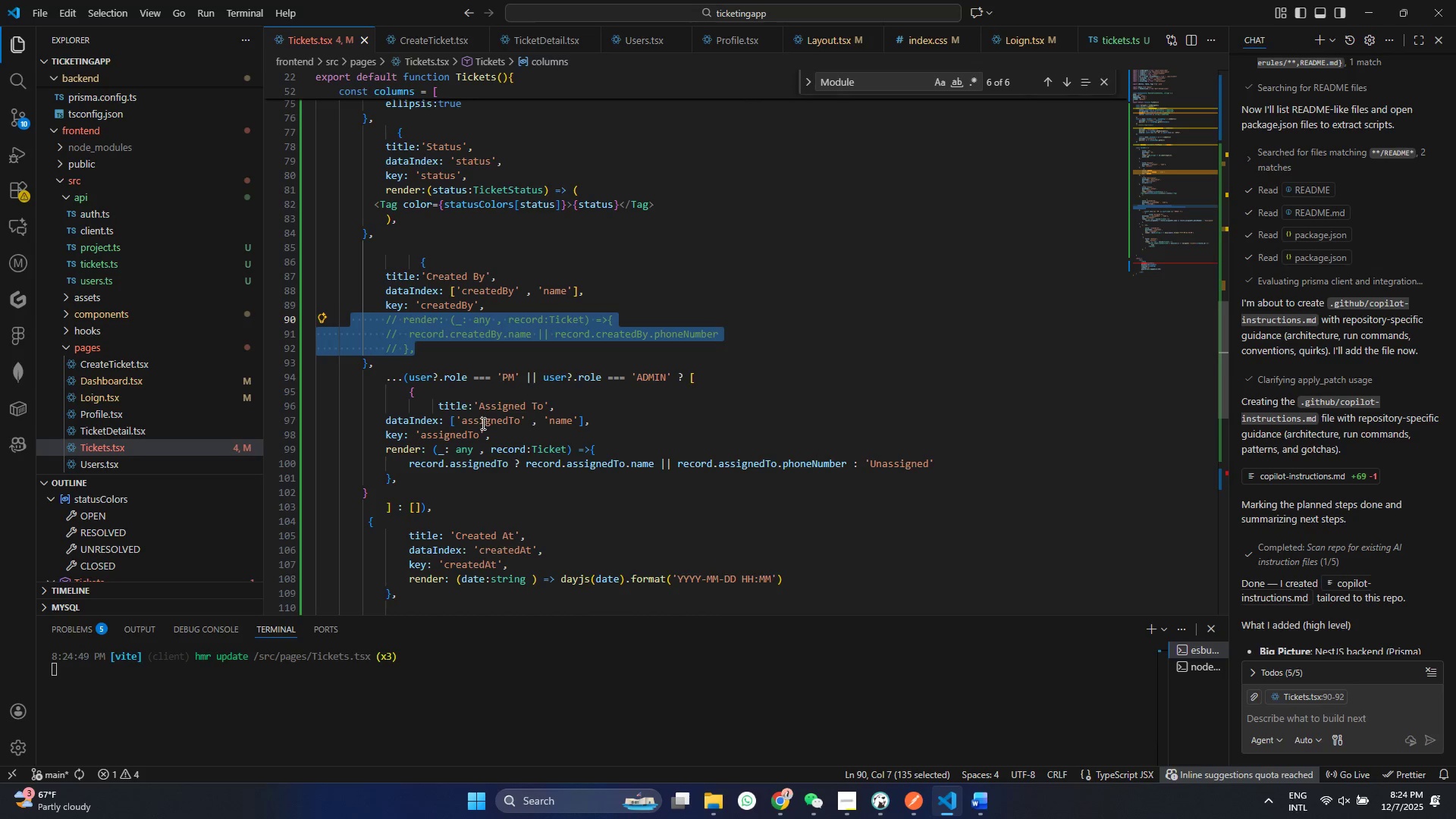 
wait(5.91)
 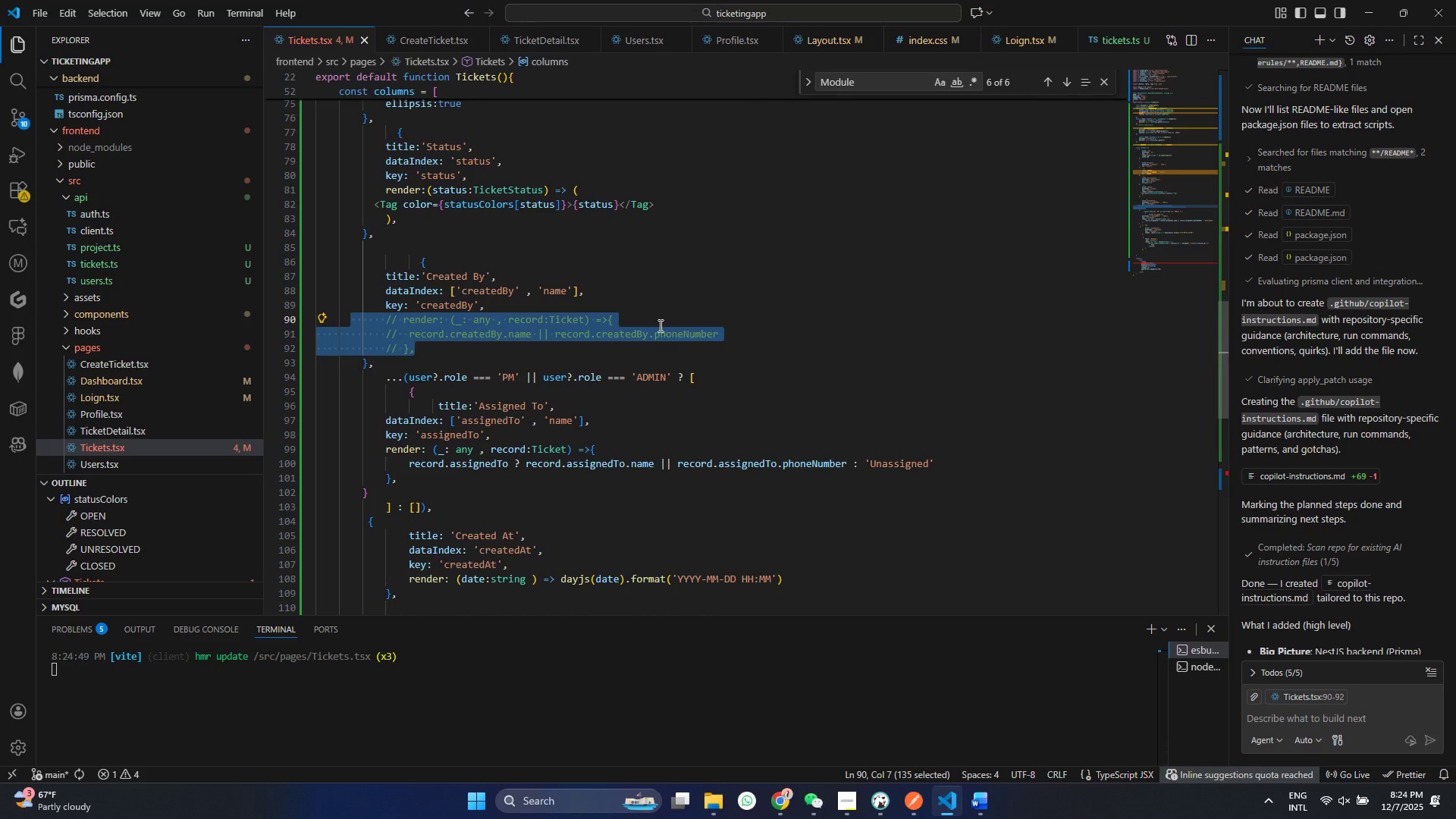 
left_click([413, 473])
 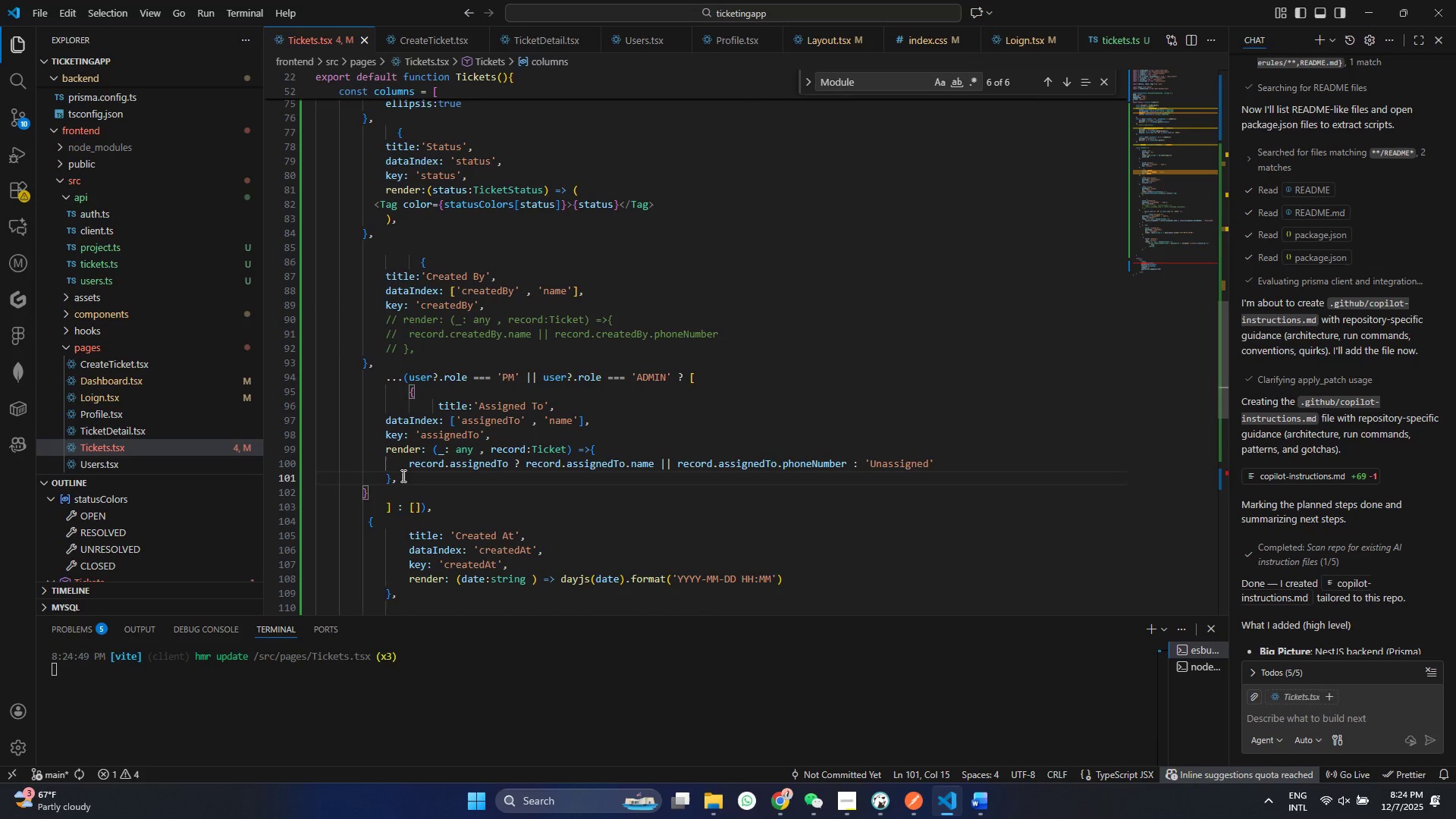 
left_click_drag(start_coordinate=[402, 475], to_coordinate=[366, 449])
 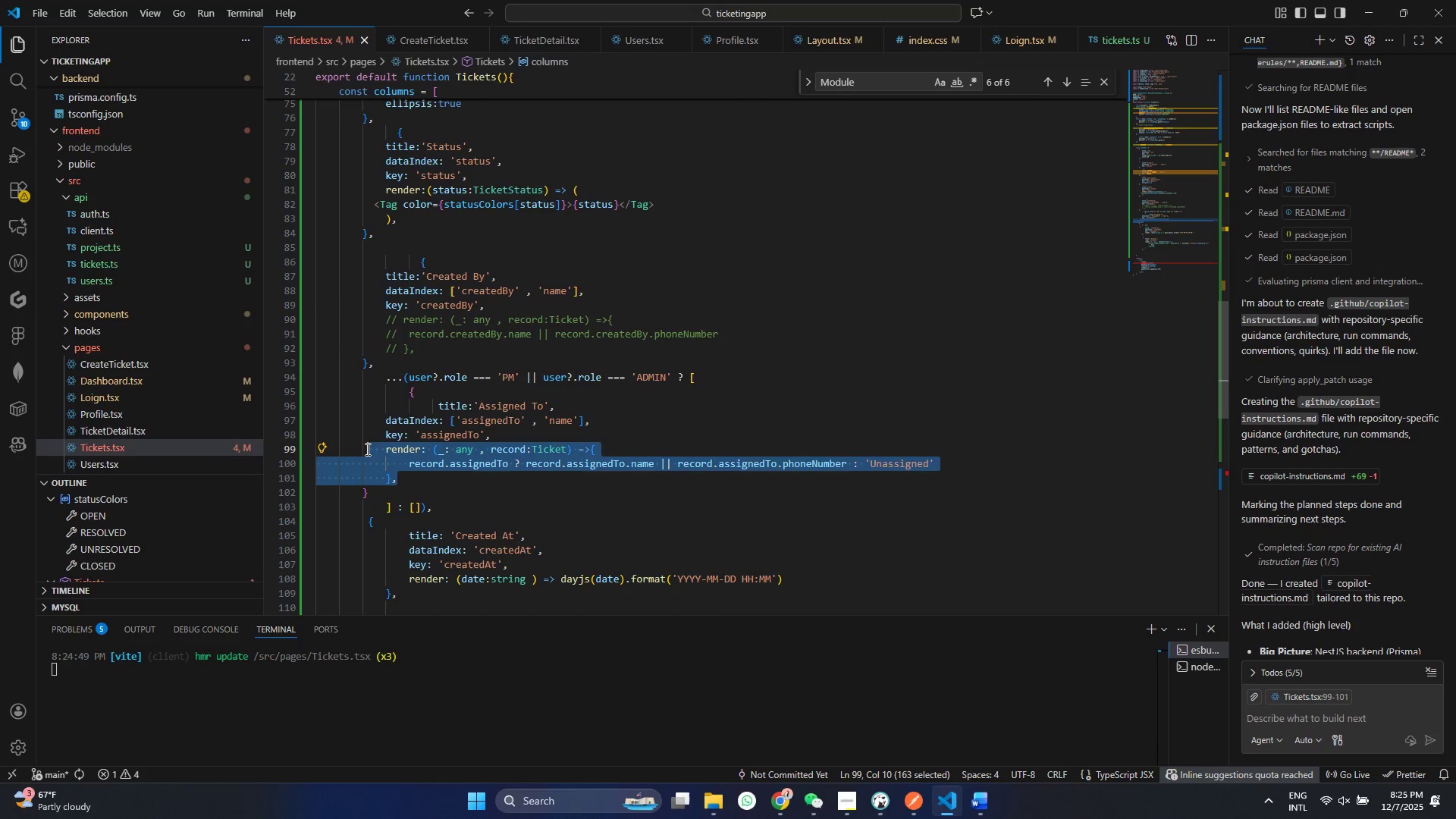 
key(Control+Slash)
 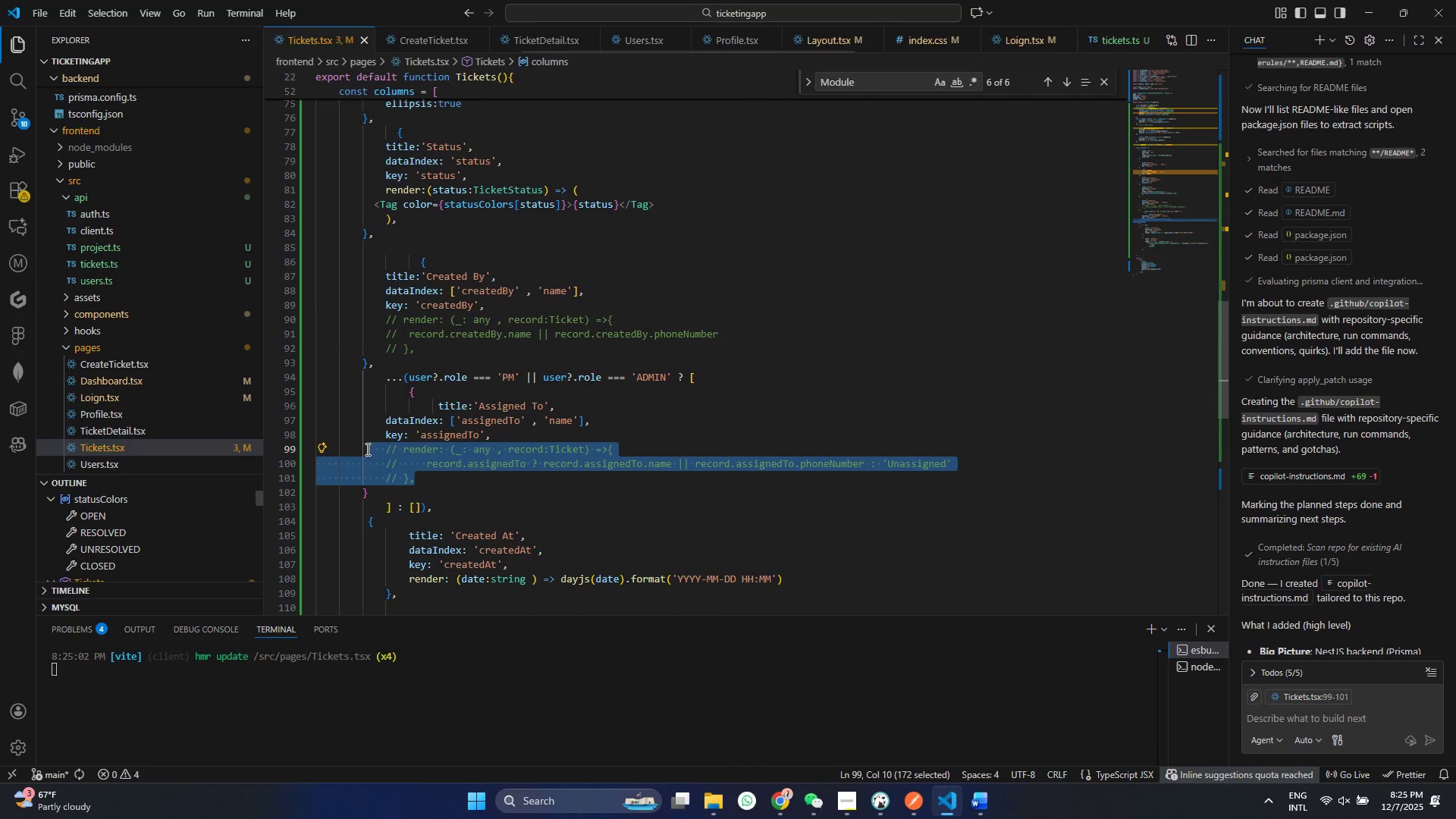 
key(Control+S)
 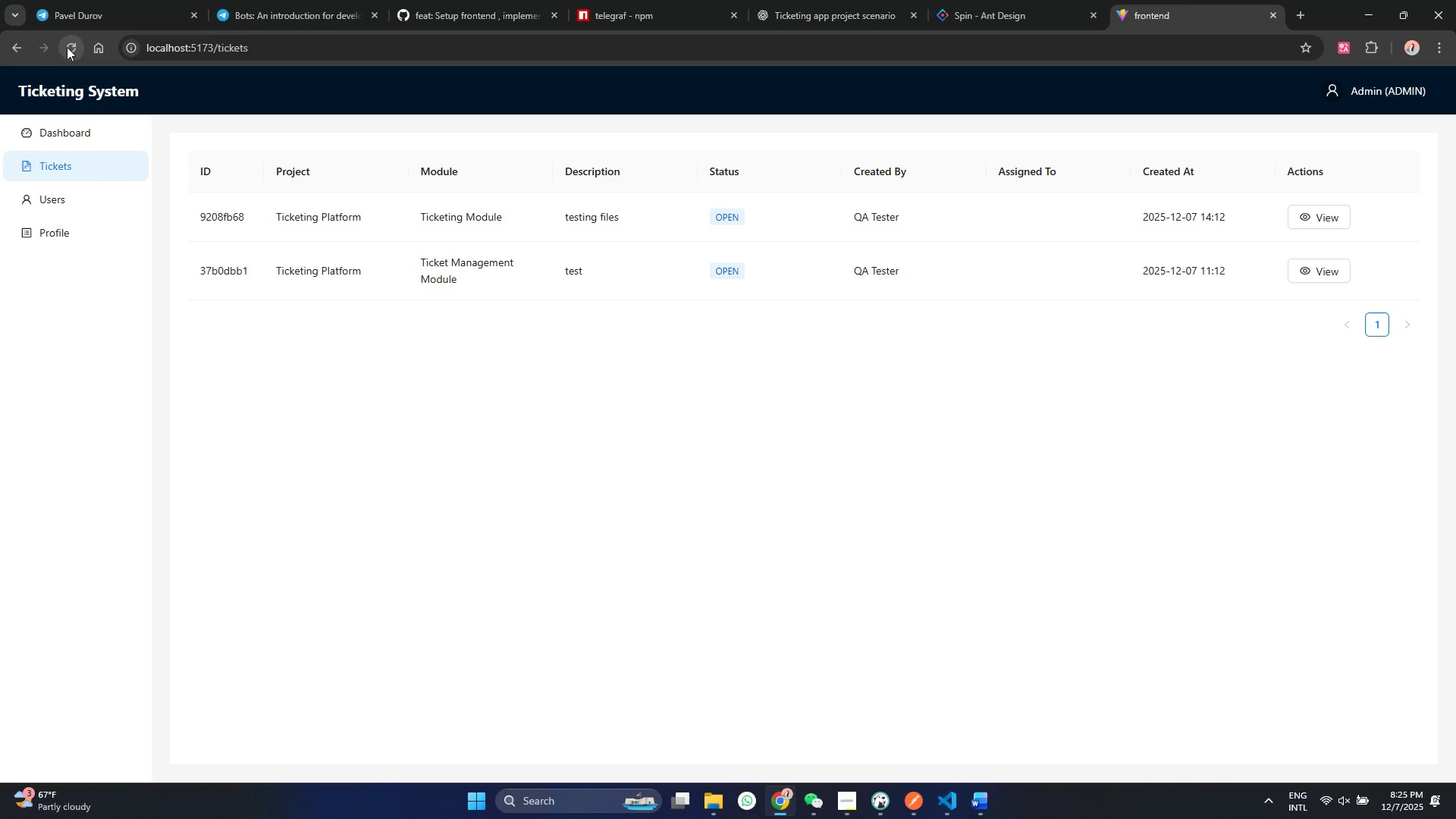 
left_click([1355, 5])
 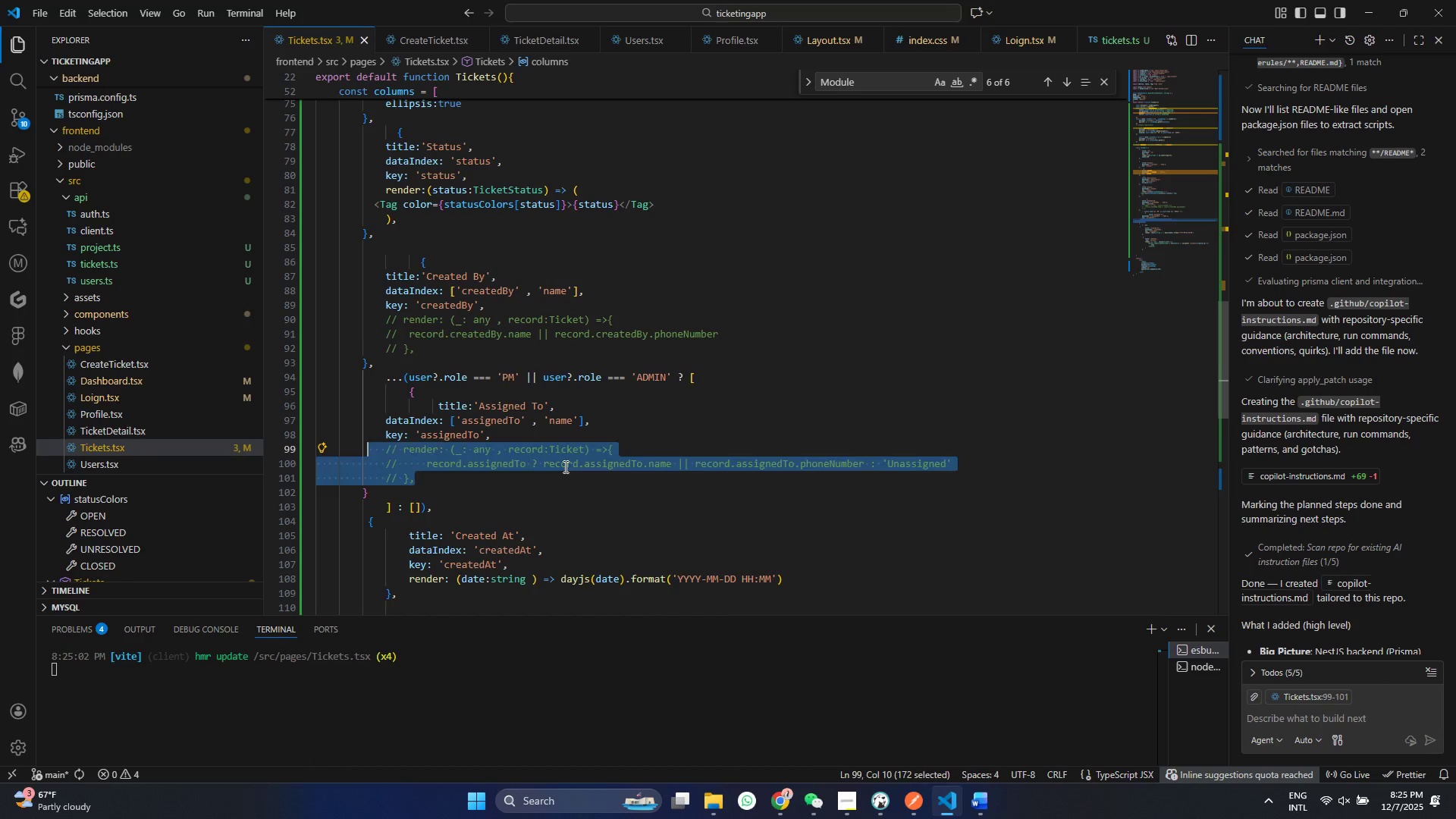 
left_click([564, 466])
 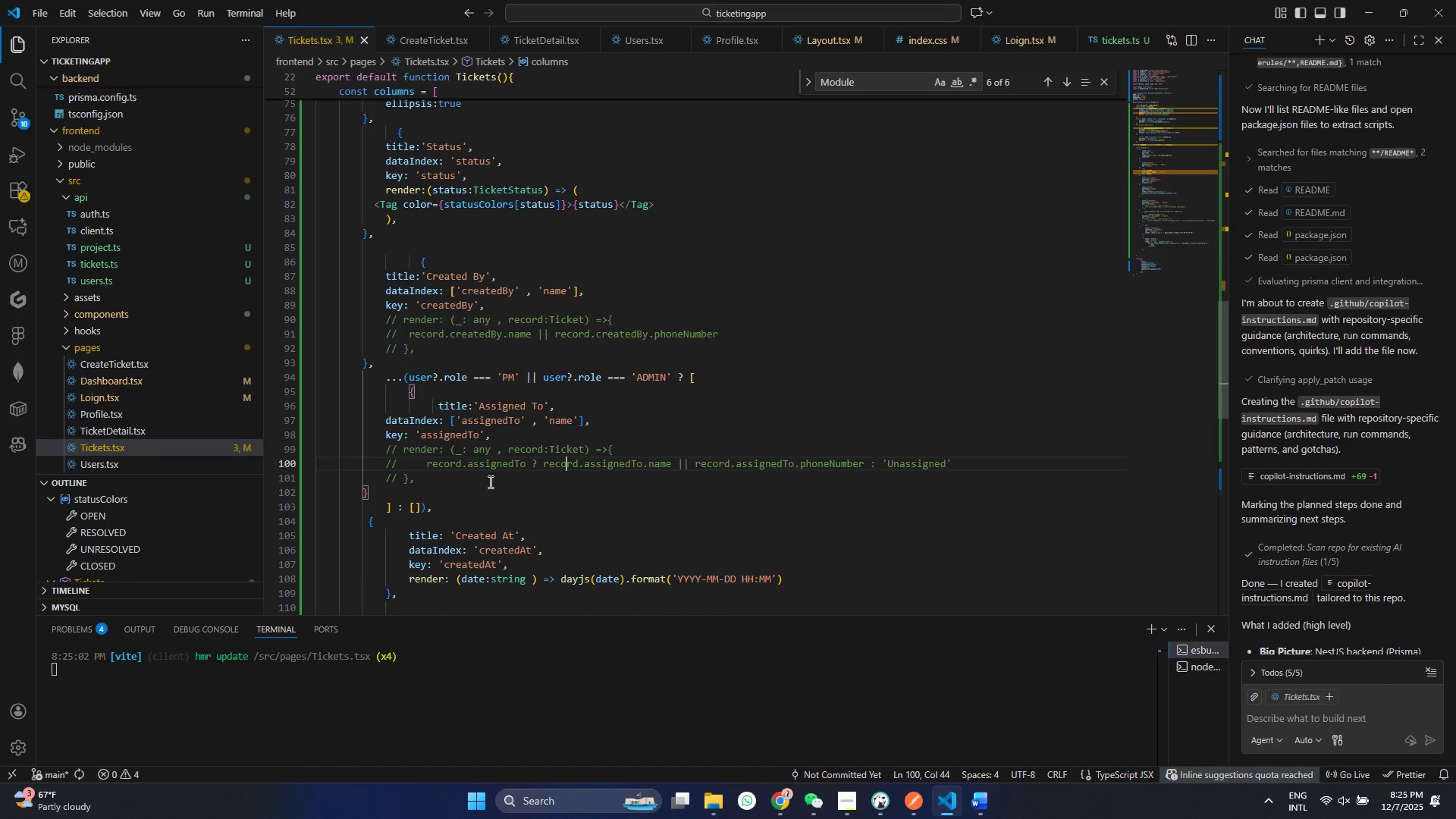 
hold_key(key=ControlLeft, duration=0.44)
 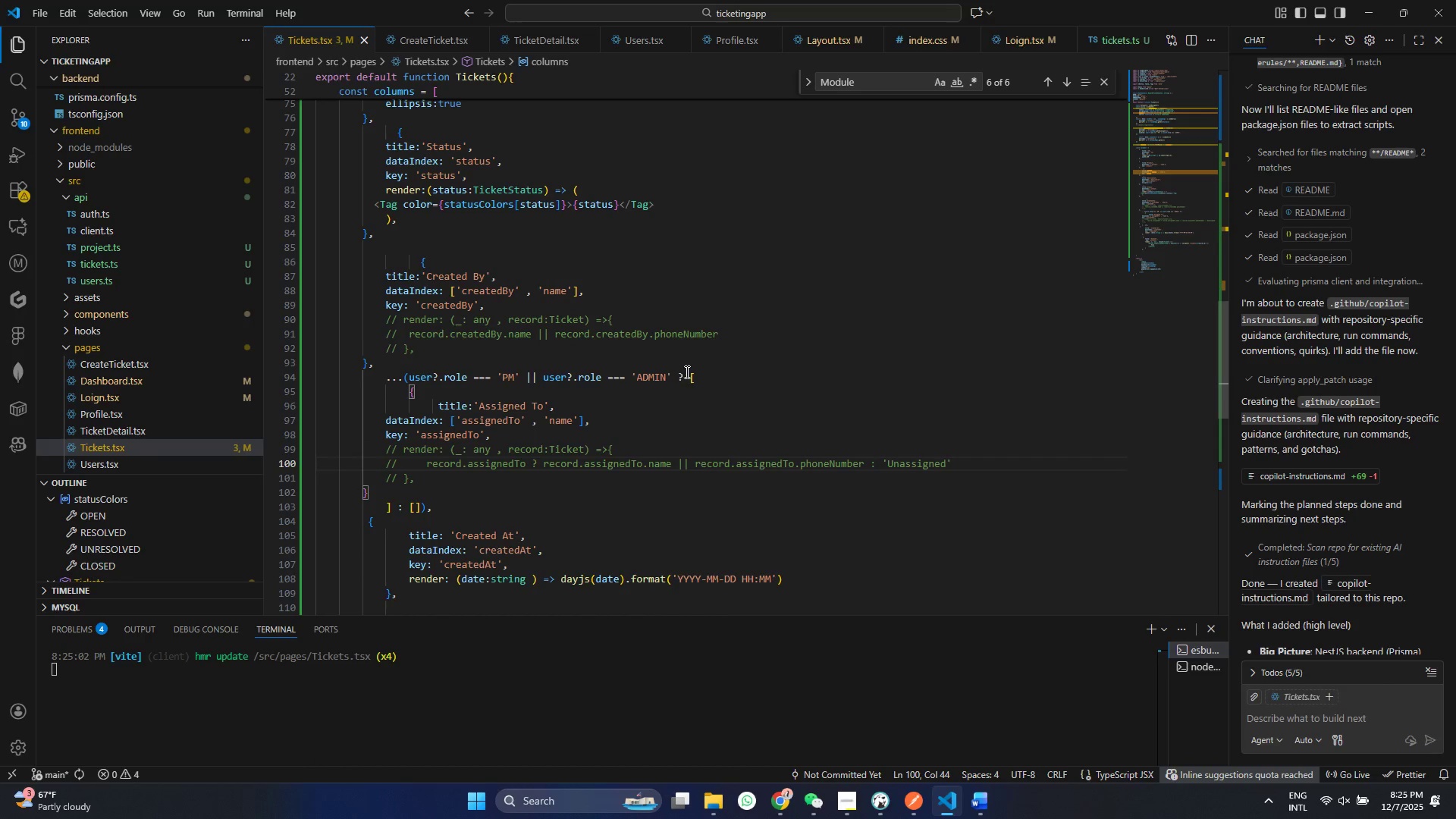 
double_click([694, 376])
 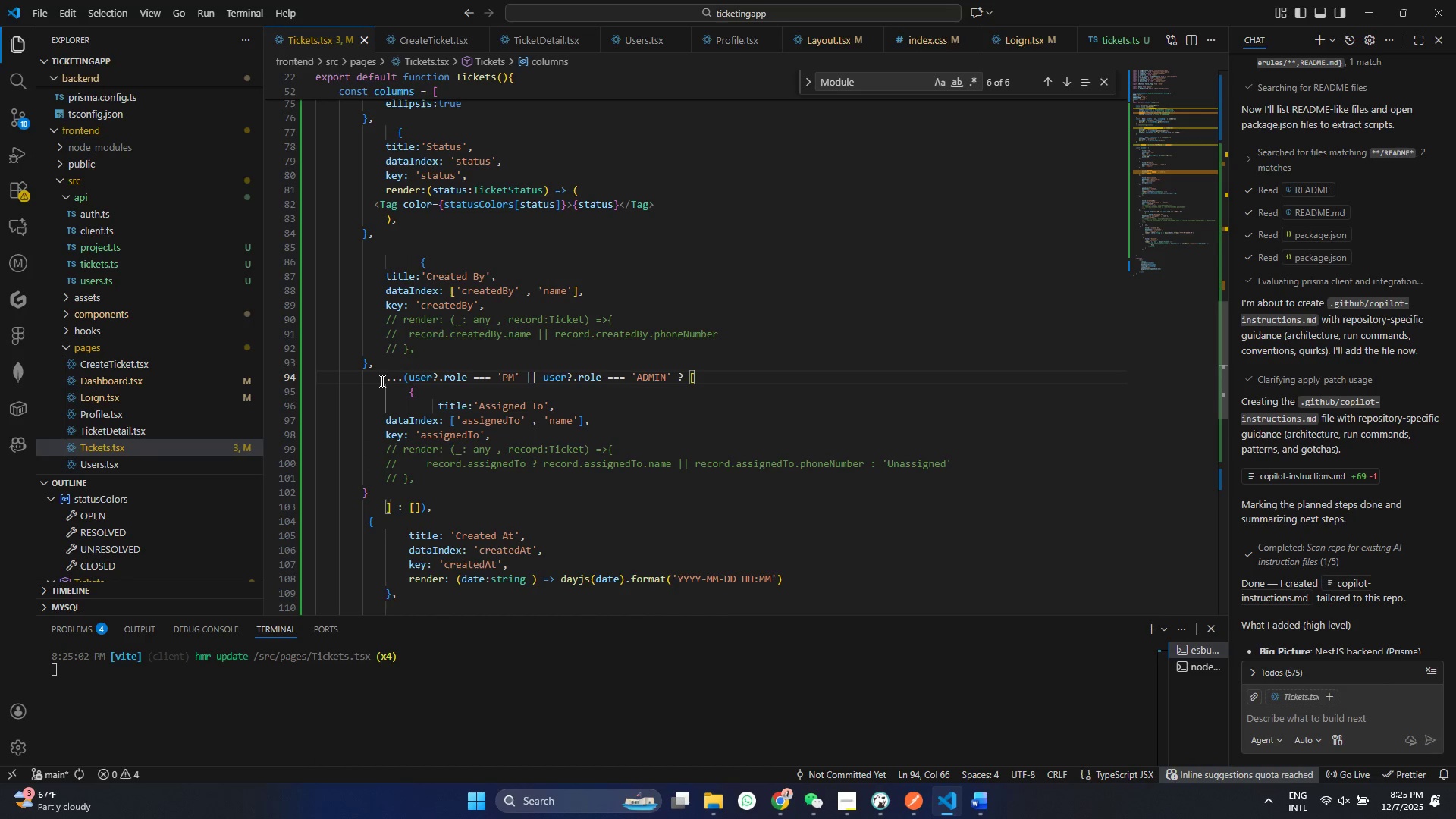 
left_click([381, 381])
 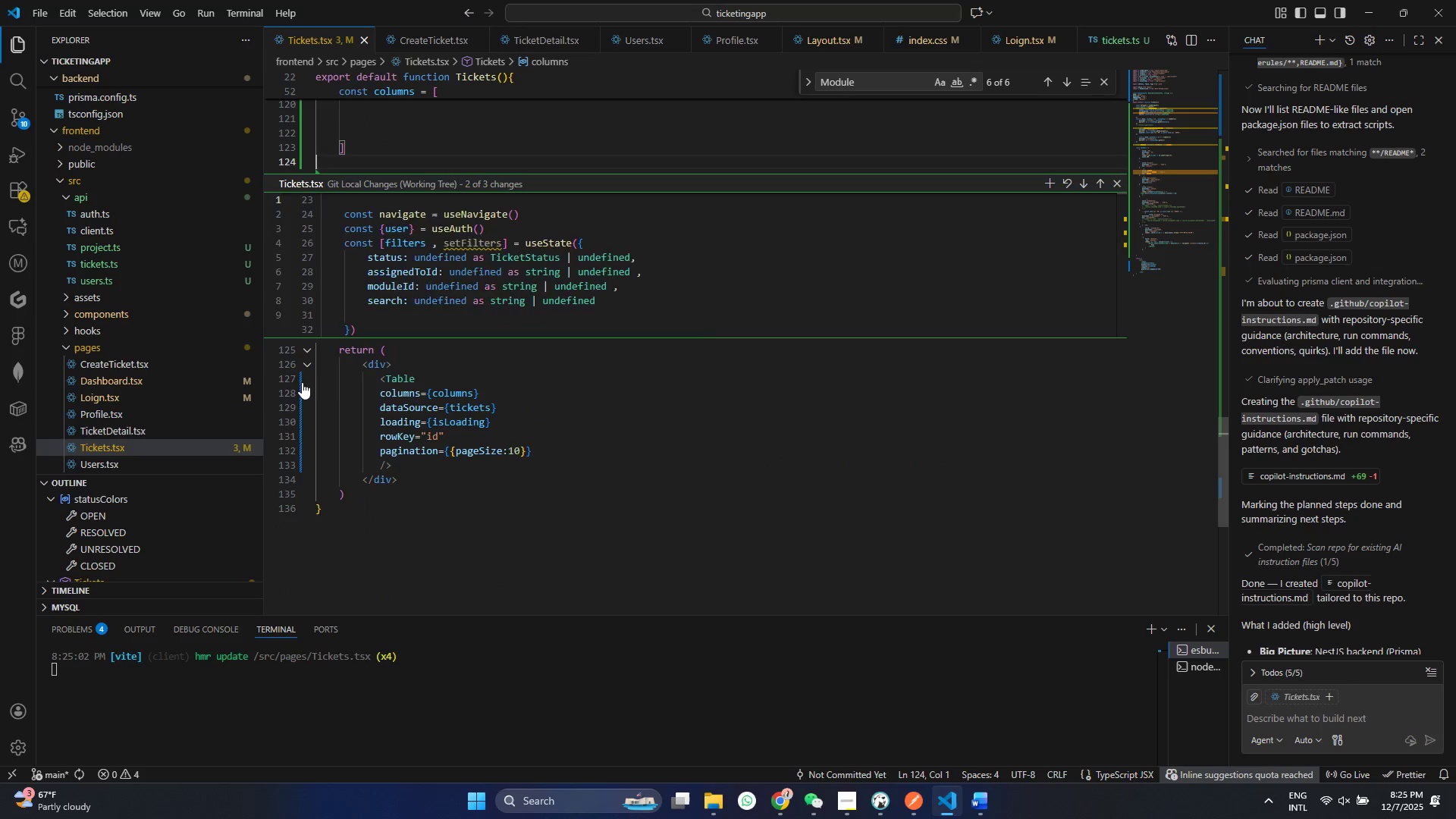 
left_click([302, 382])
 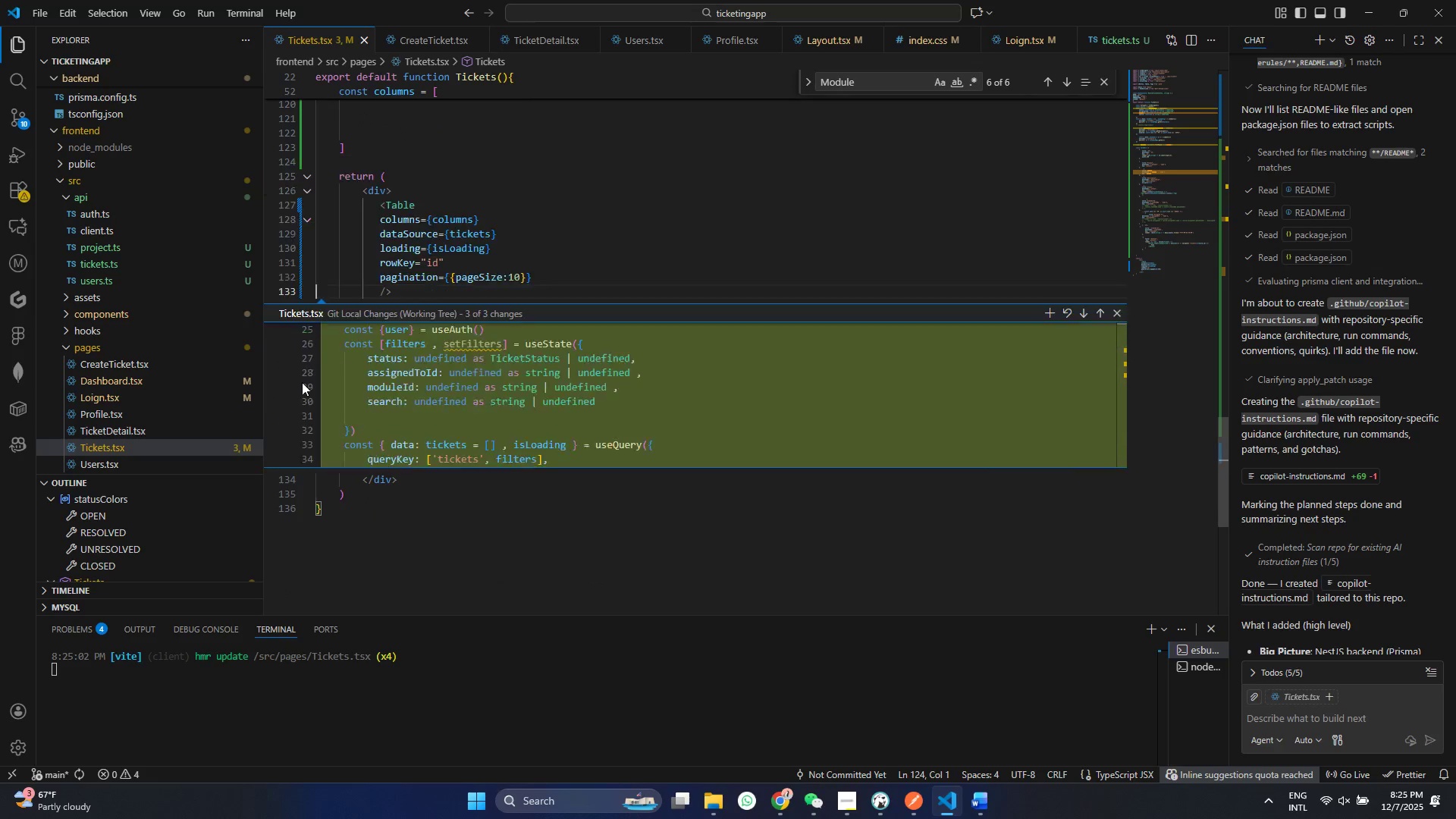 
left_click([302, 382])
 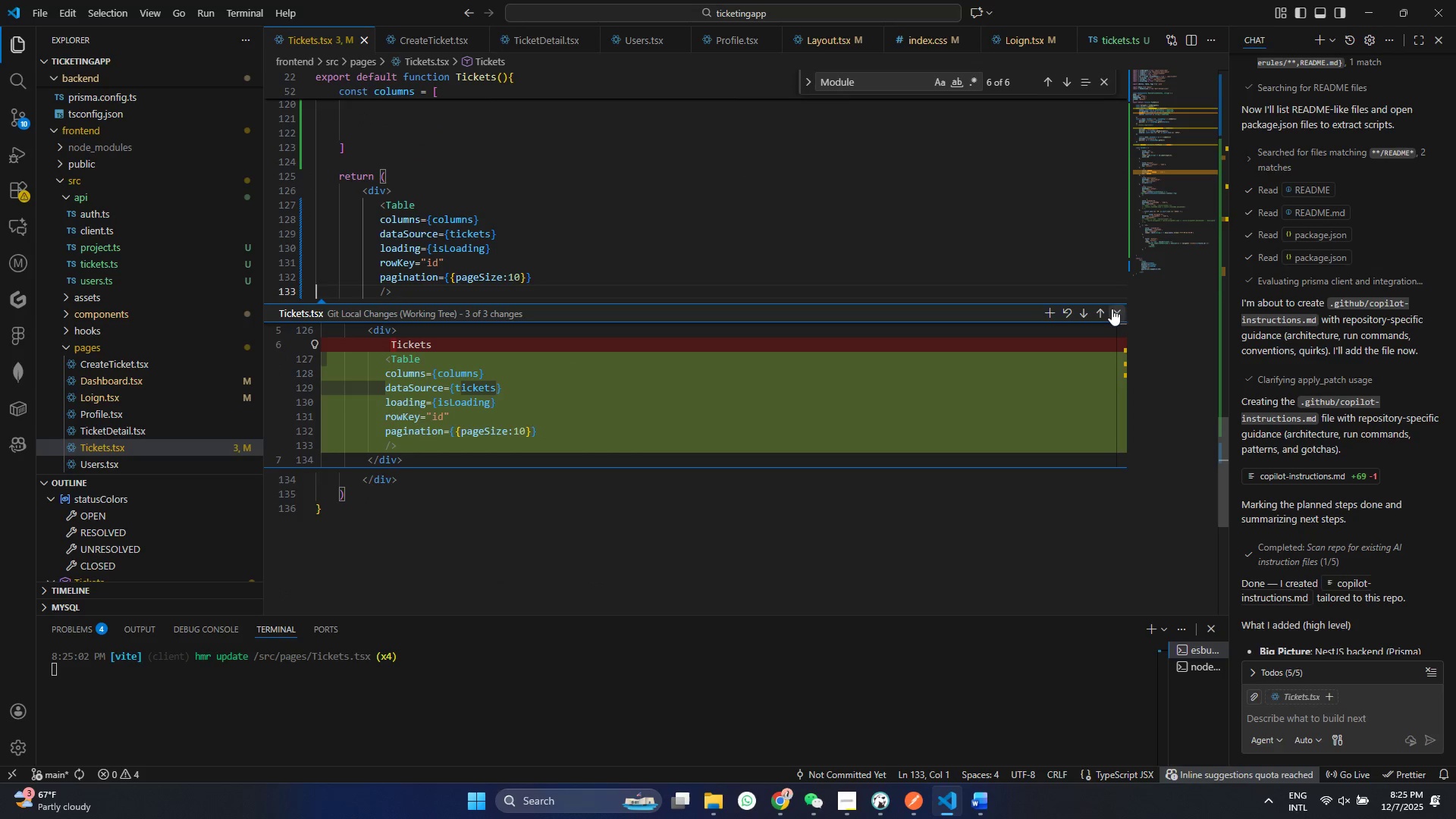 
left_click([1112, 309])
 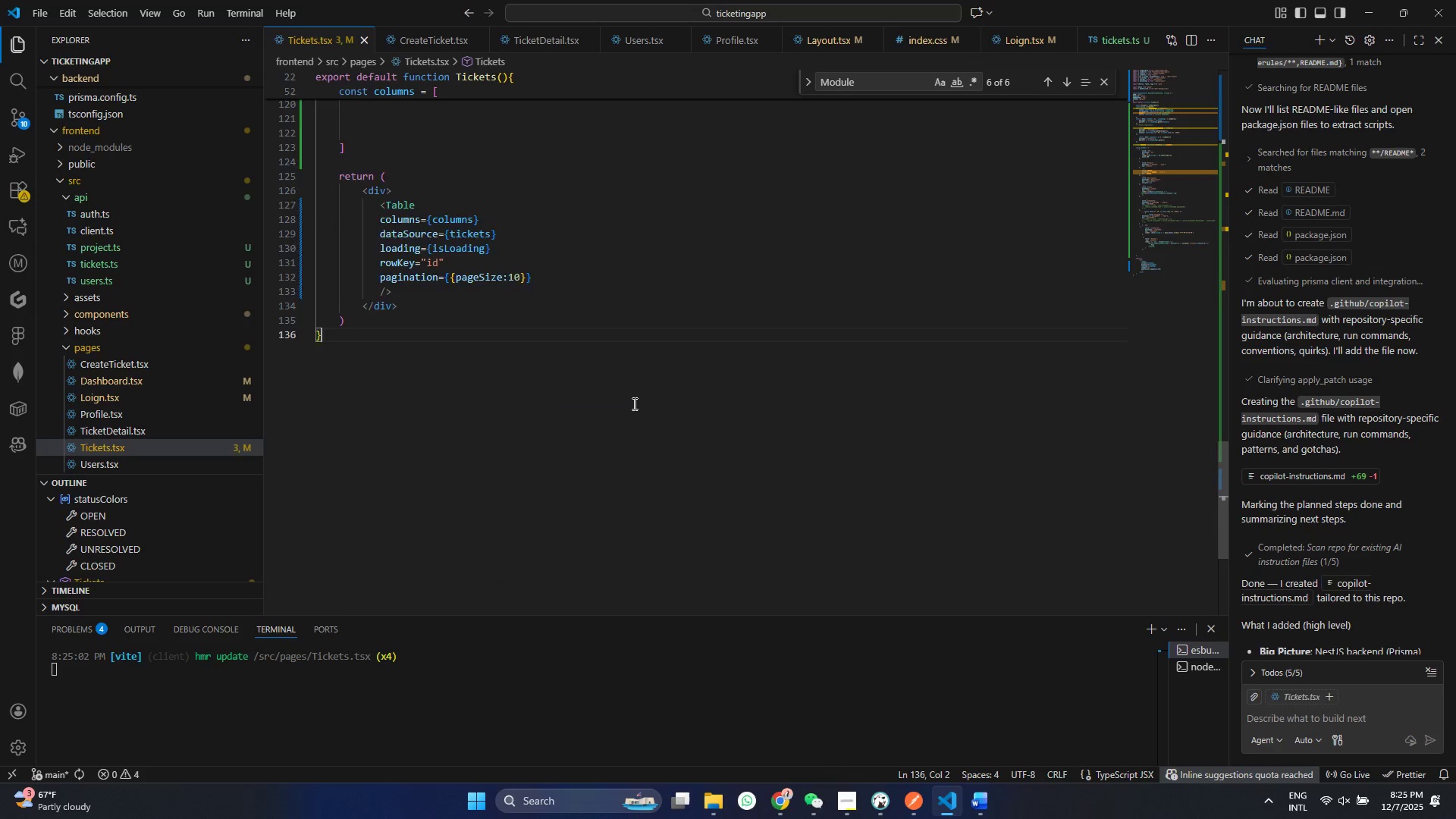 
double_click([633, 403])
 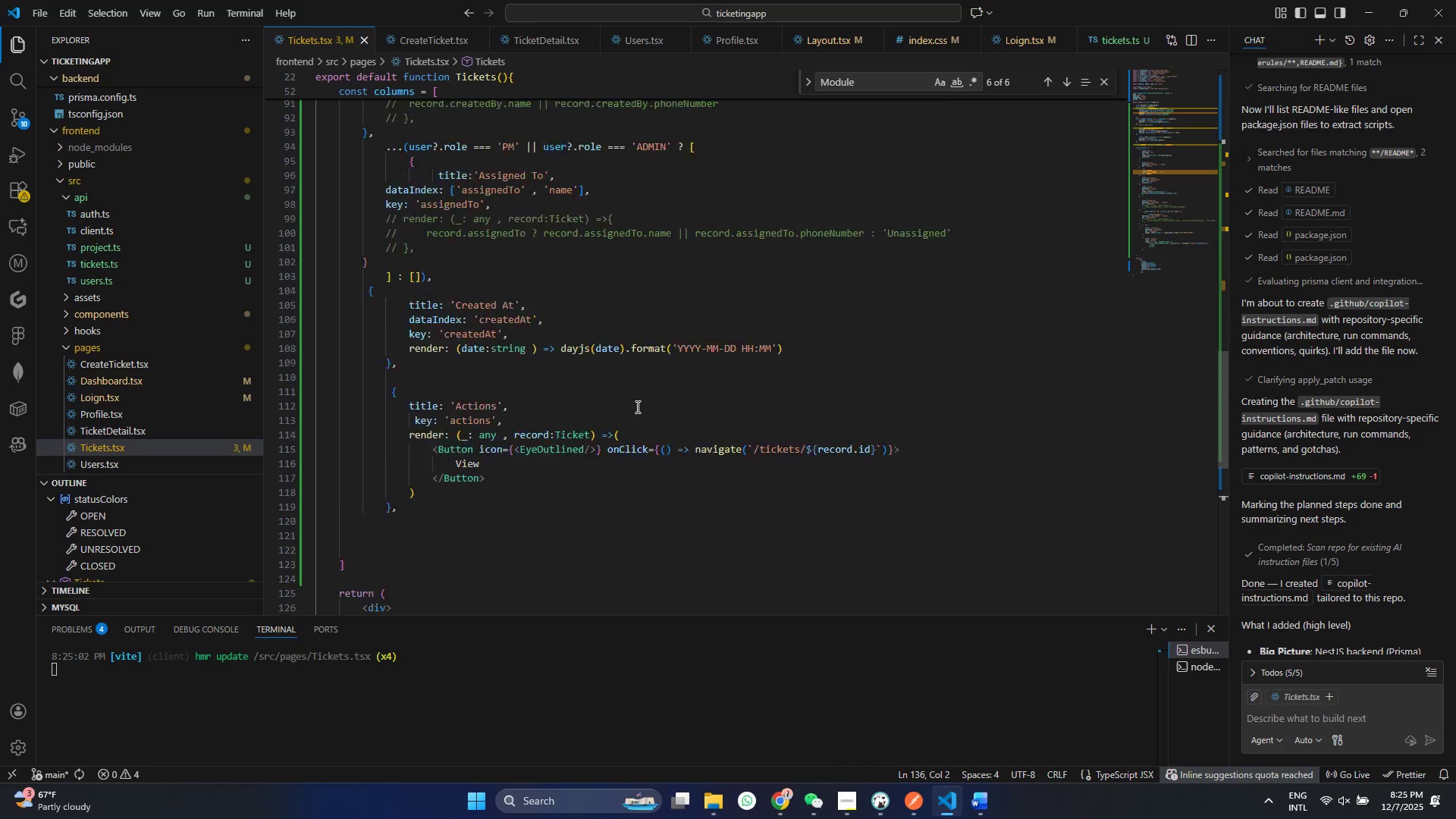 
left_click([400, 373])
 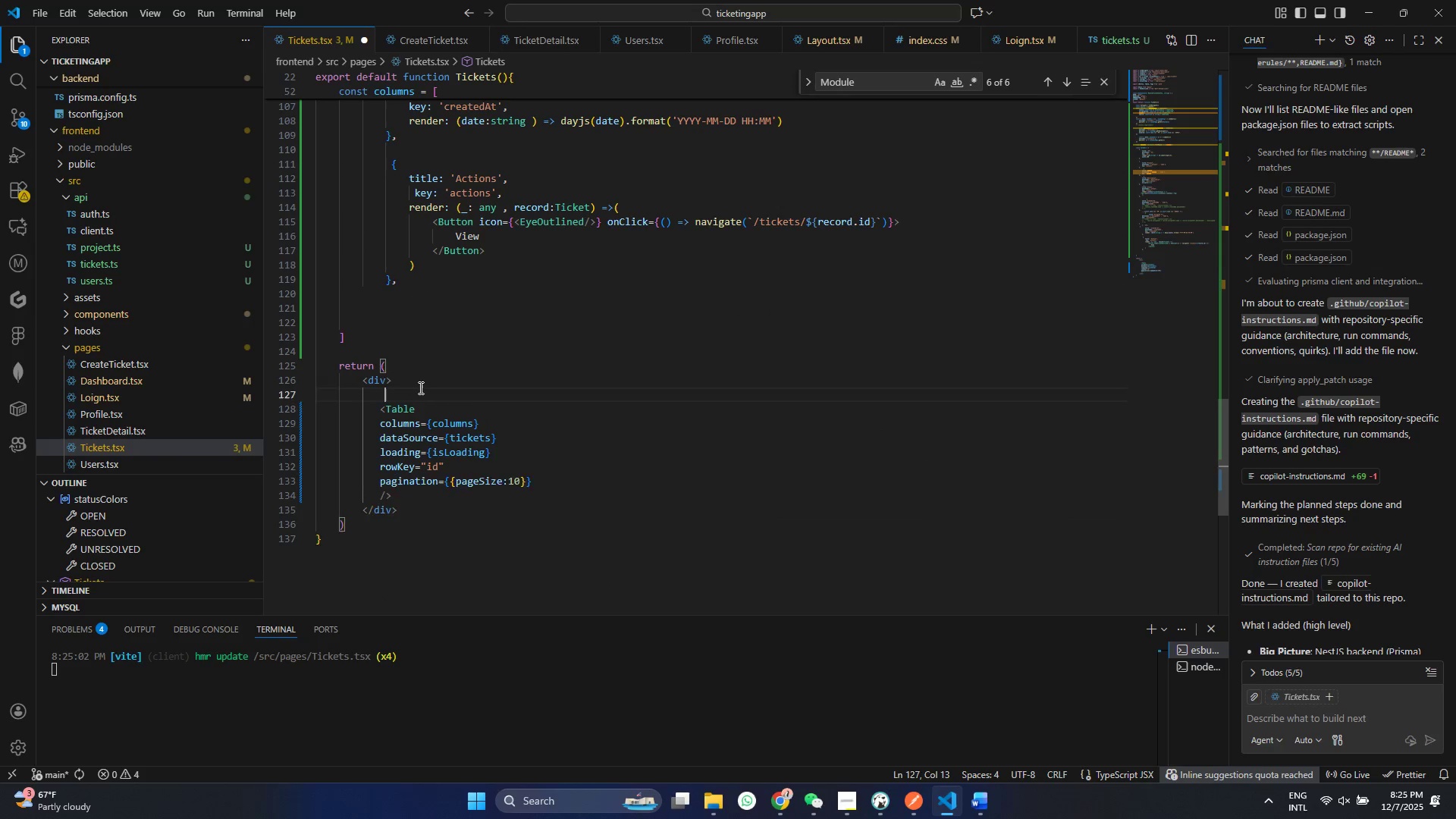 
scroll: coordinate [554, 438], scroll_direction: up, amount: 5.0
 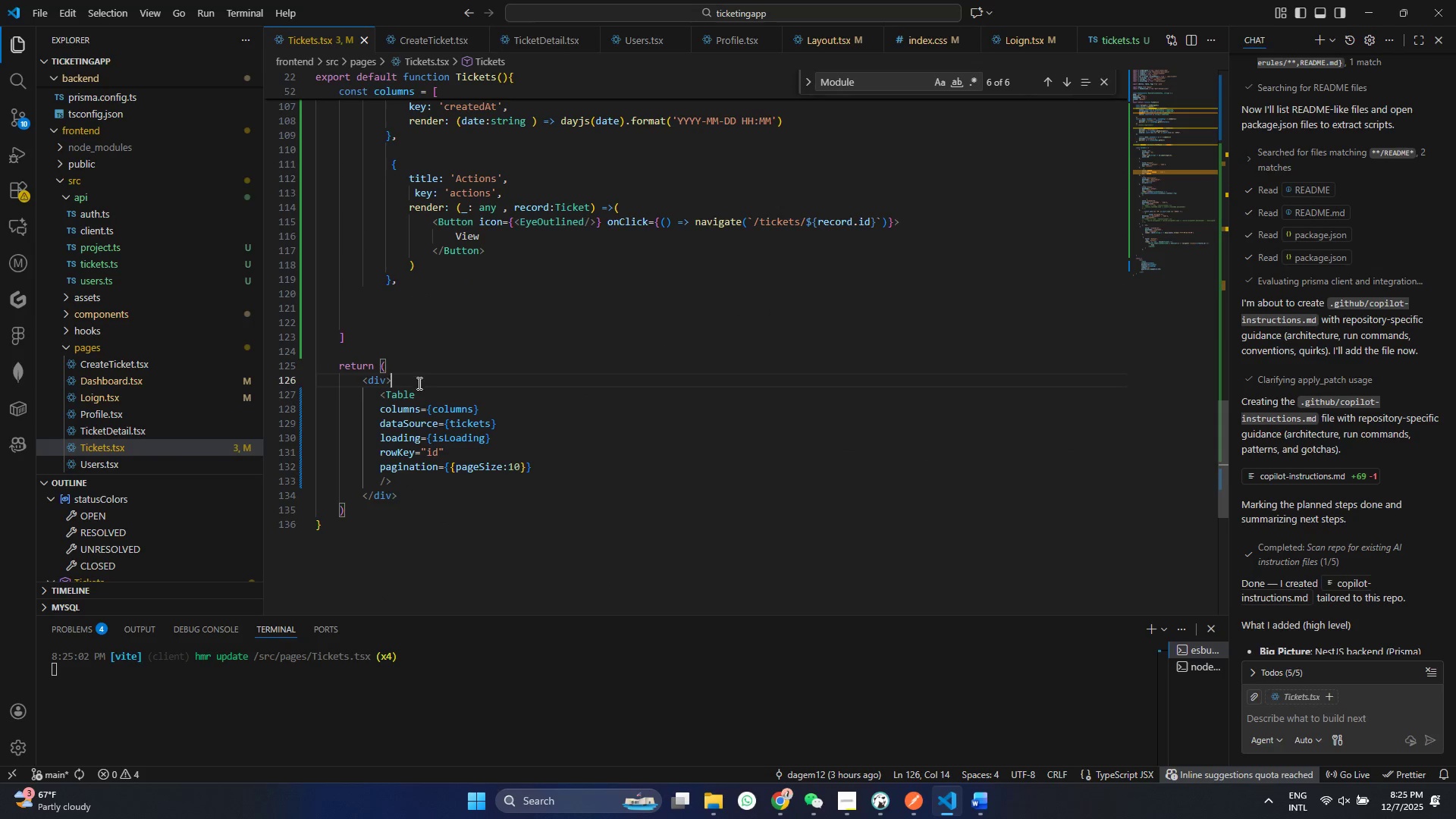 
key(Enter)
 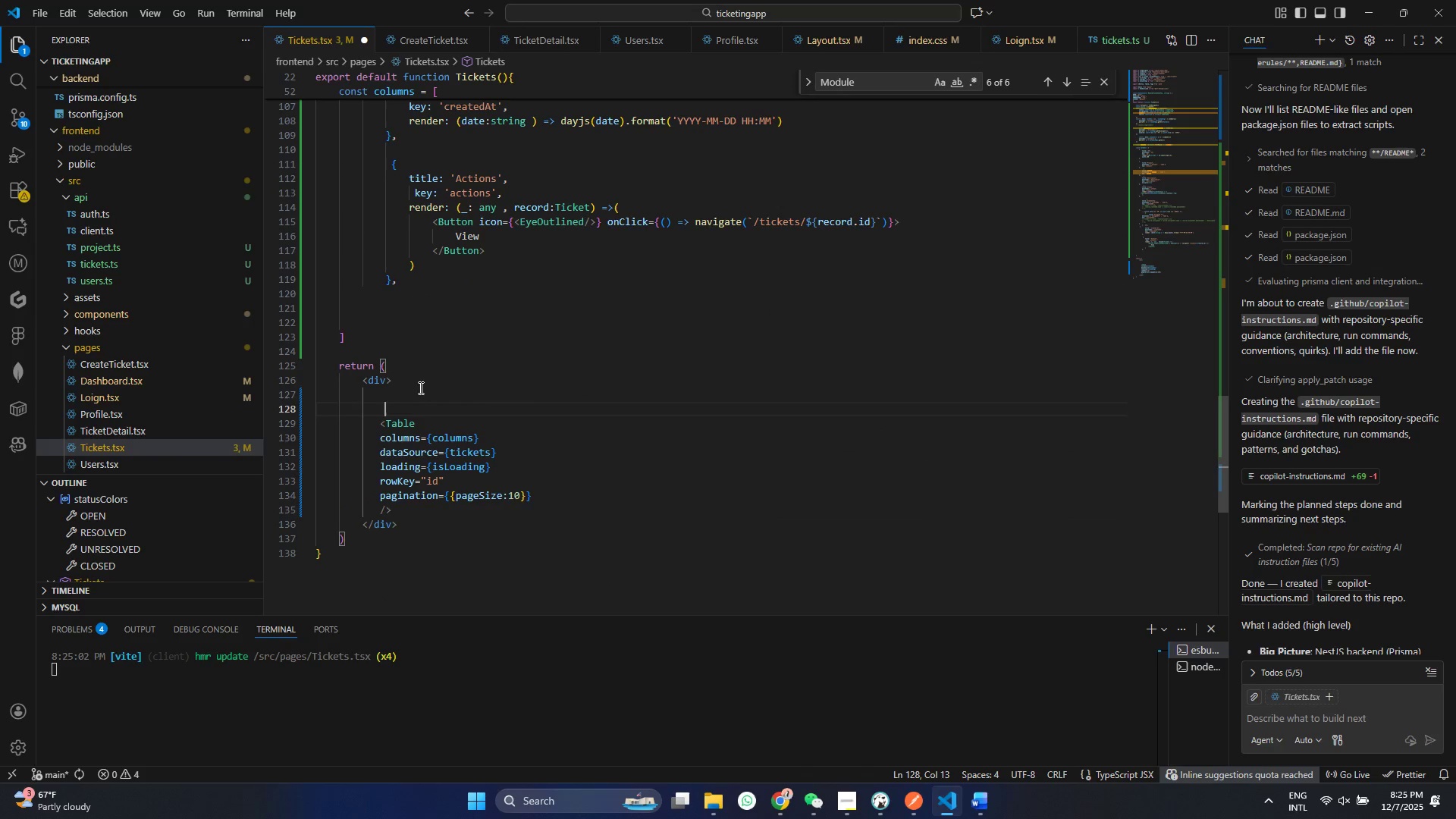 
key(Enter)
 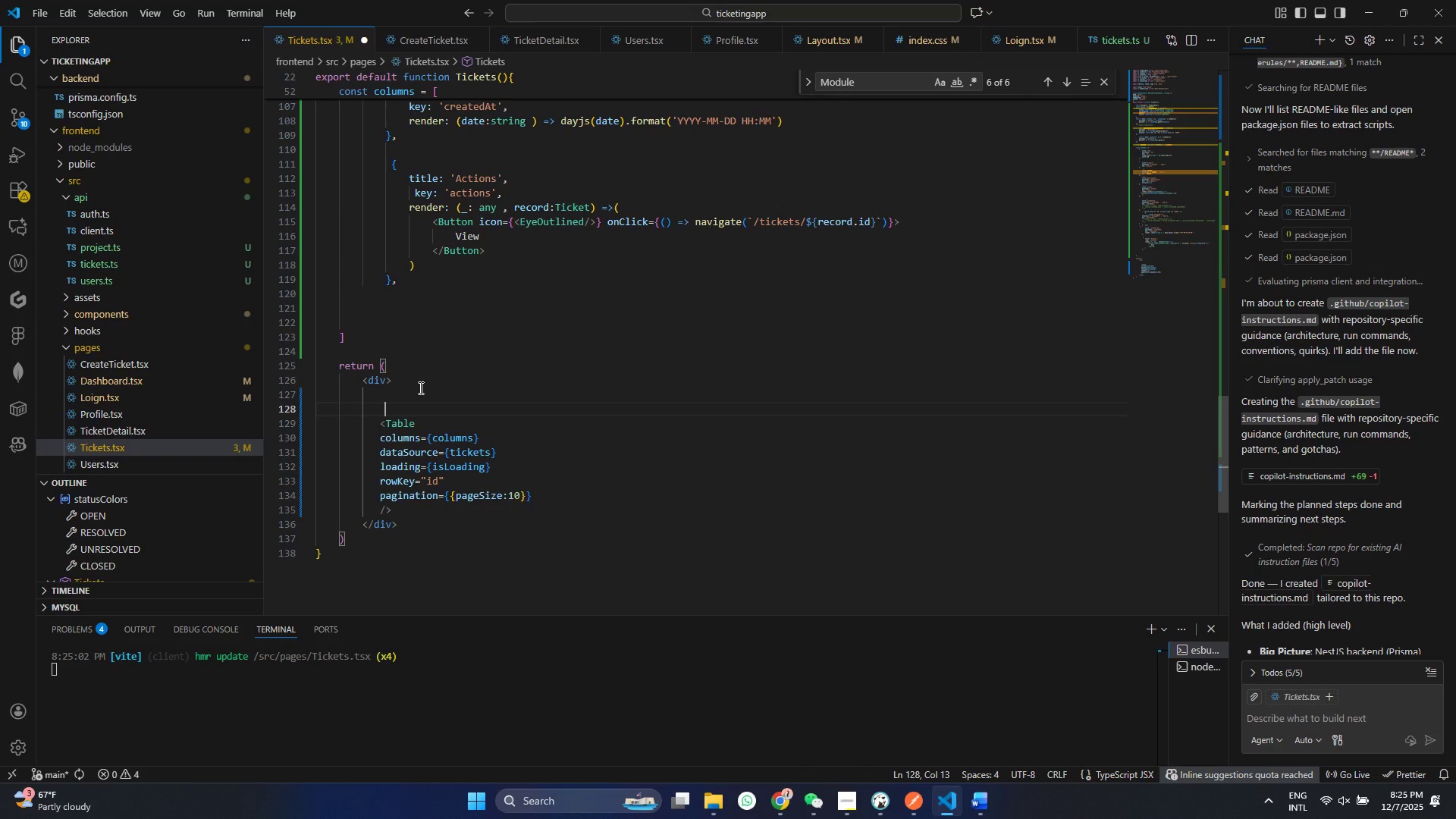 
type(<Spac)
 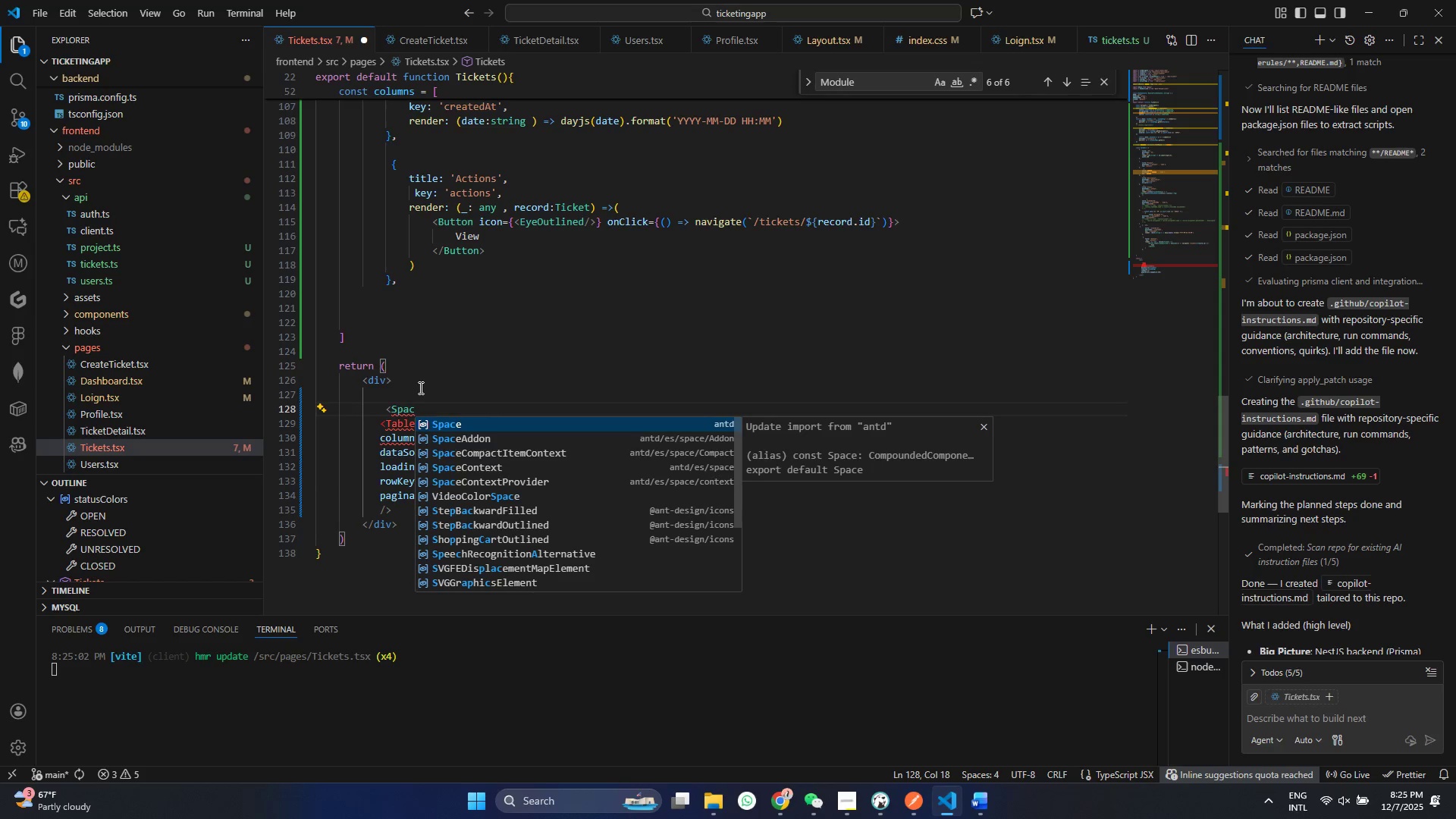 
key(Enter)
 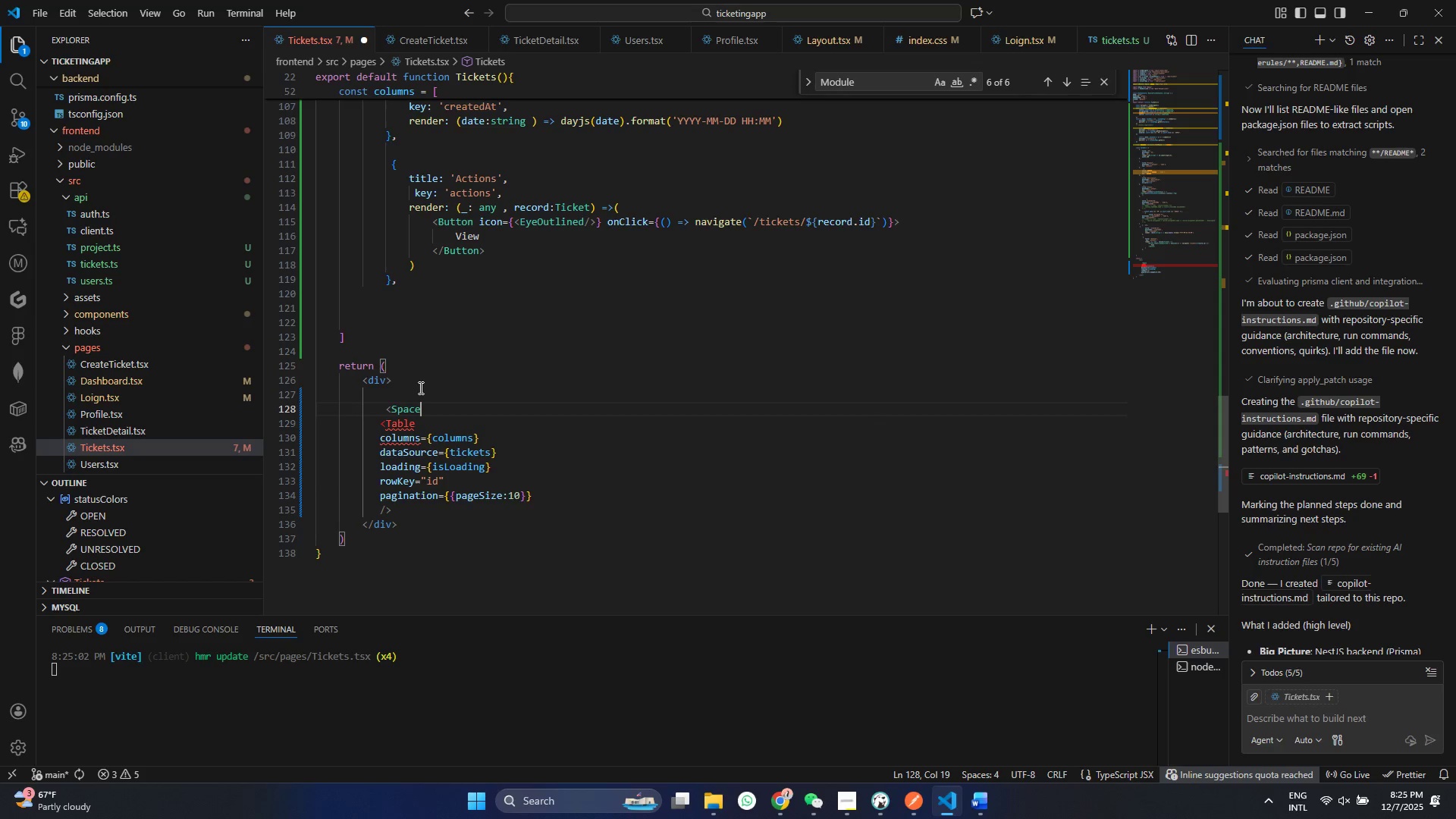 
key(Shift+Period)
 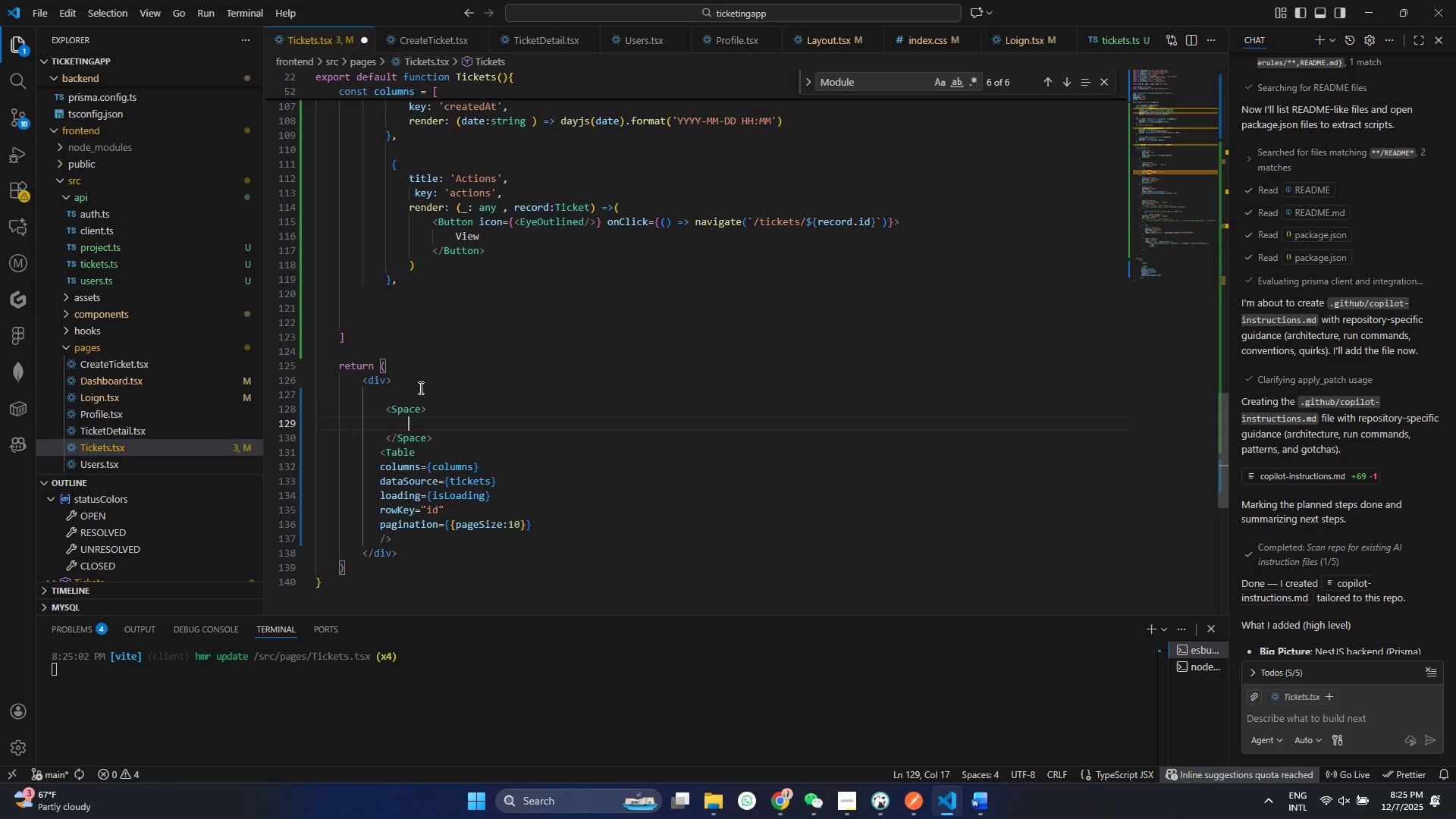 
key(Enter)
 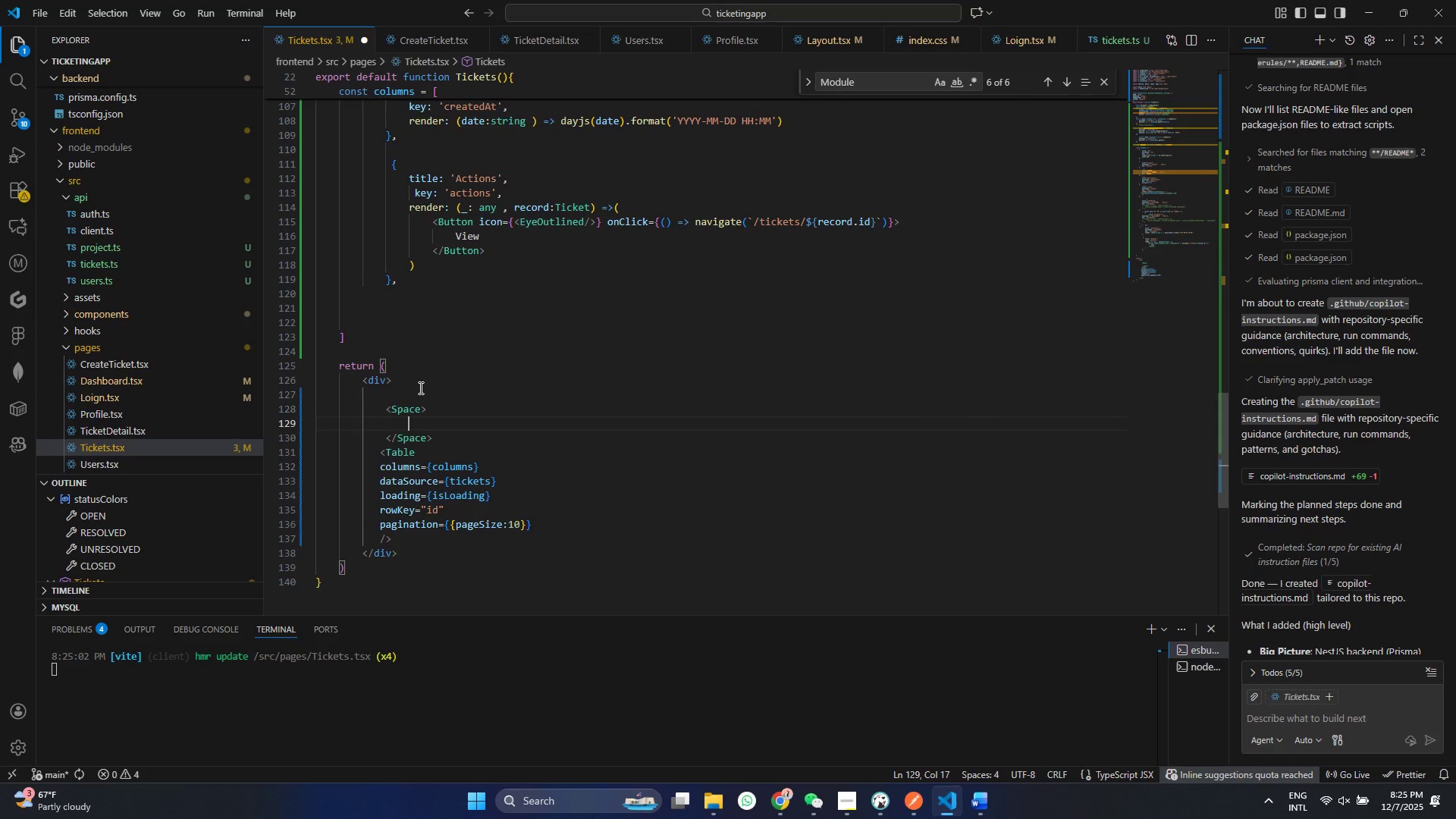 
key(ArrowUp)
 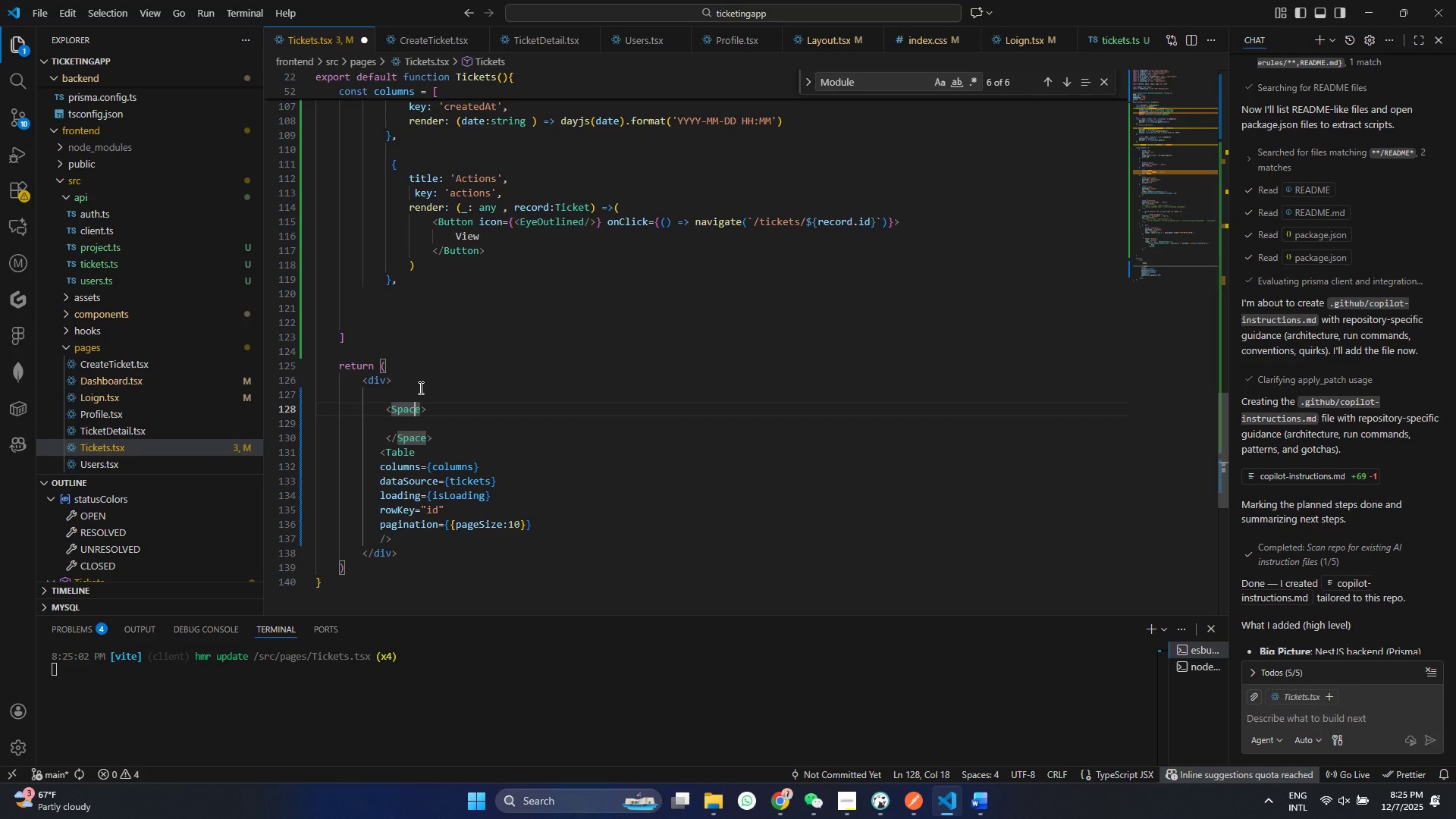 
key(ArrowRight)
 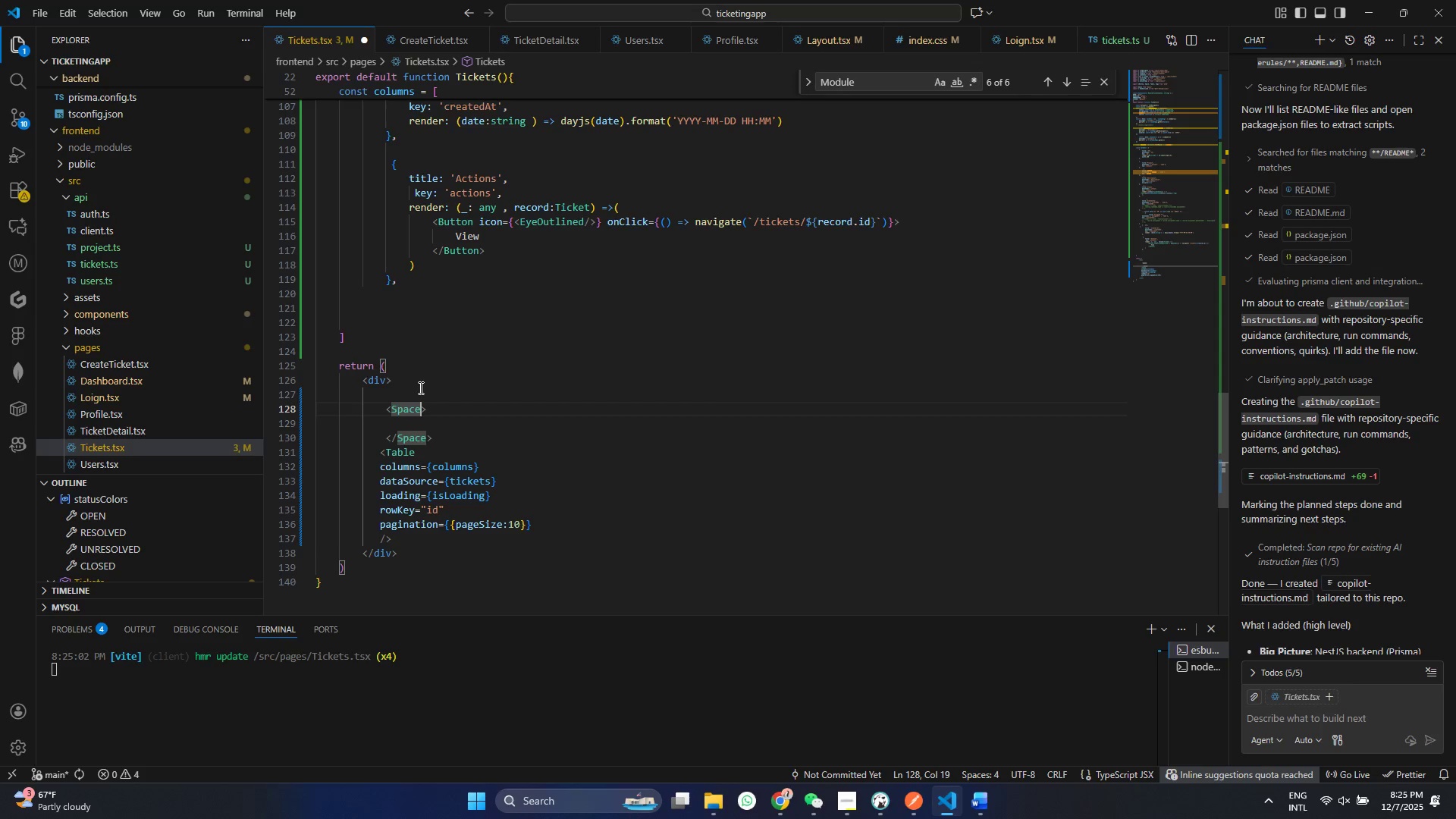 
key(ArrowRight)
 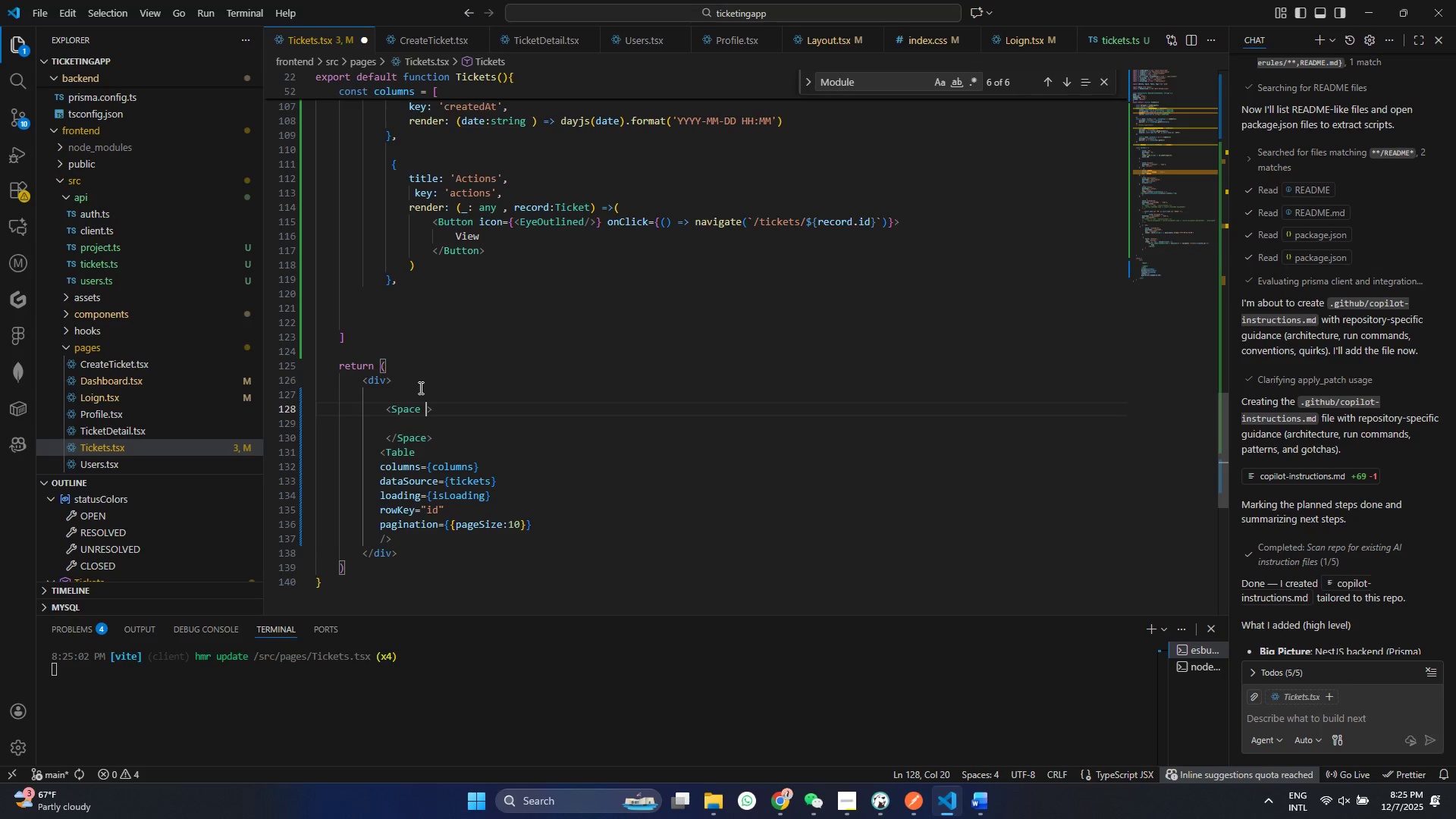 
type( directo)
key(Backspace)
type(ion )
key(Backspace)
type(= ""')
 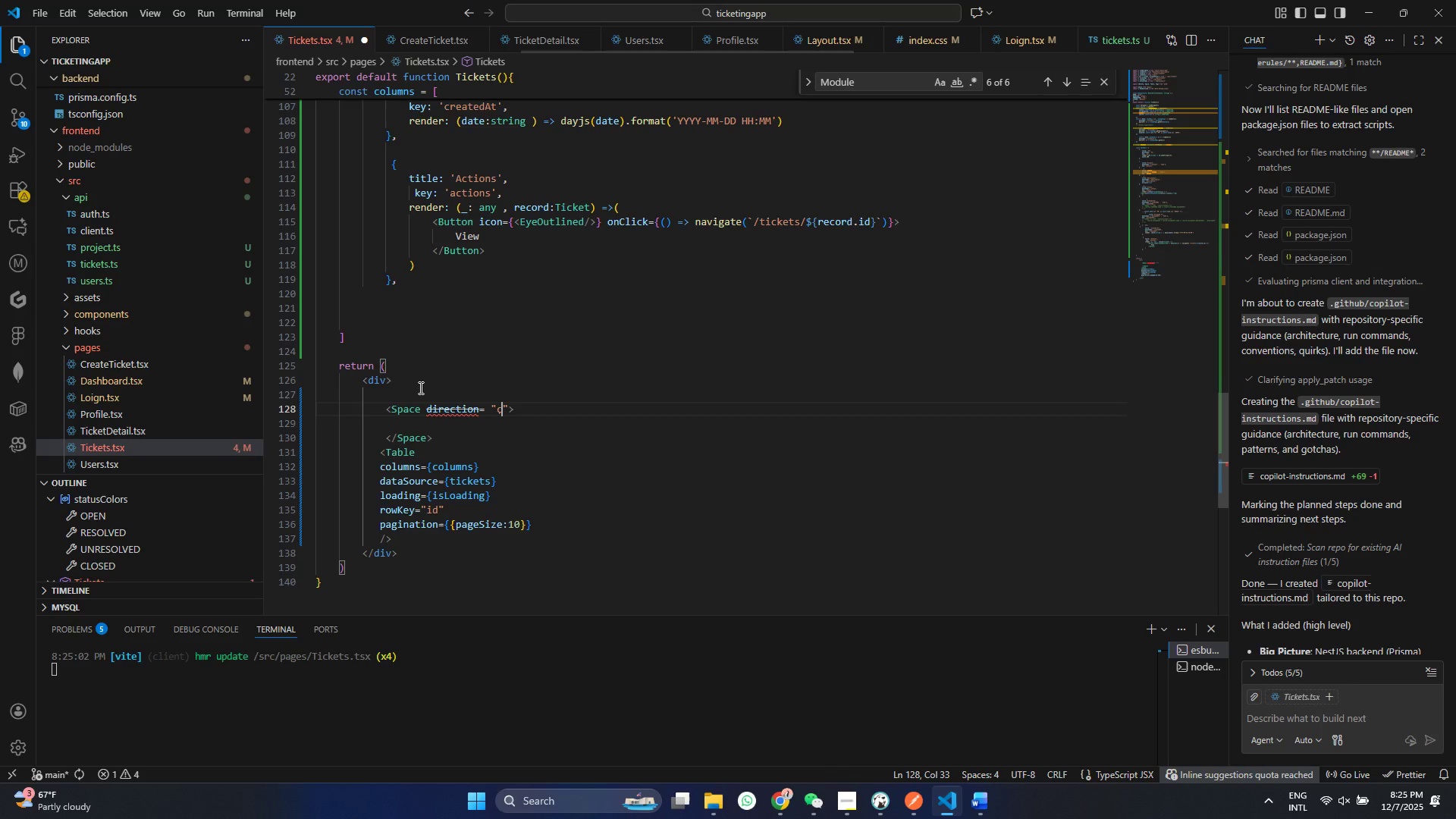 
 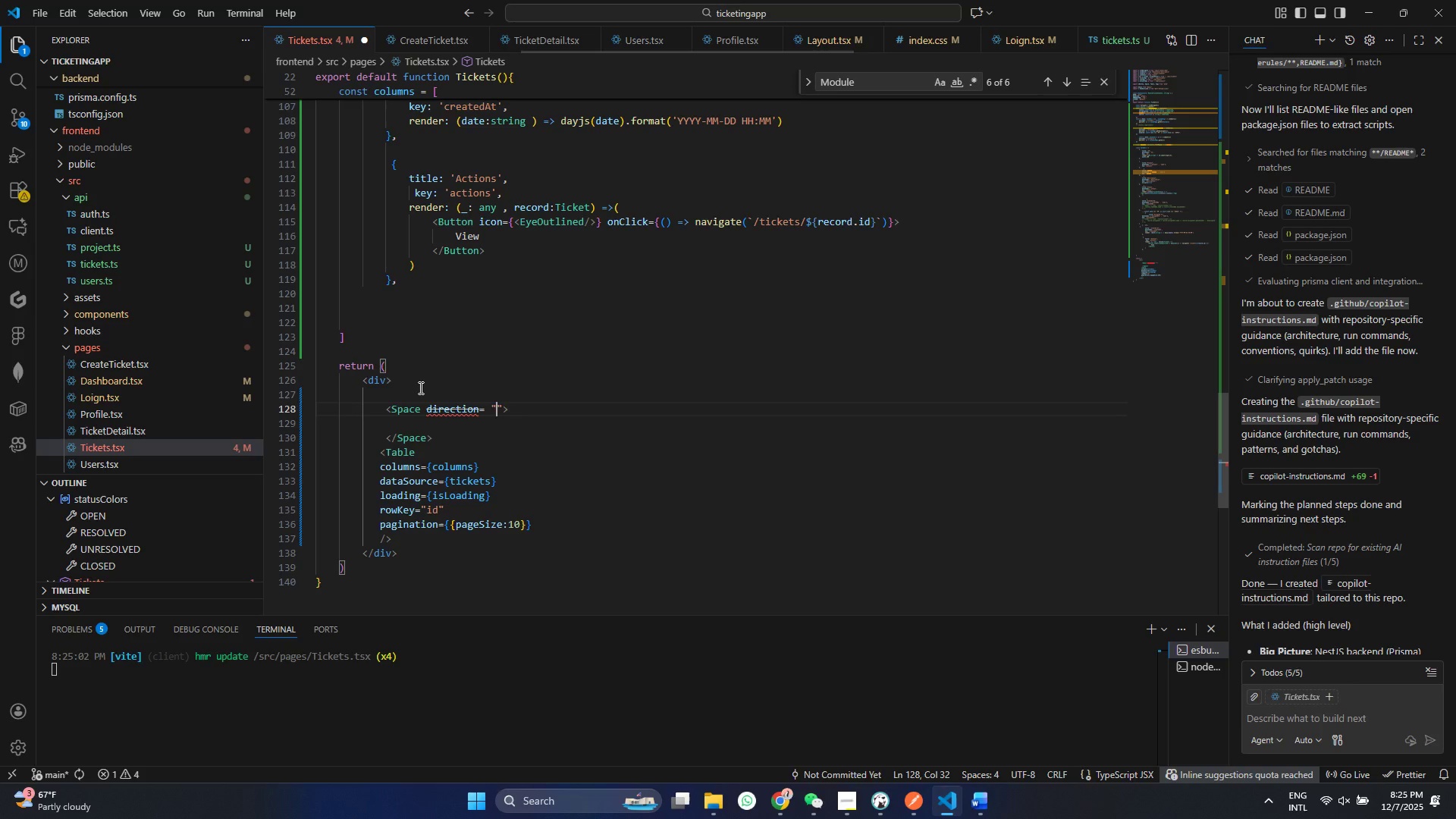 
key(ArrowLeft)
 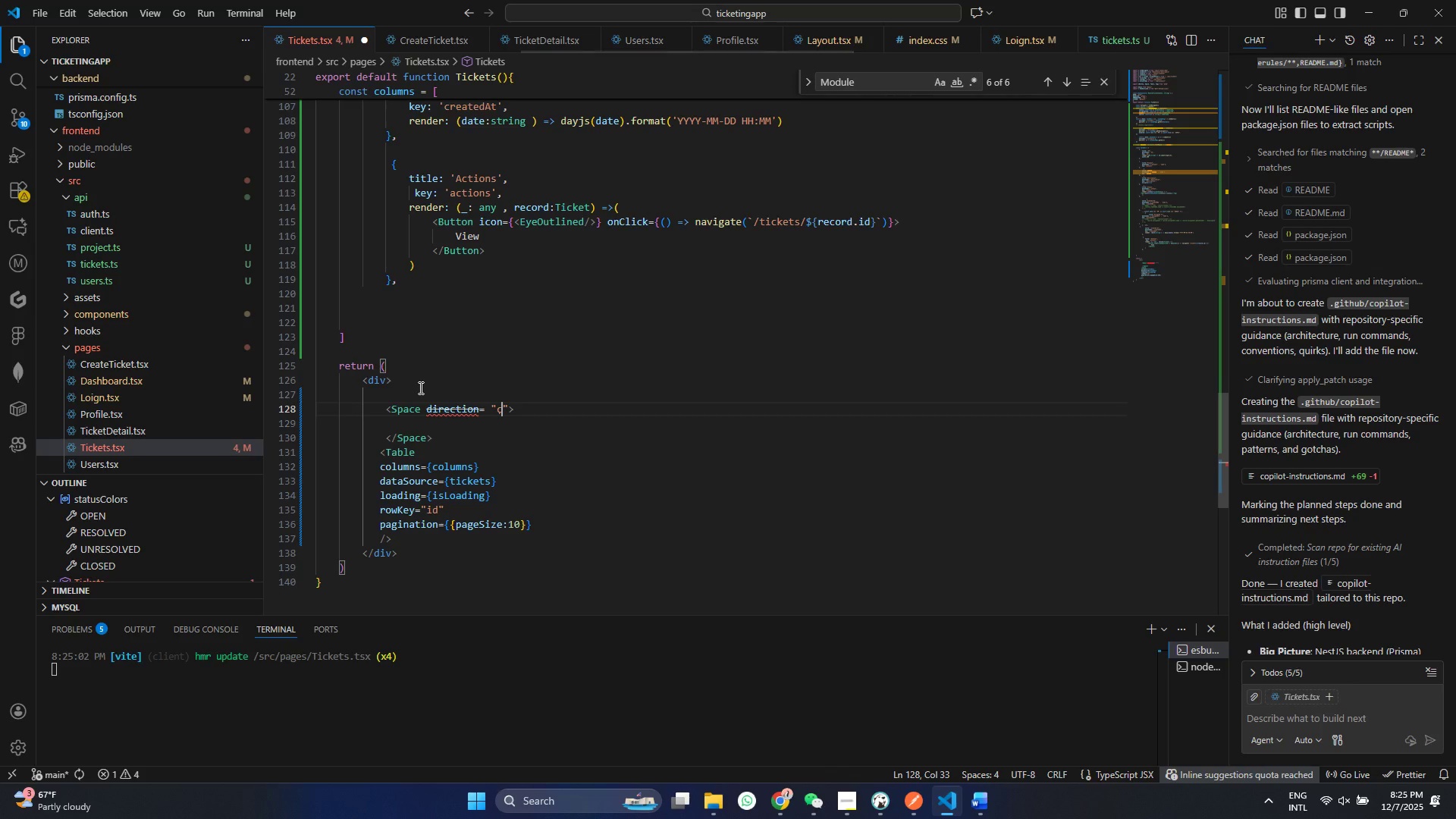 
type(c)
key(Backspace)
type(vertical)
 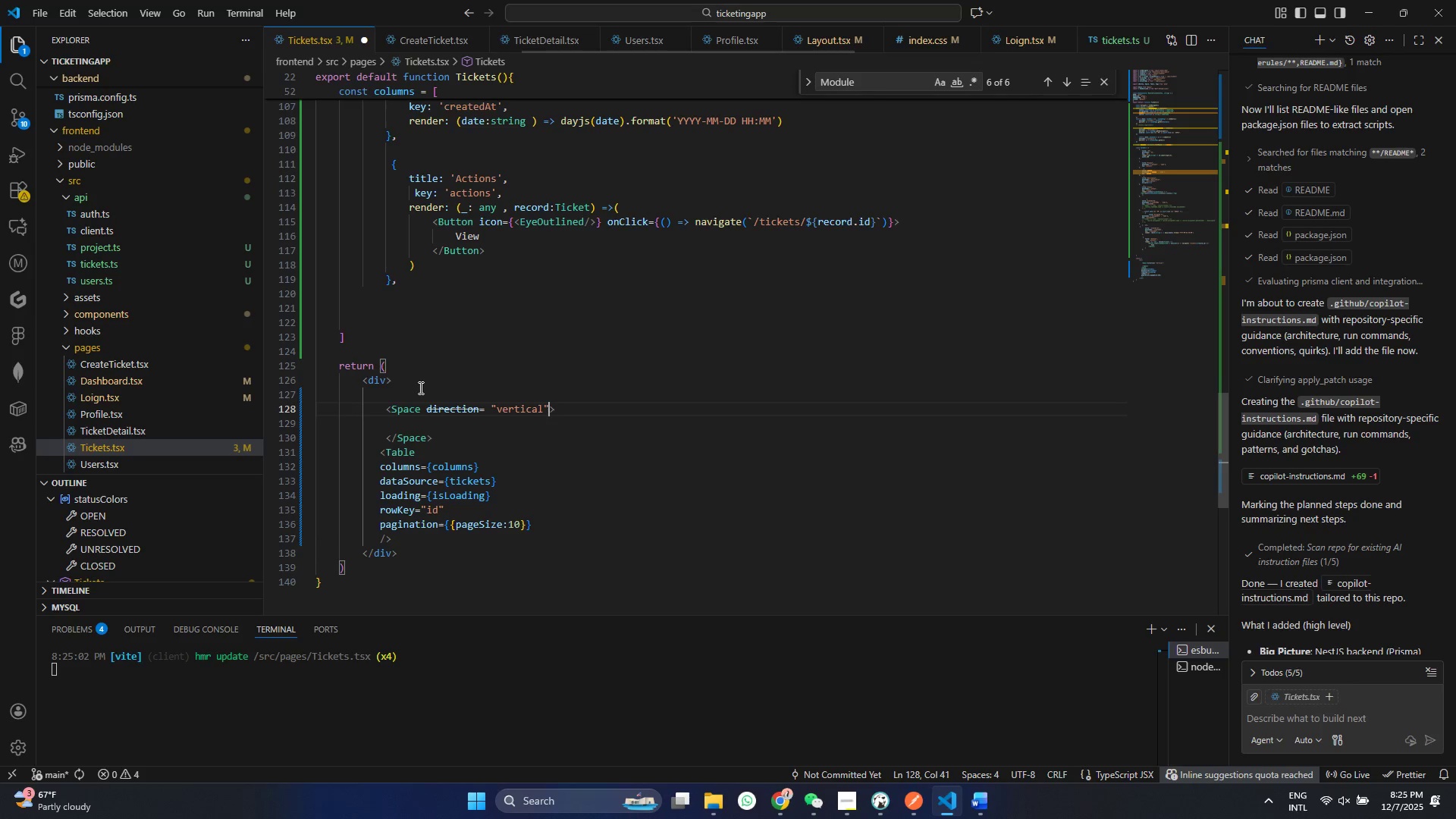 
key(ArrowRight)
 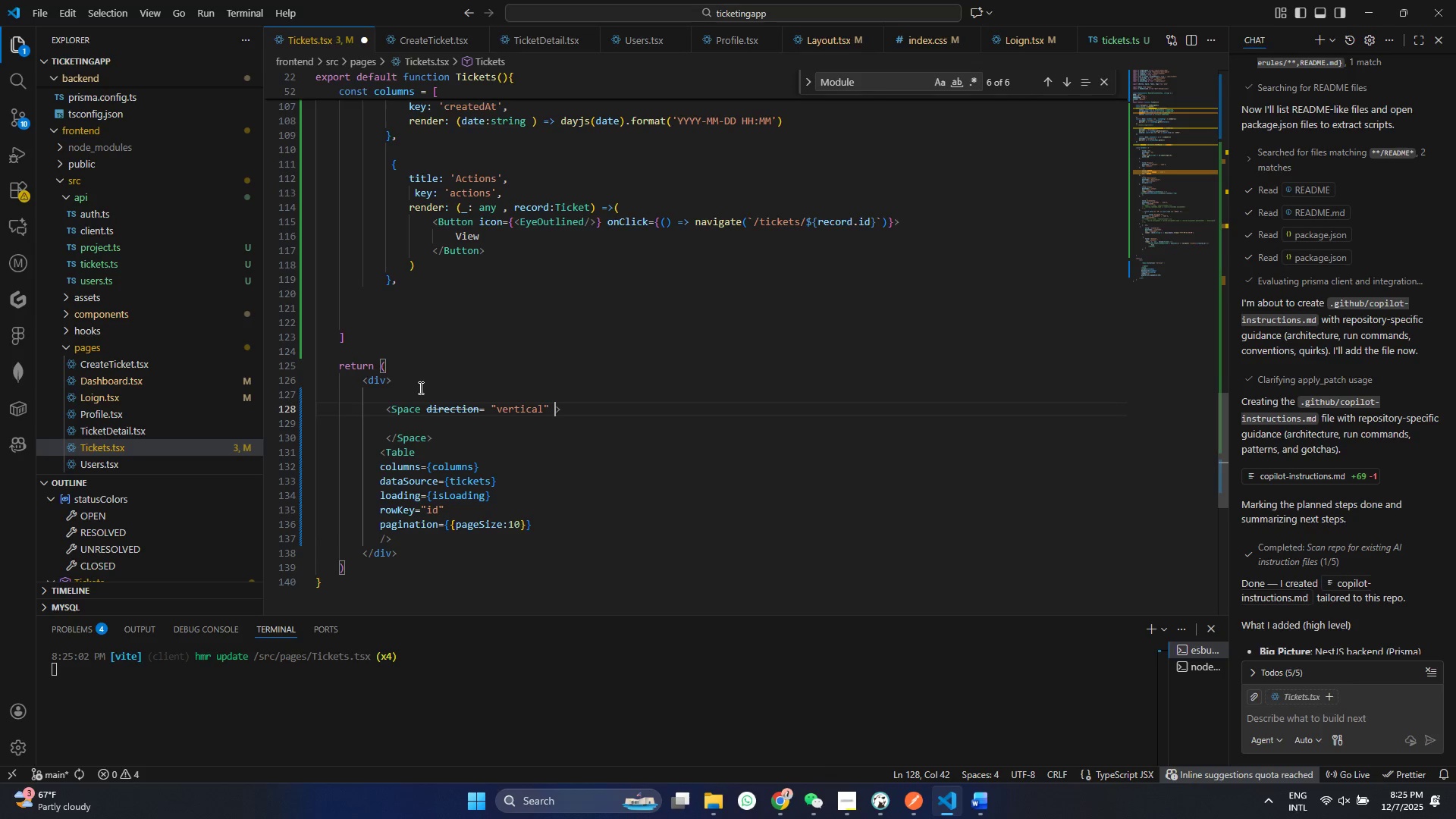 
type( st)
 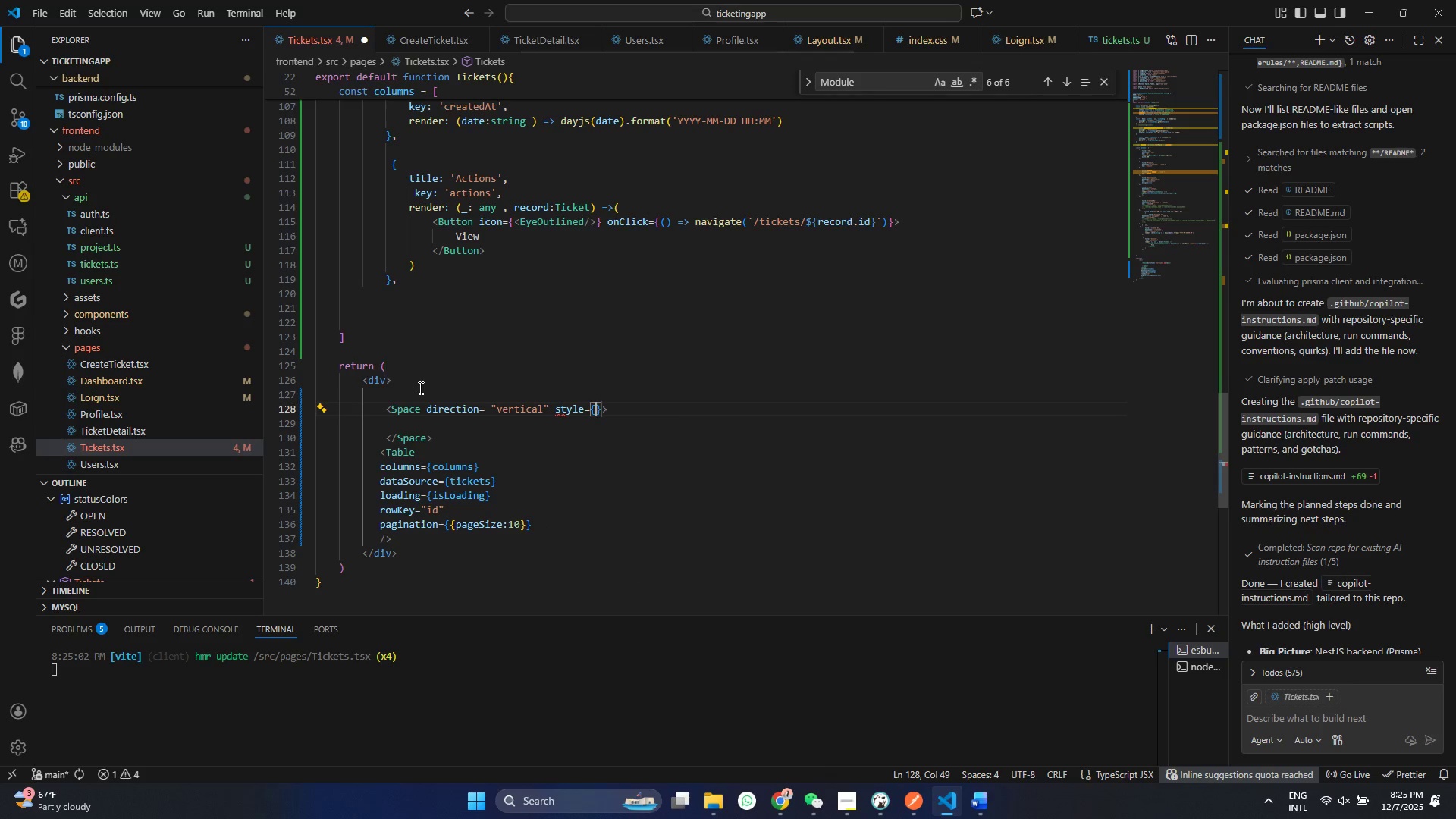 
key(Enter)
 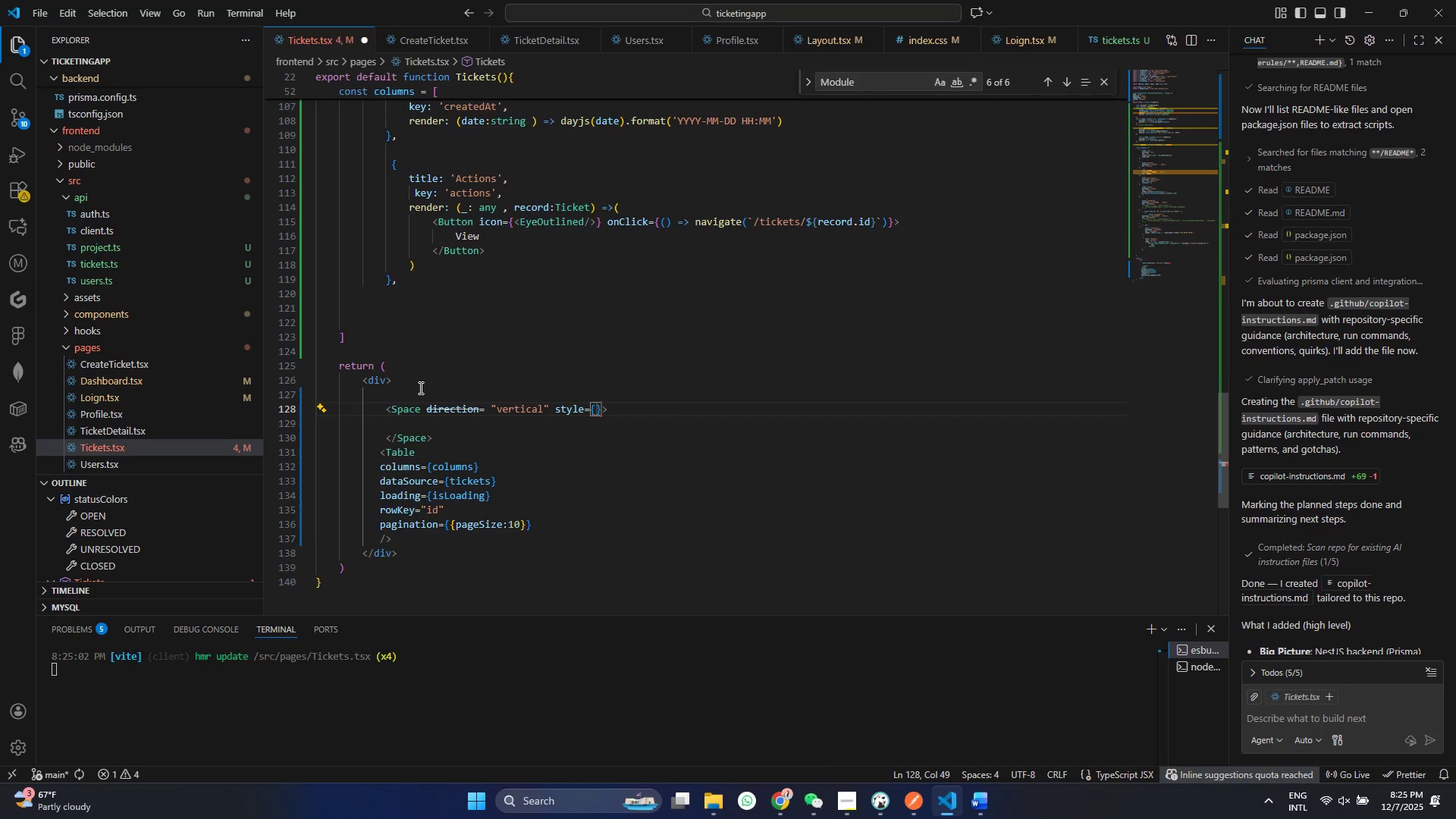 
type({wif)
key(Backspace)
type(dth)
 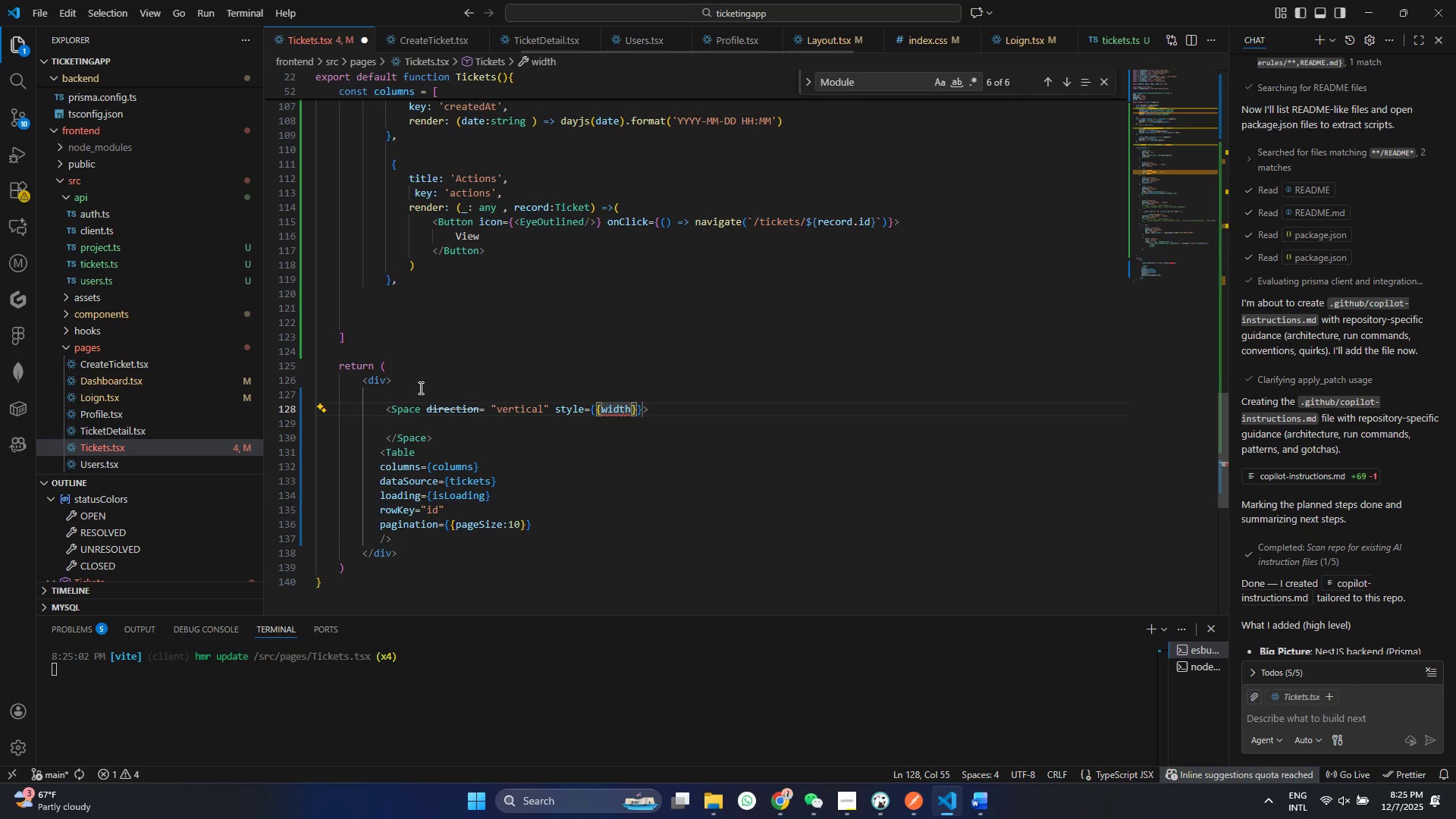 
key(Enter)
 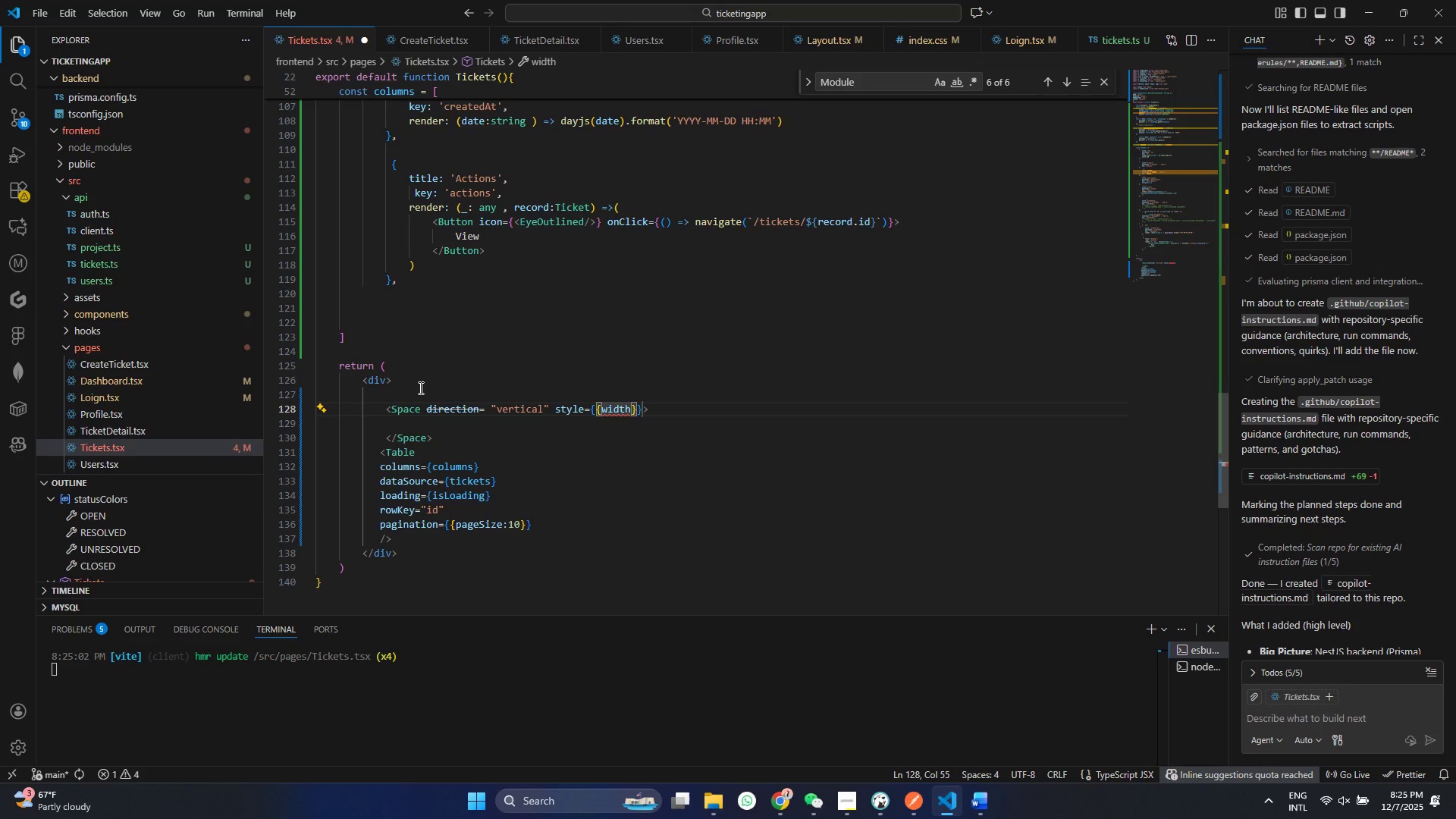 
key(Shift+Semicolon)
 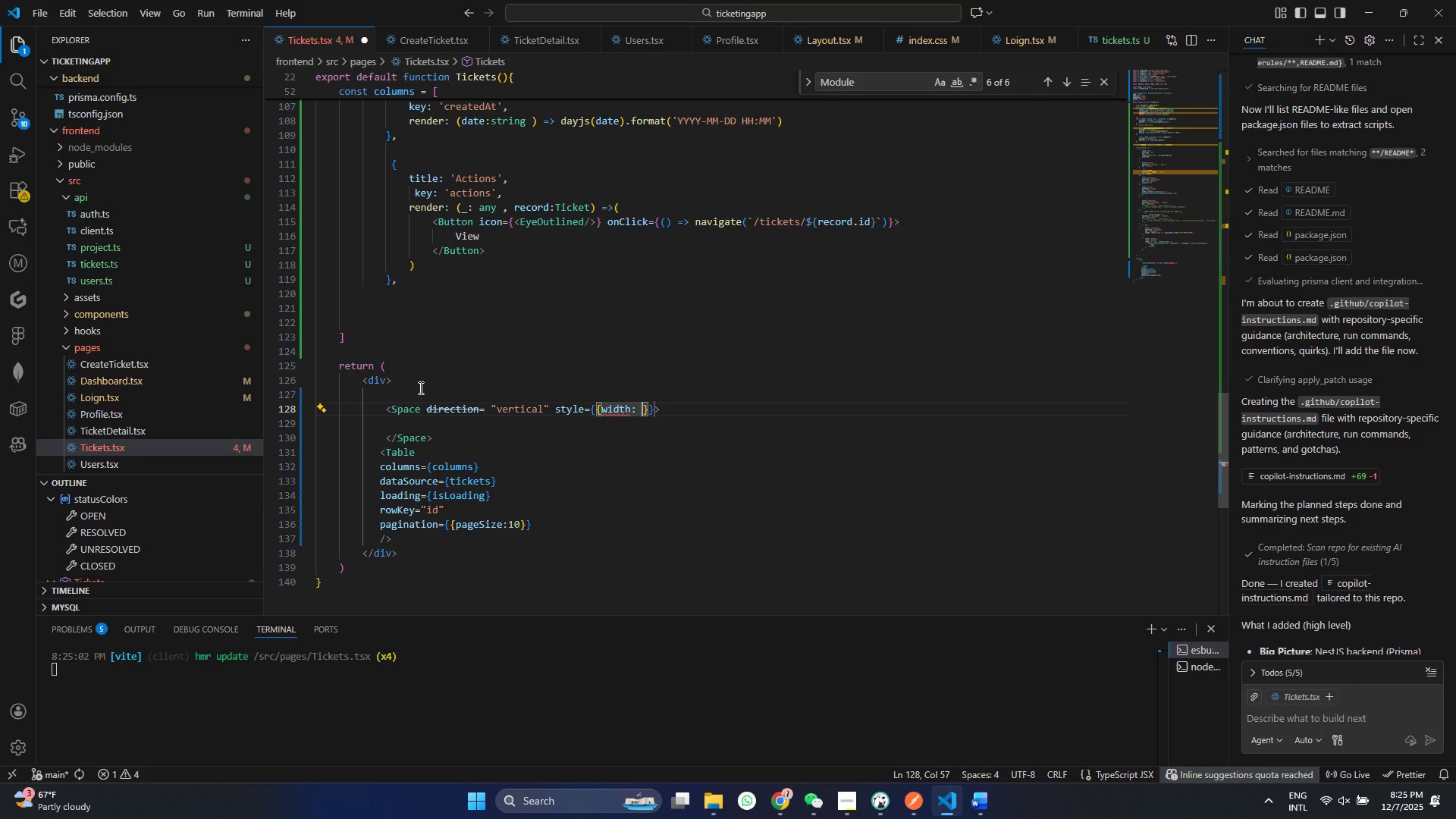 
key(Space)
 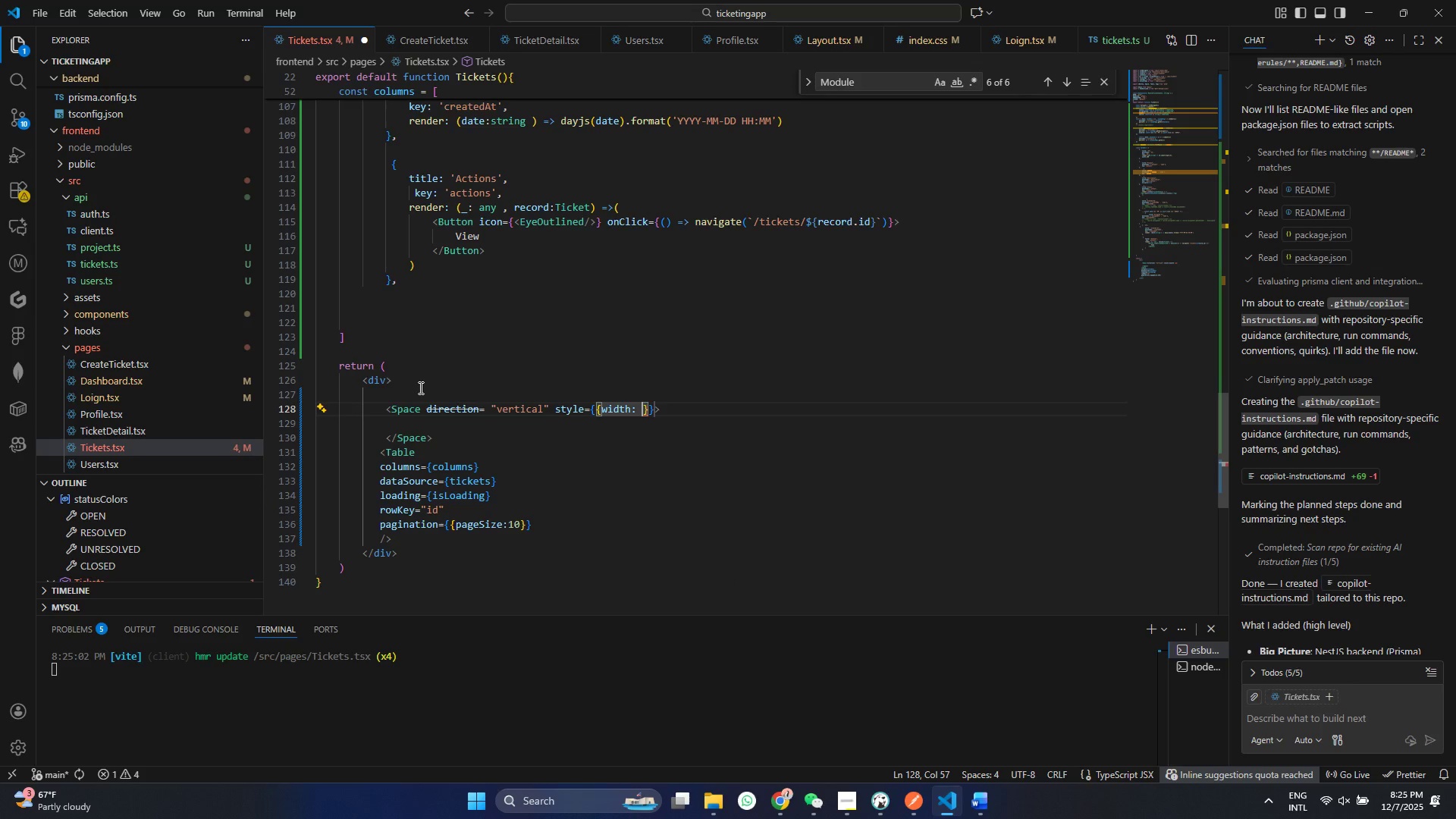 
key(Quote)
 